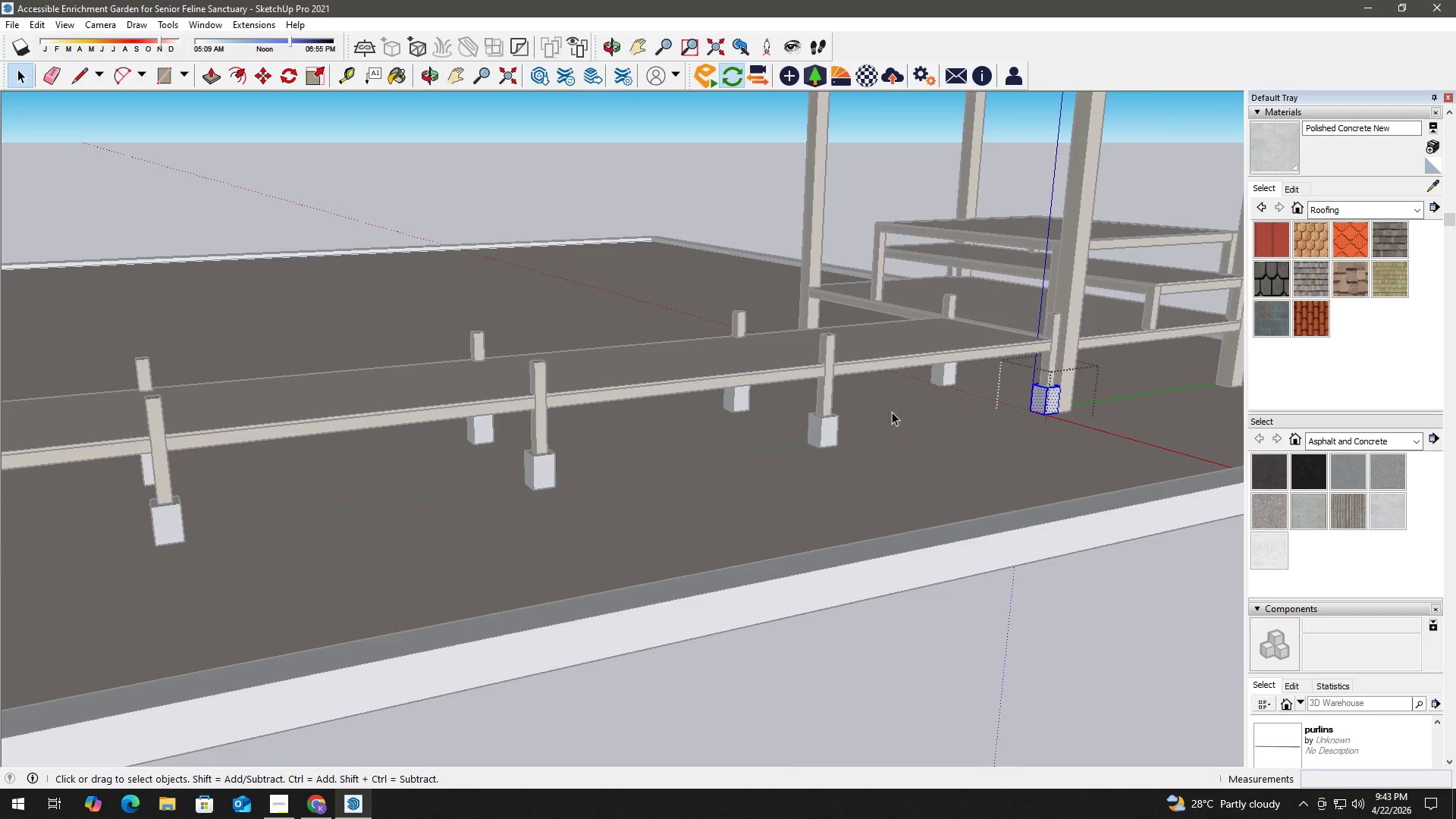 
key(Escape)
 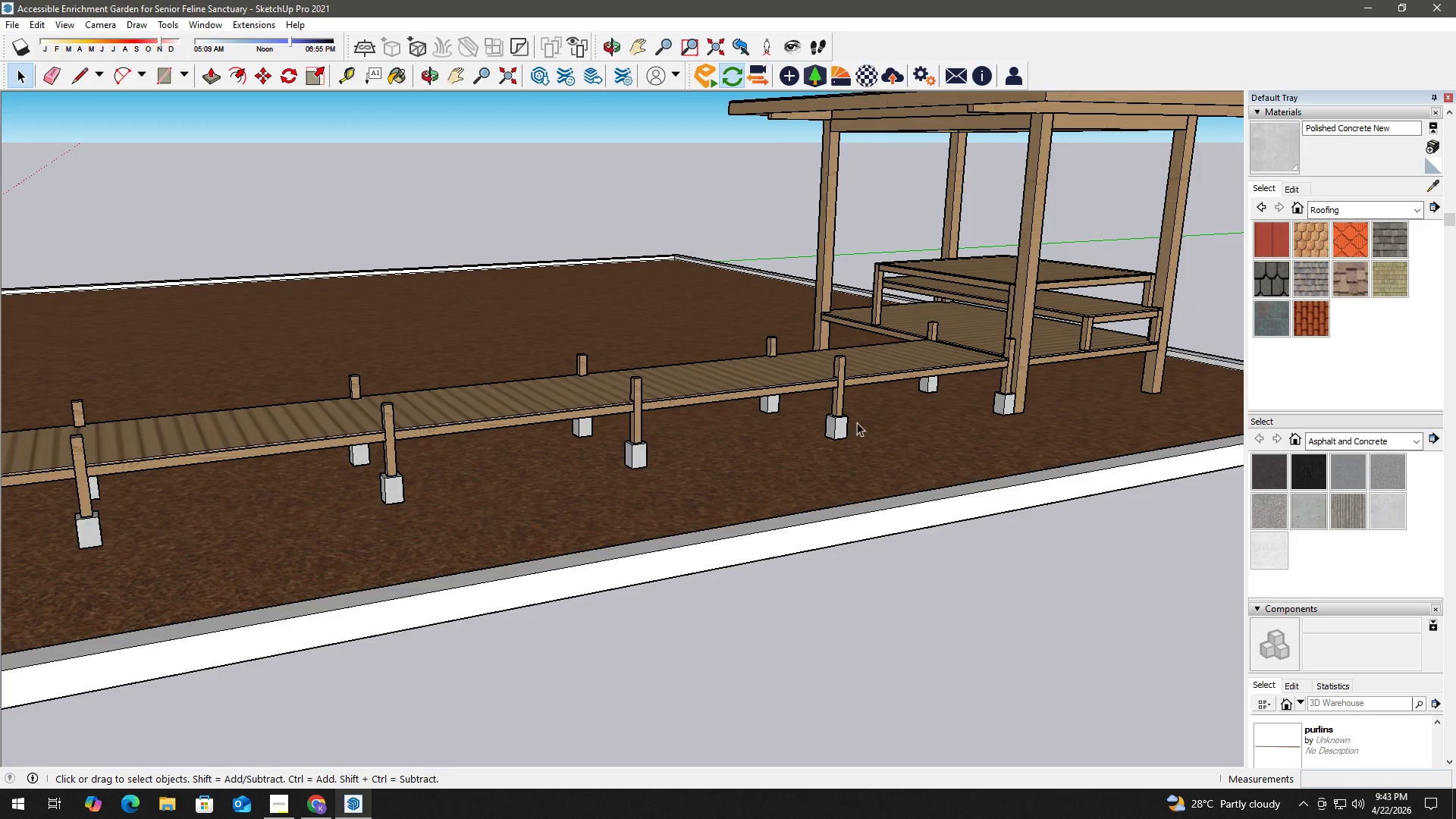 
key(Escape)
 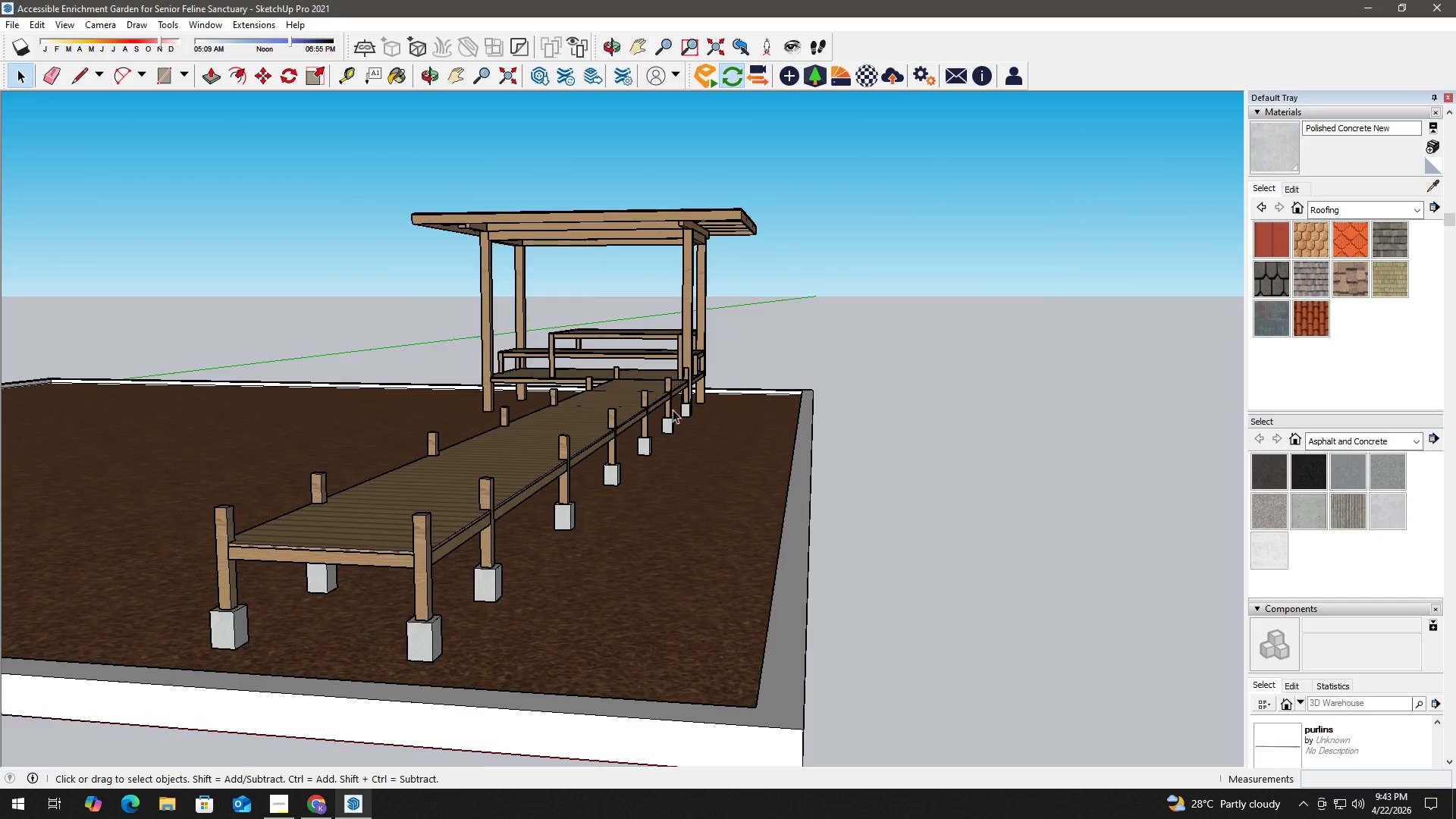 
scroll: coordinate [655, 436], scroll_direction: down, amount: 9.0
 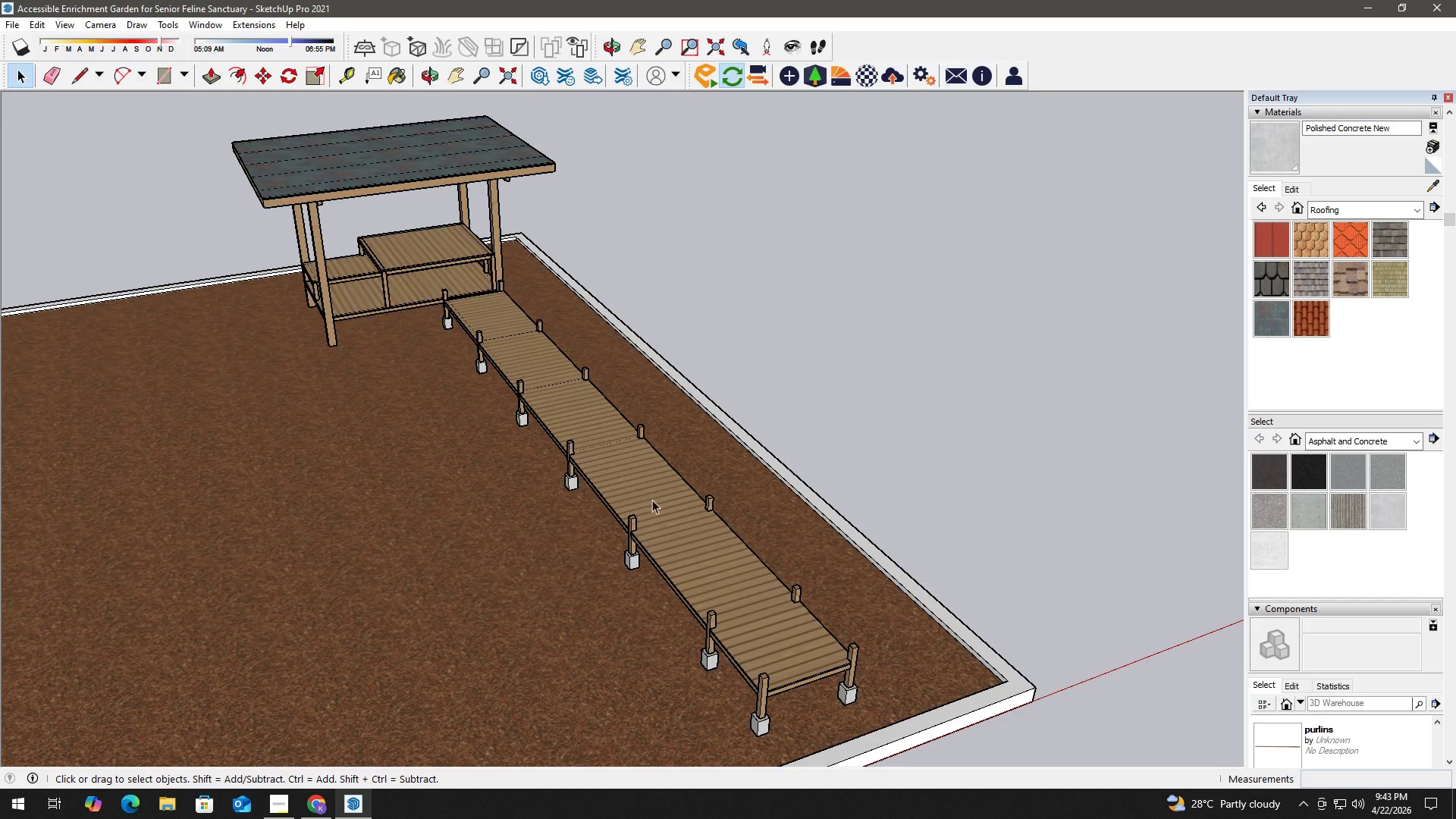 
scroll: coordinate [508, 370], scroll_direction: up, amount: 6.0
 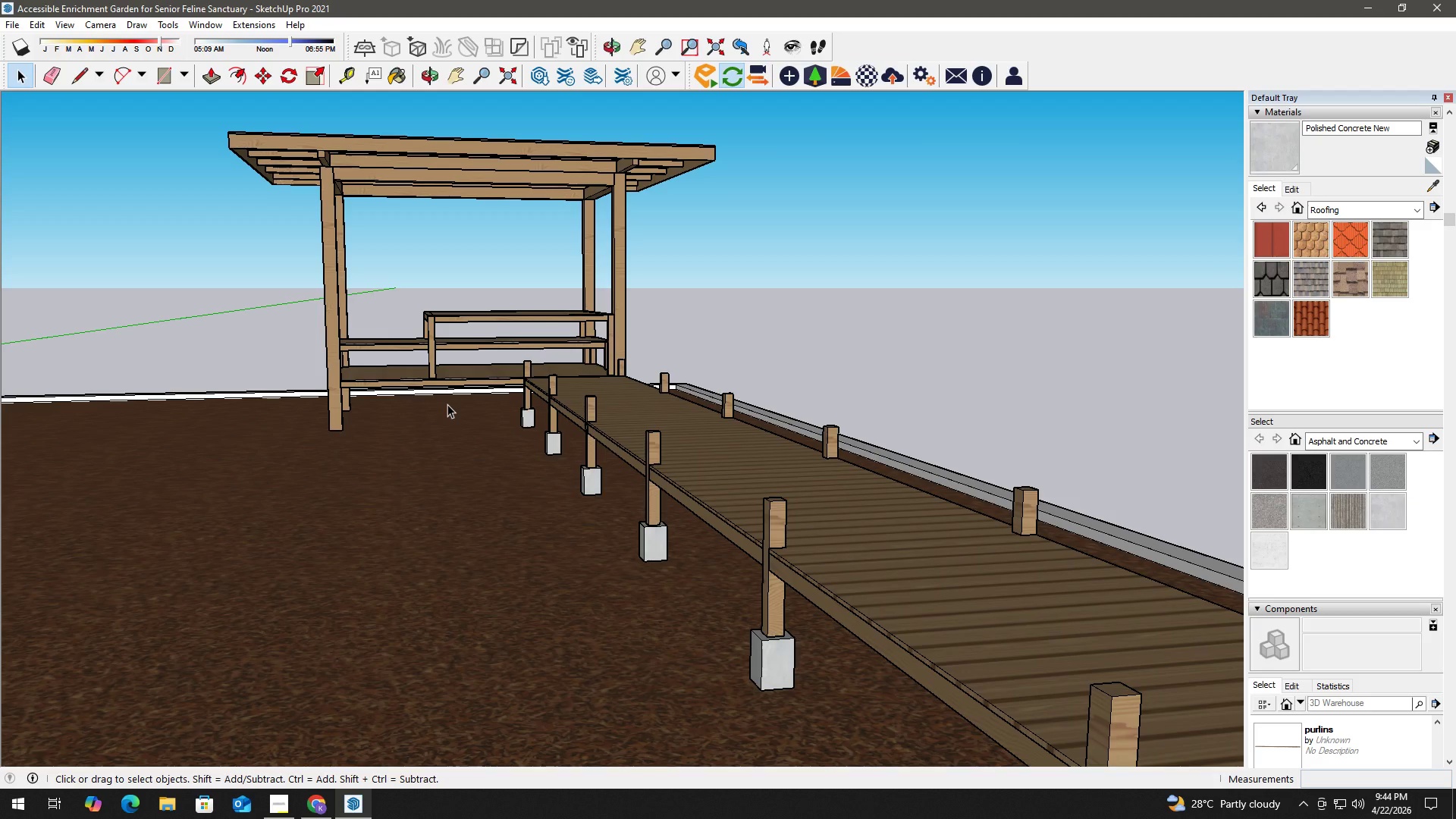 
wait(27.42)
 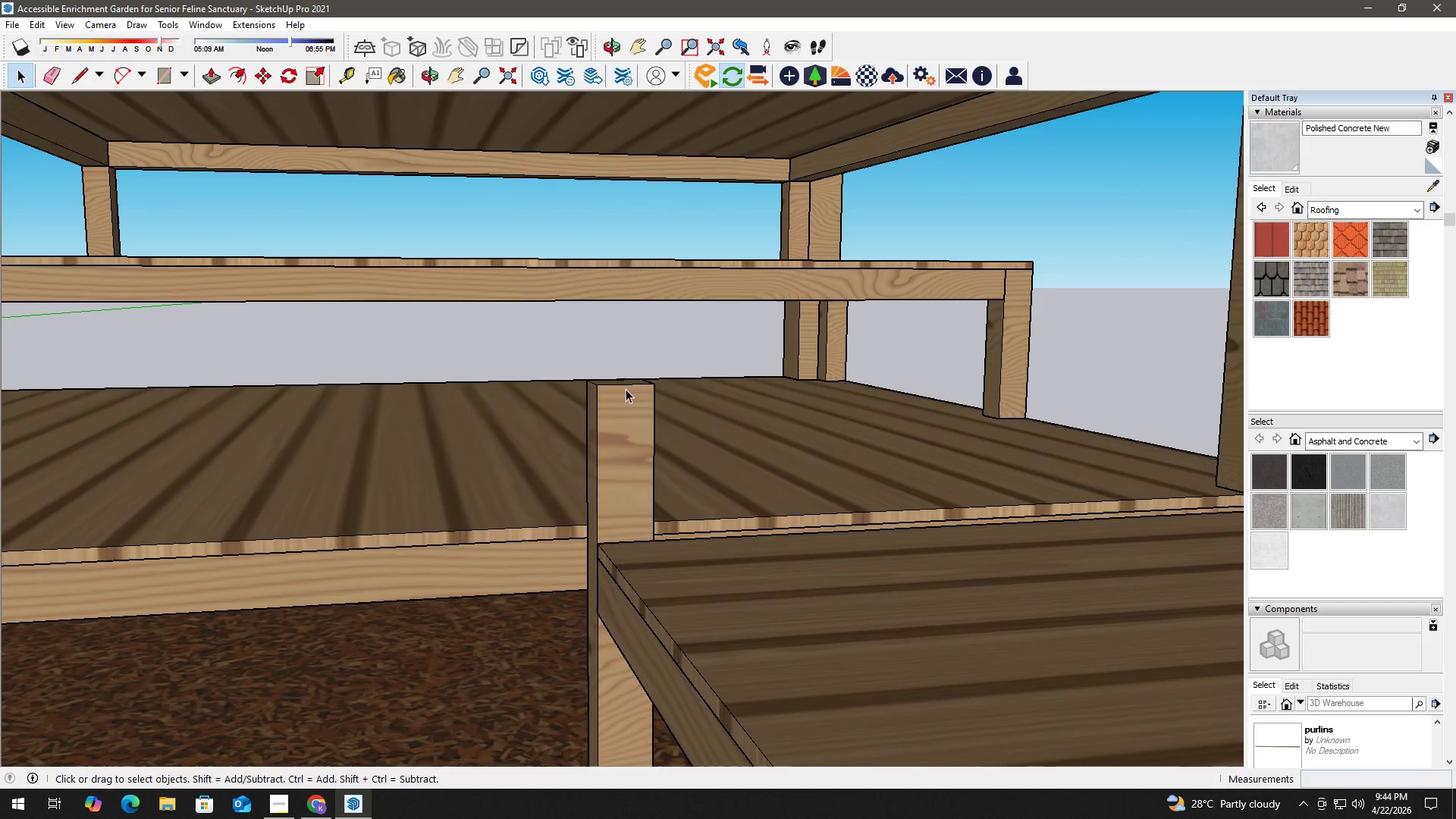 
key(T)
 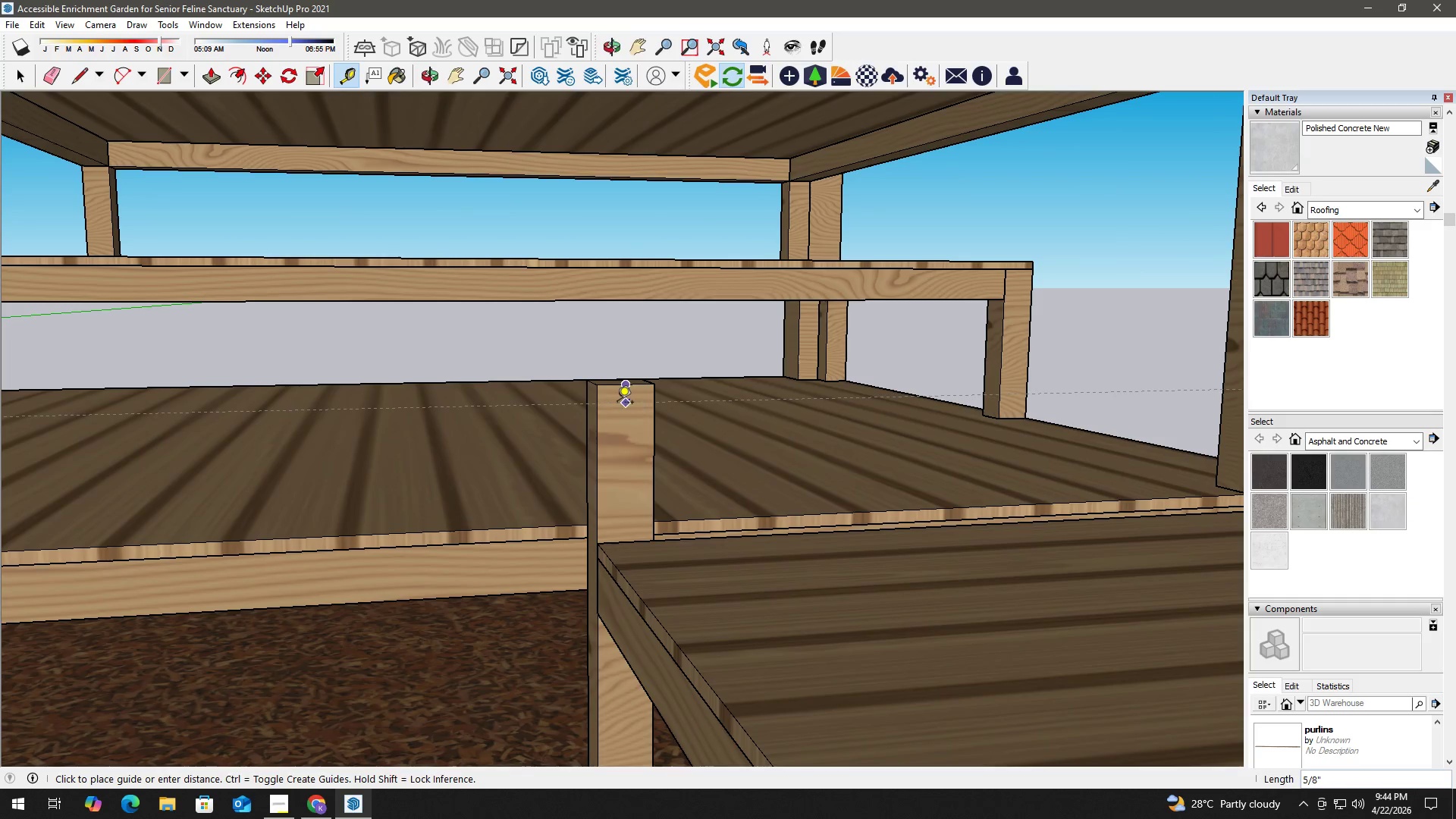 
scroll: coordinate [603, 403], scroll_direction: up, amount: 17.0
 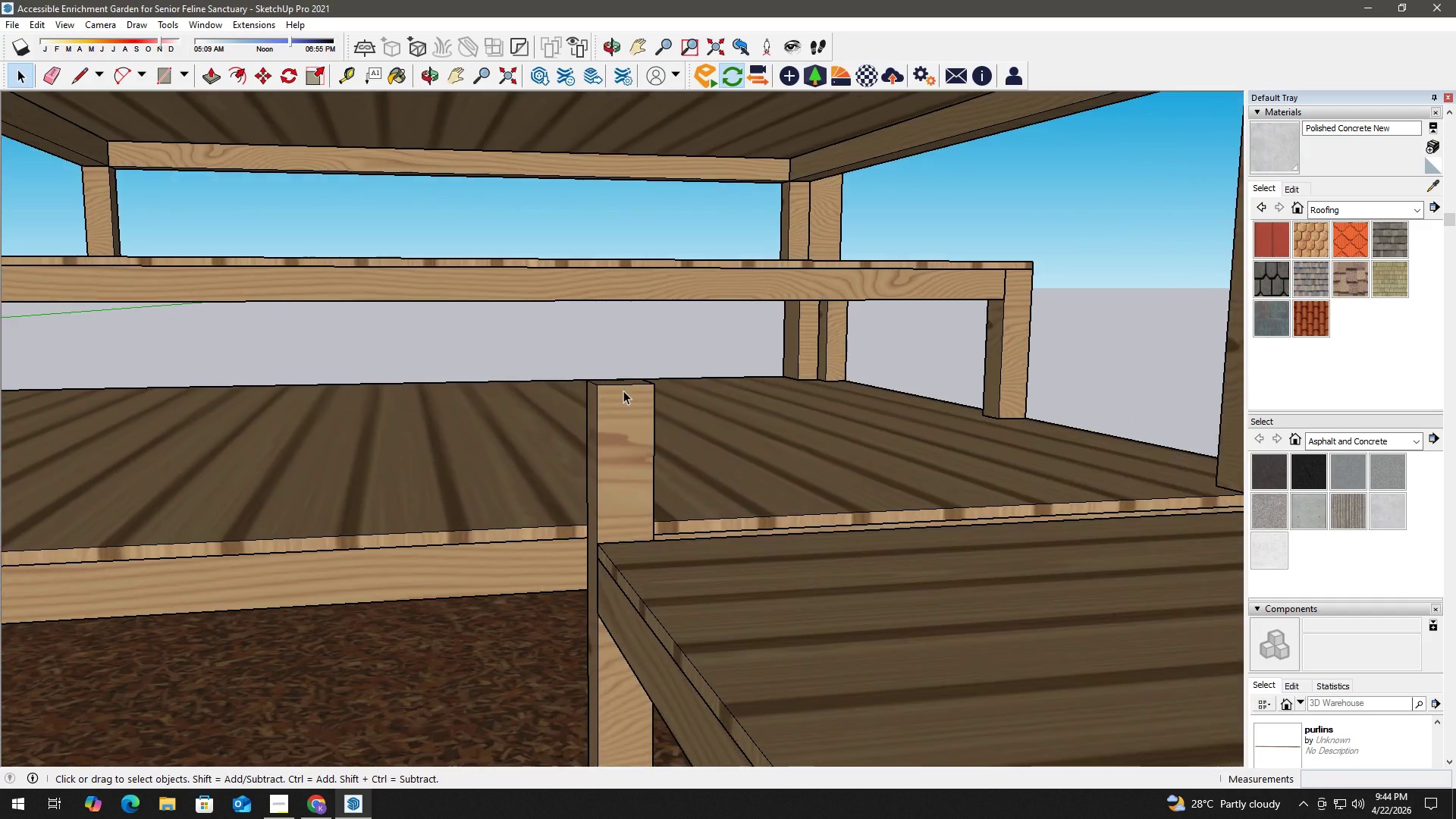 
key(1)
 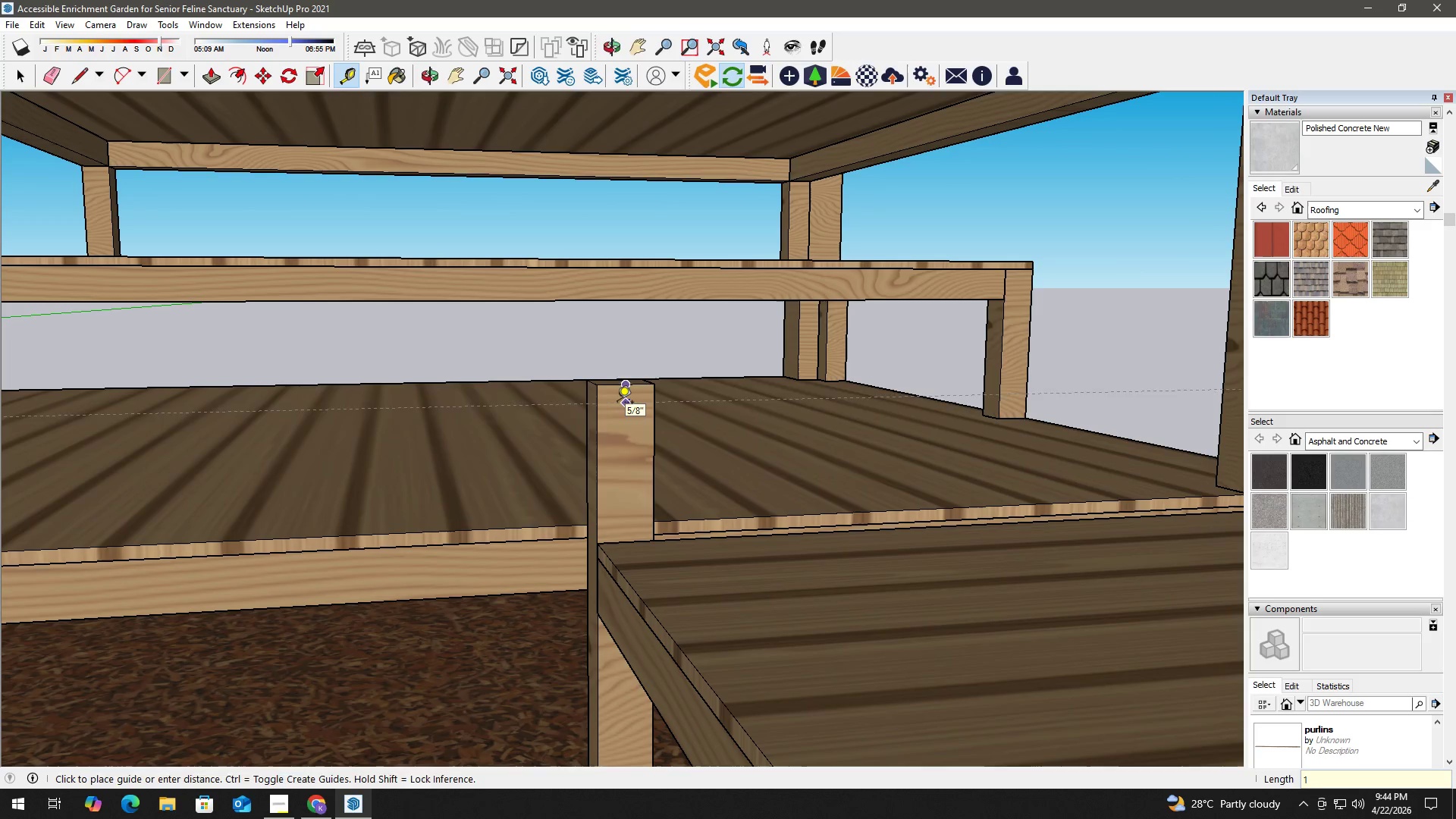 
key(Enter)
 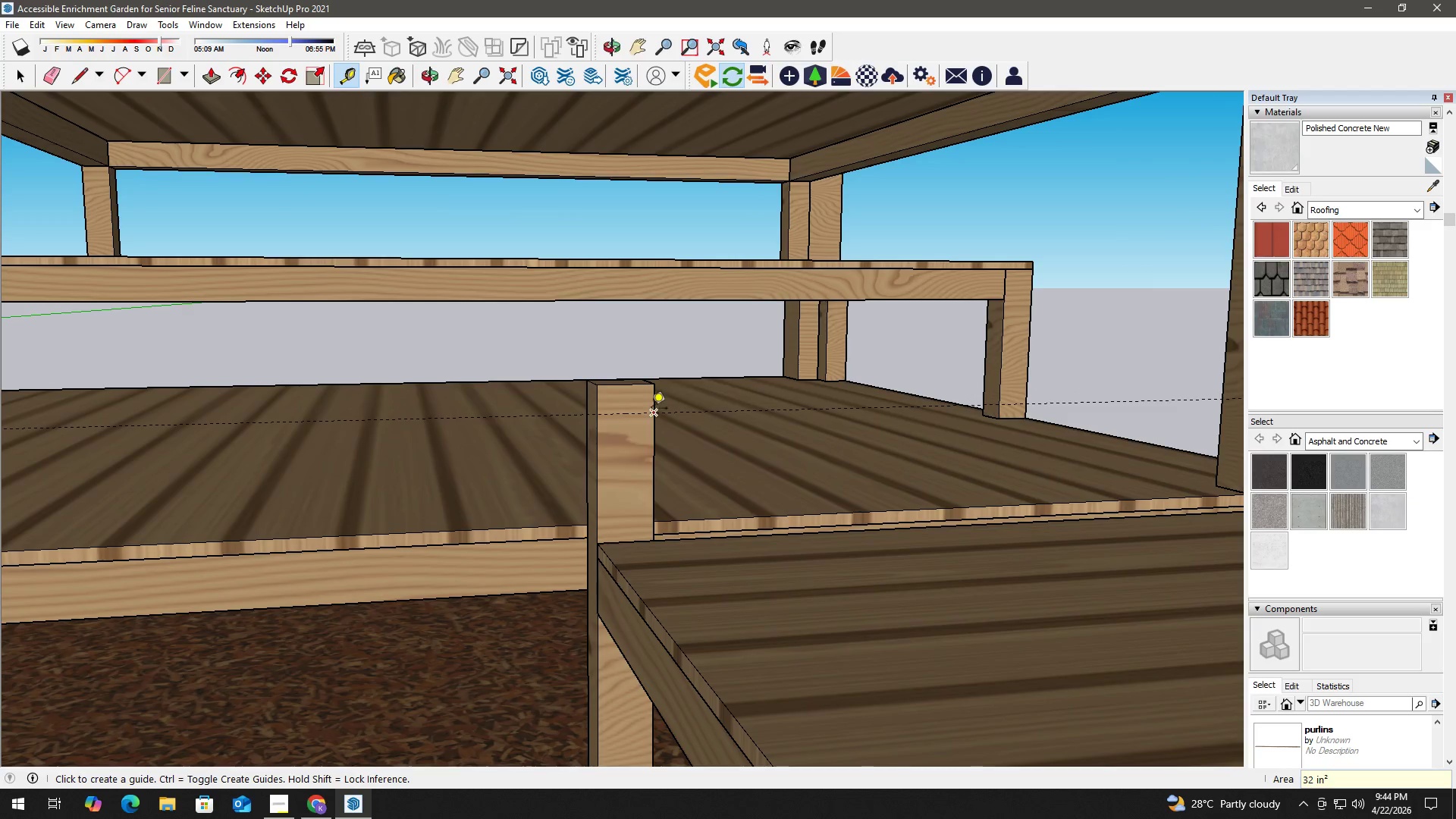 
key(Space)
 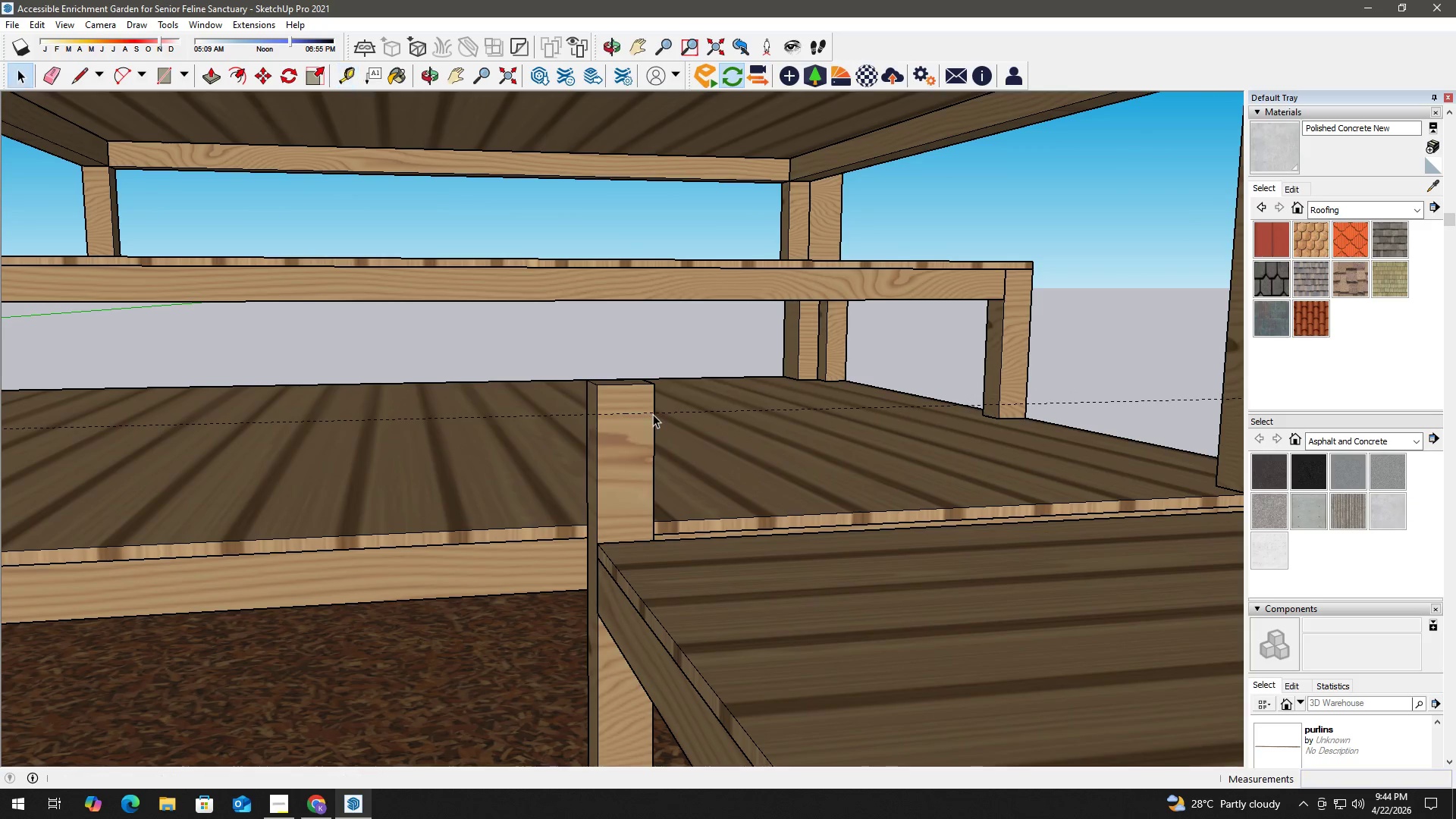 
key(R)
 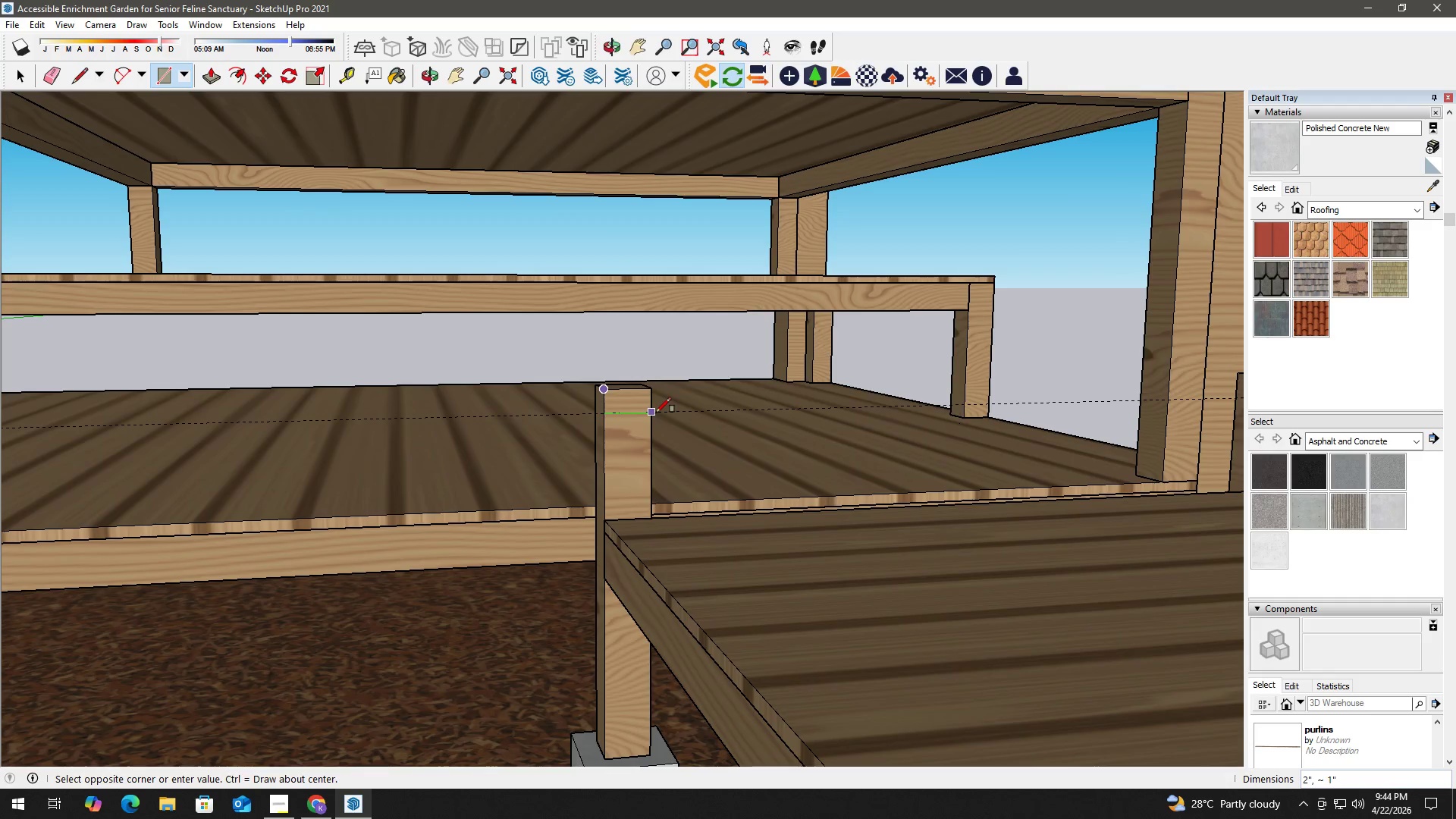 
scroll: coordinate [632, 407], scroll_direction: down, amount: 2.0
 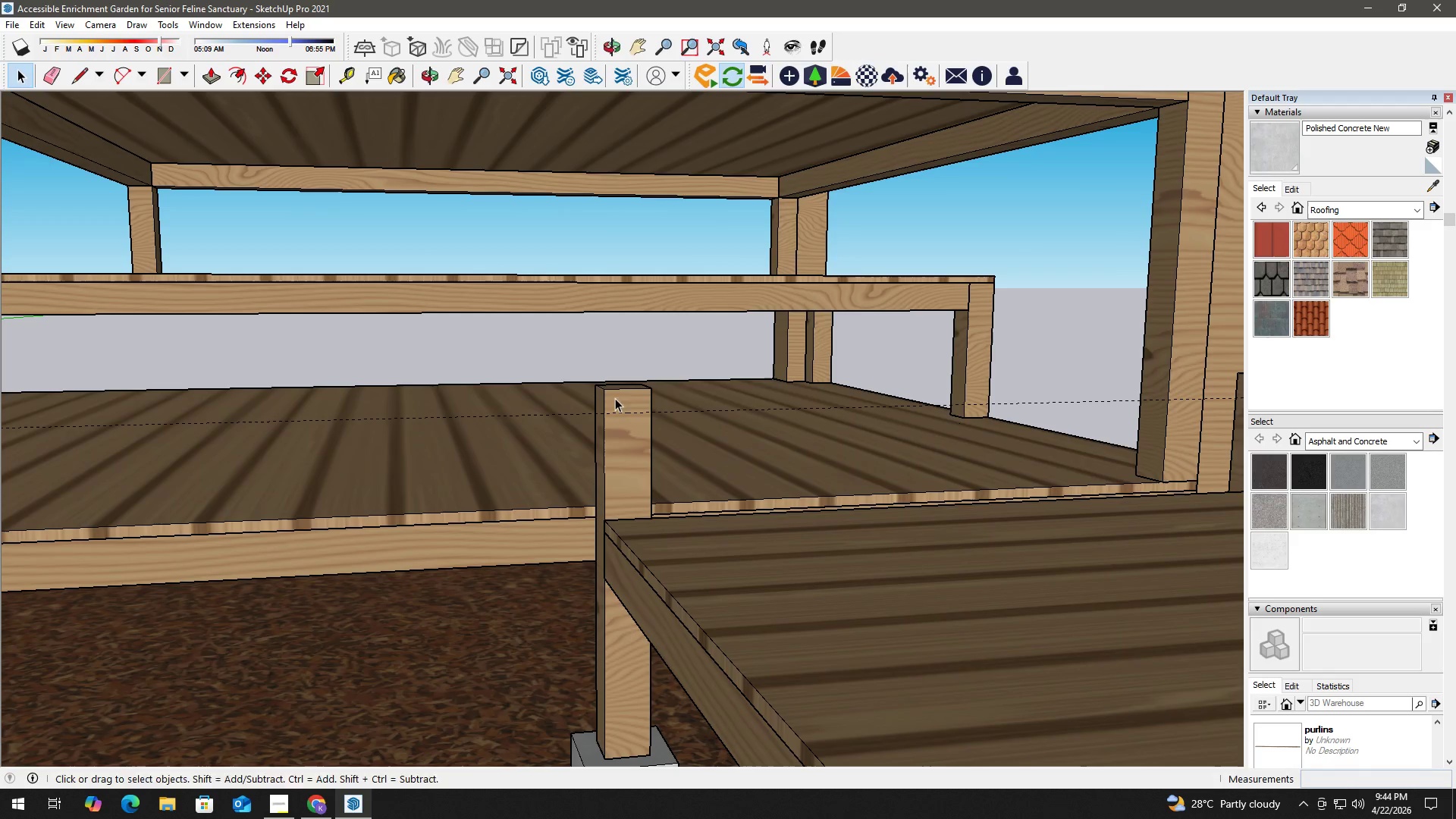 
left_click([656, 413])
 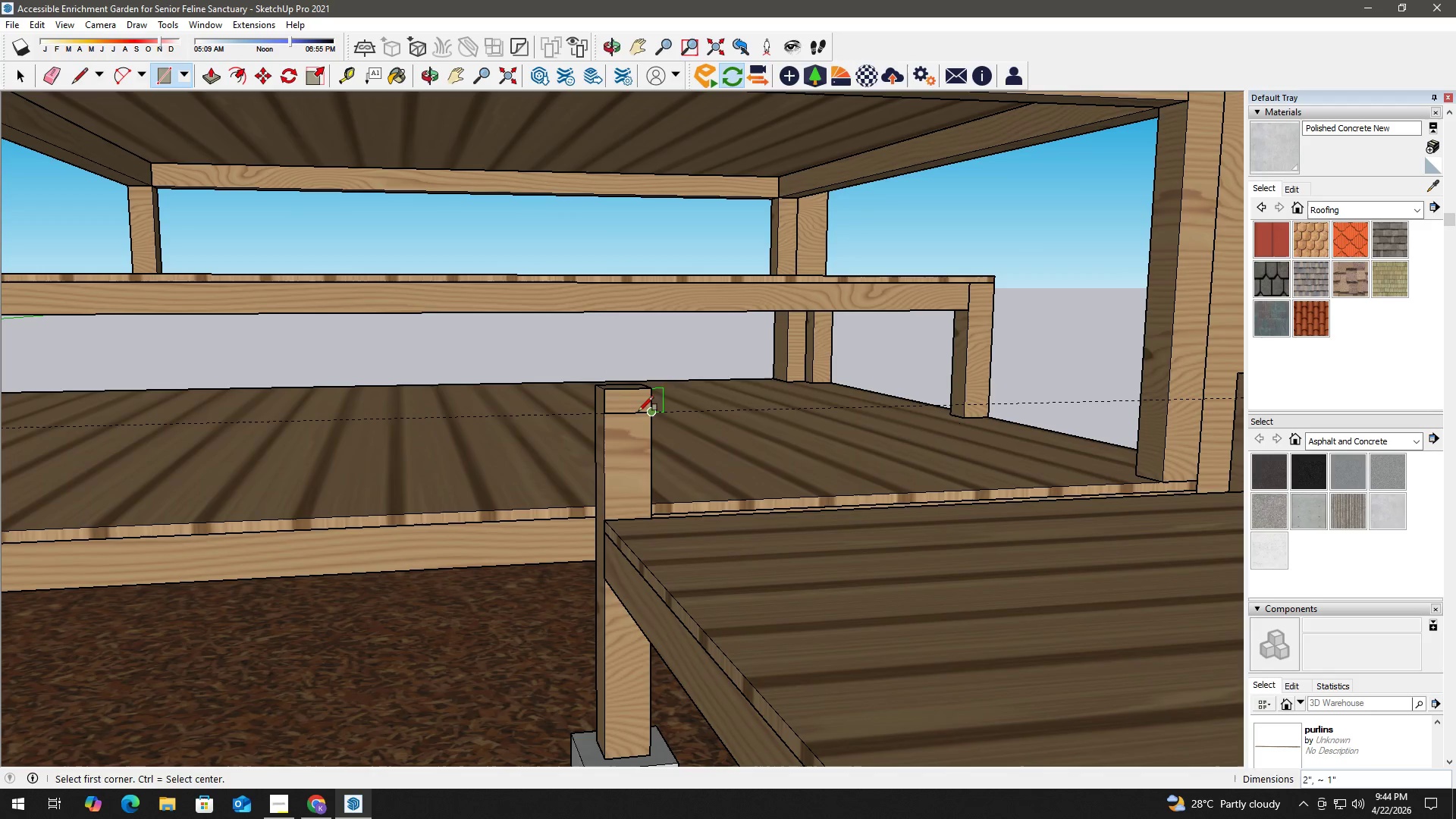 
key(Space)
 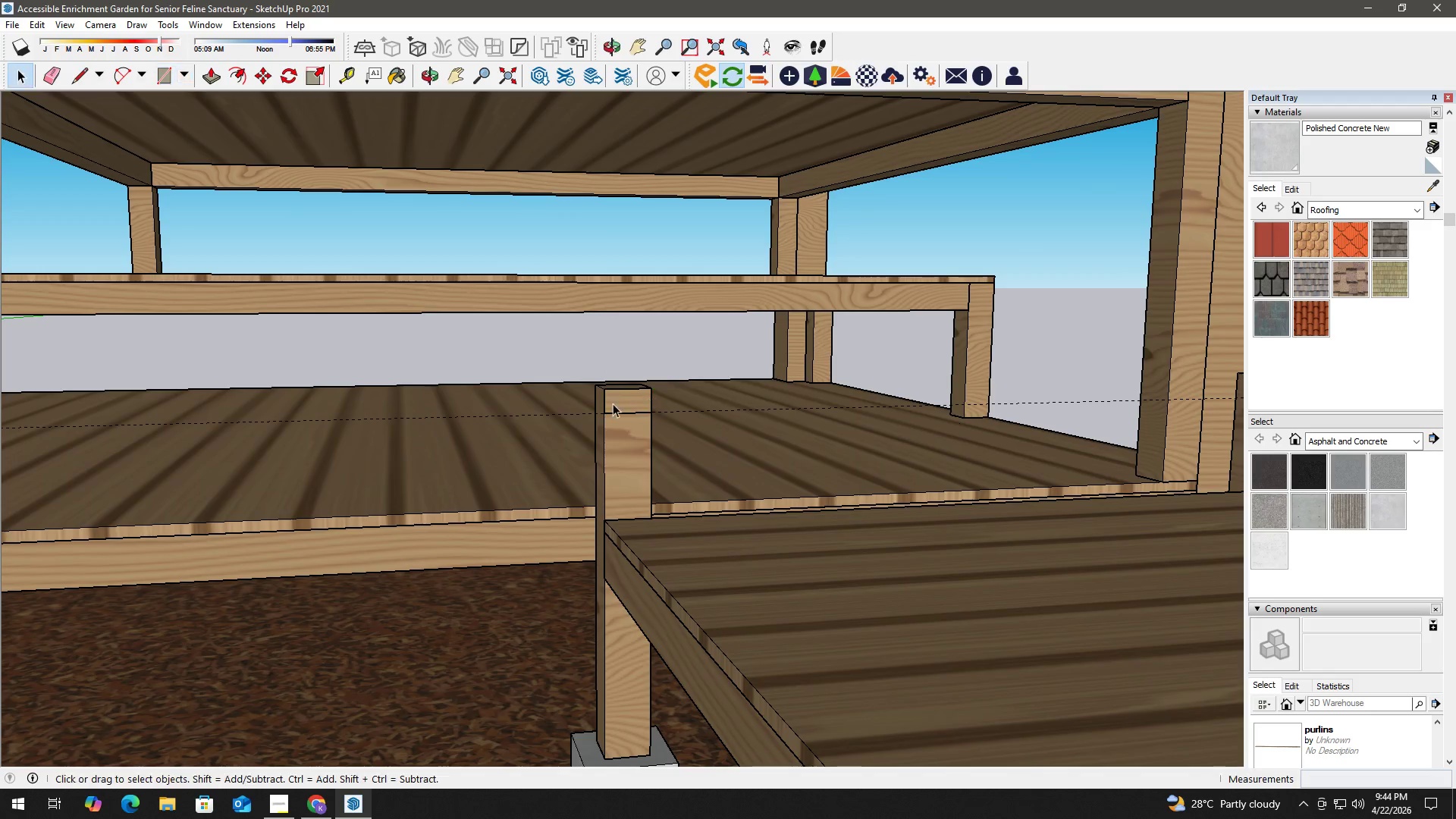 
double_click([613, 403])
 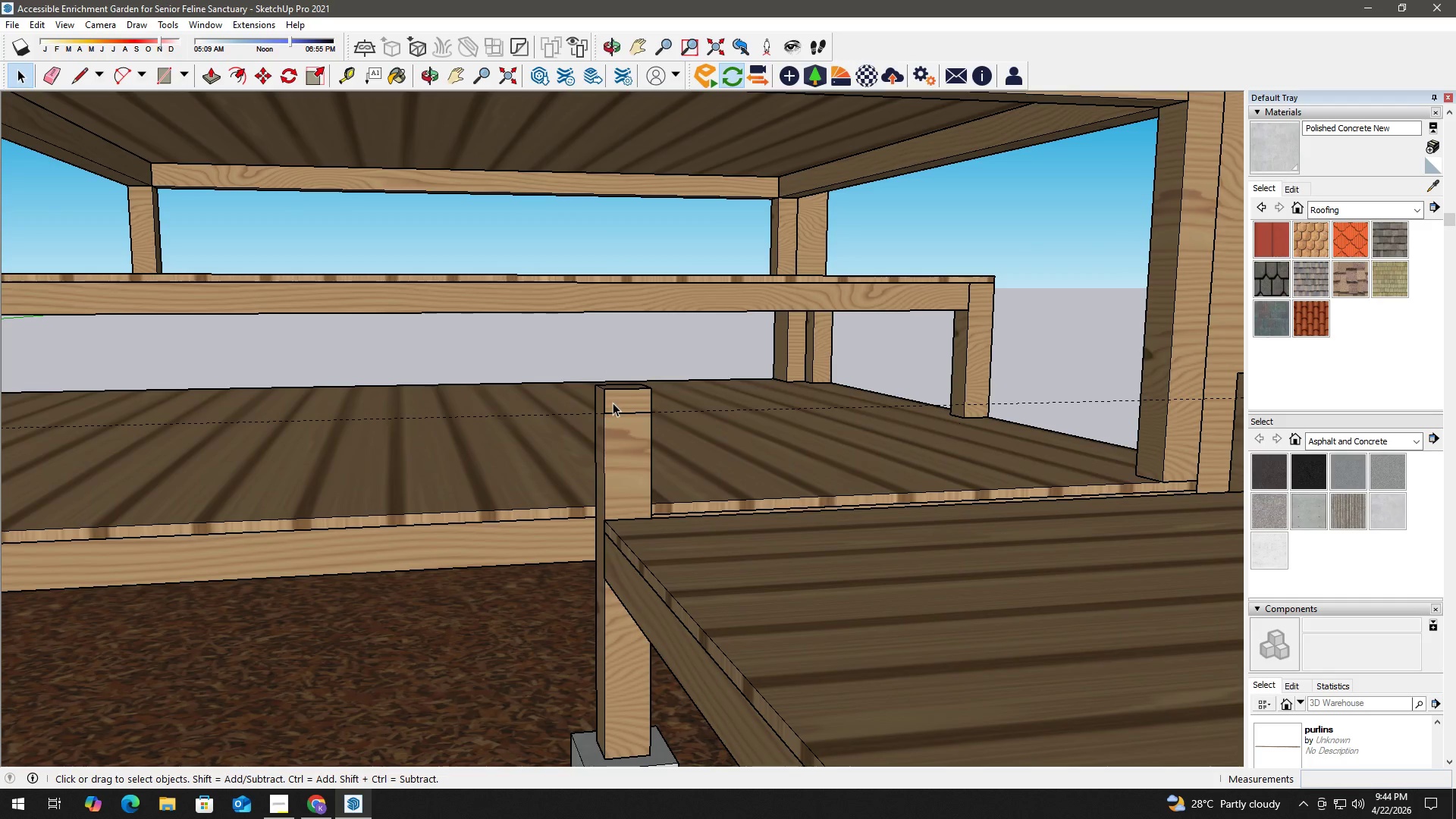 
key(P)
 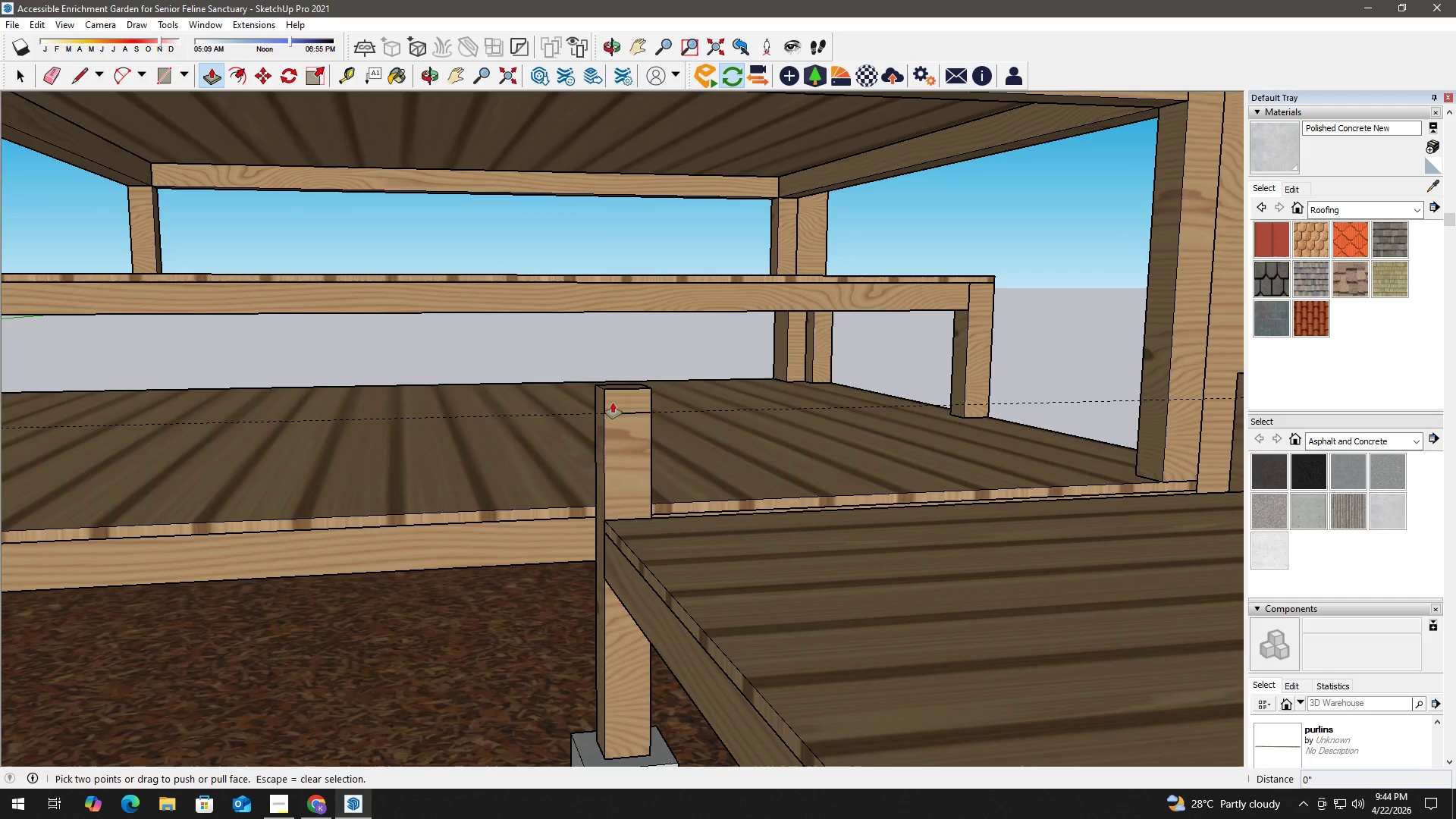 
left_click([613, 403])
 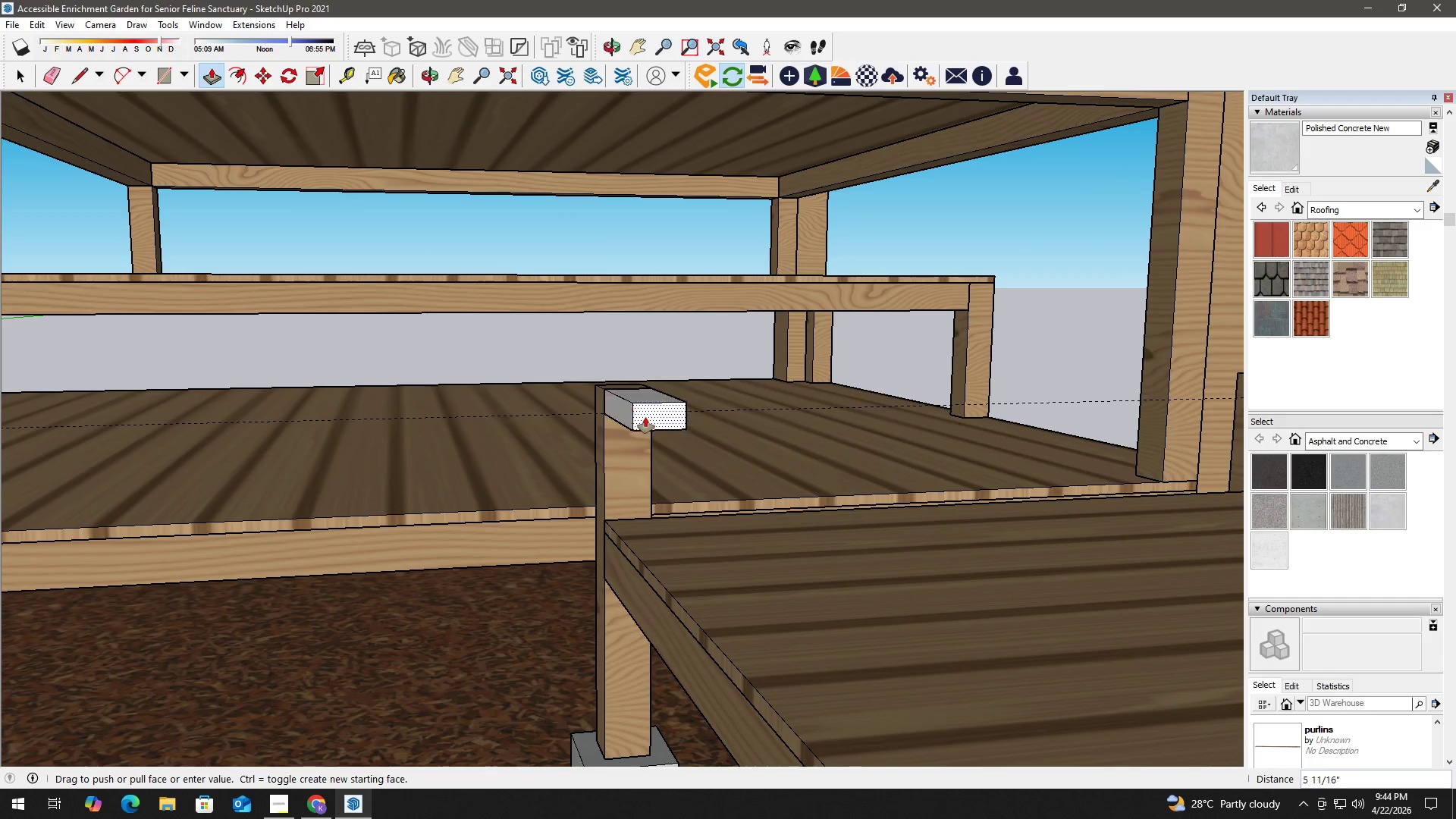 
scroll: coordinate [926, 581], scroll_direction: down, amount: 10.0
 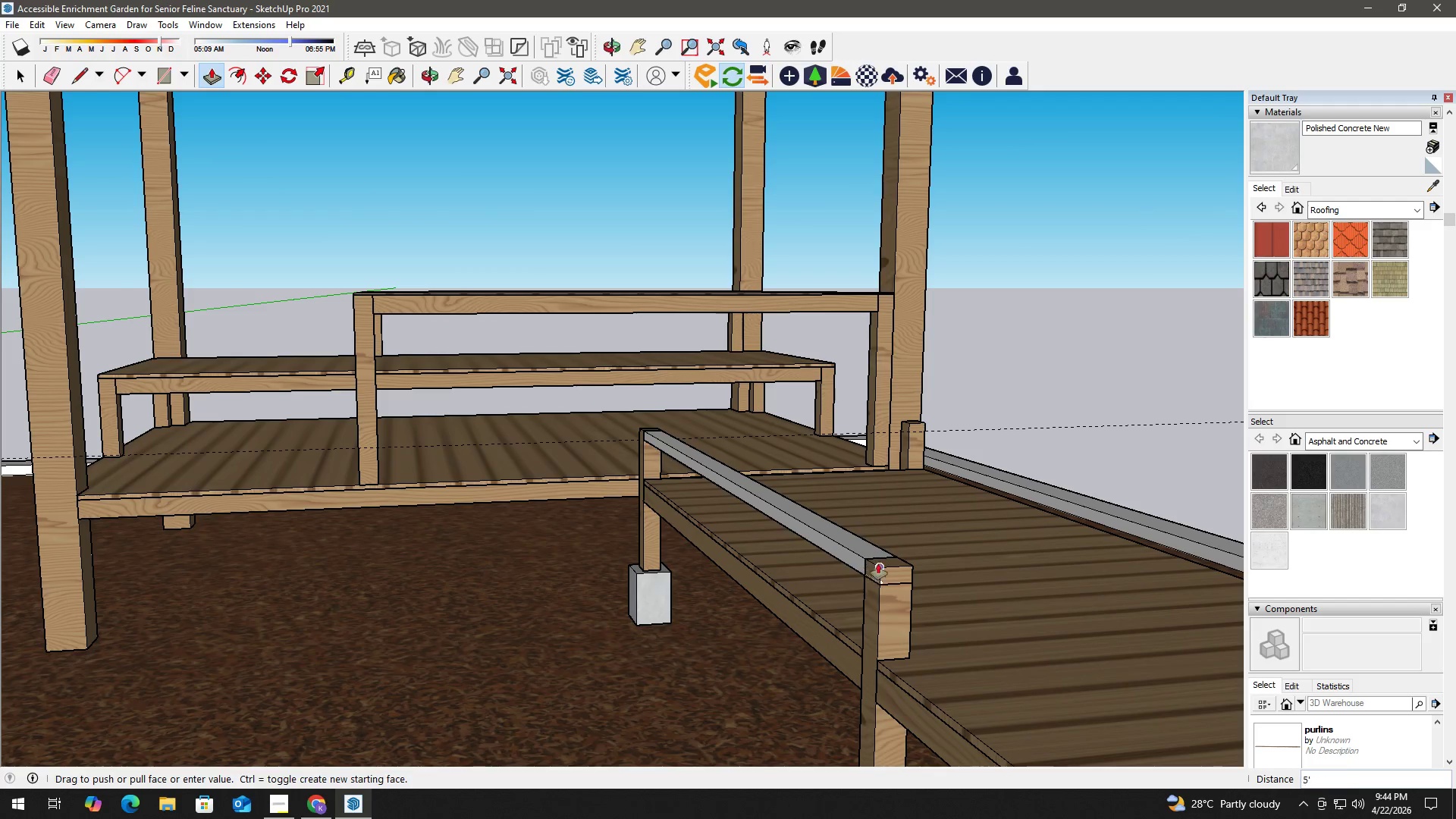 
scroll: coordinate [981, 557], scroll_direction: up, amount: 5.0
 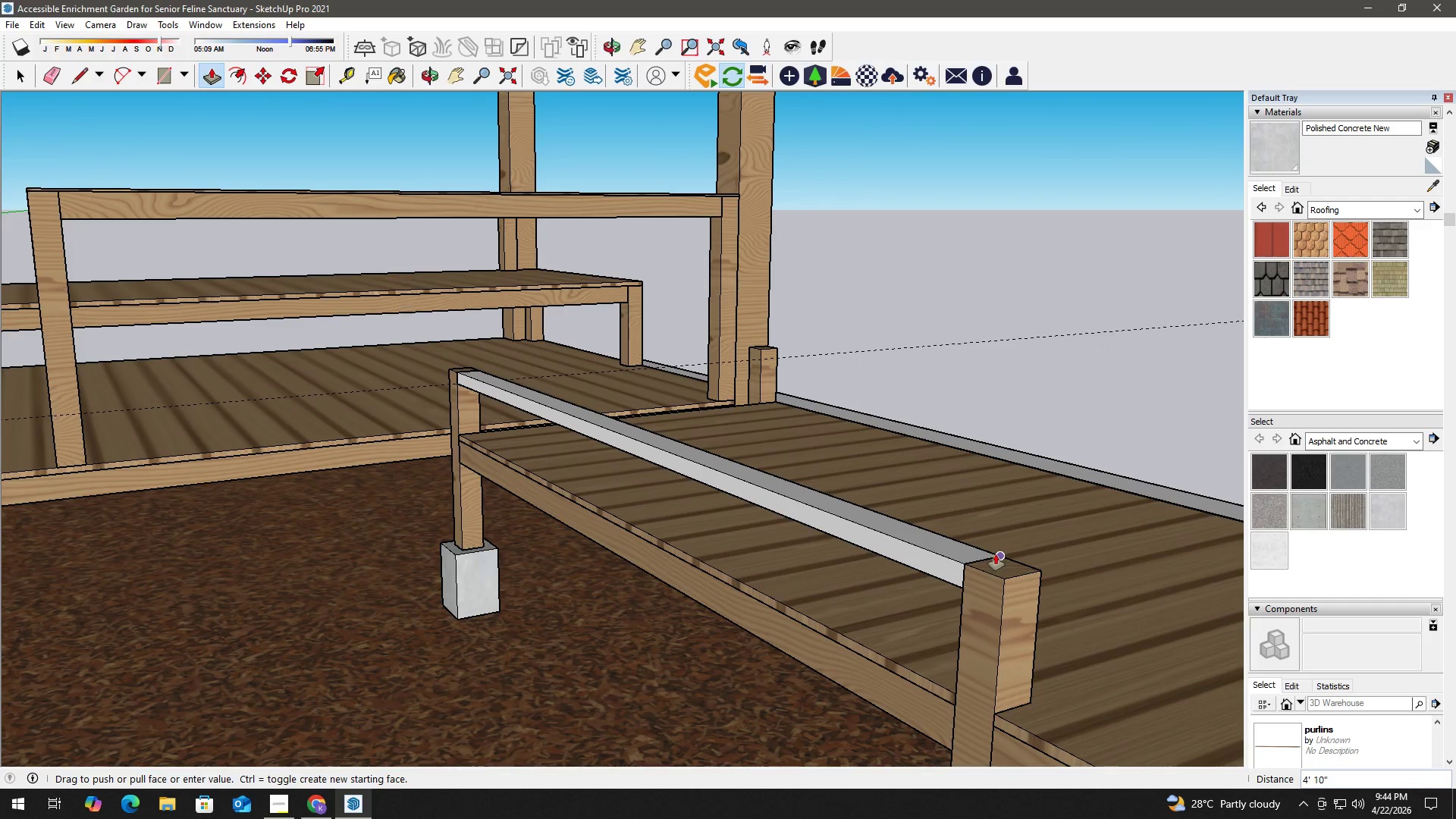 
left_click([996, 554])
 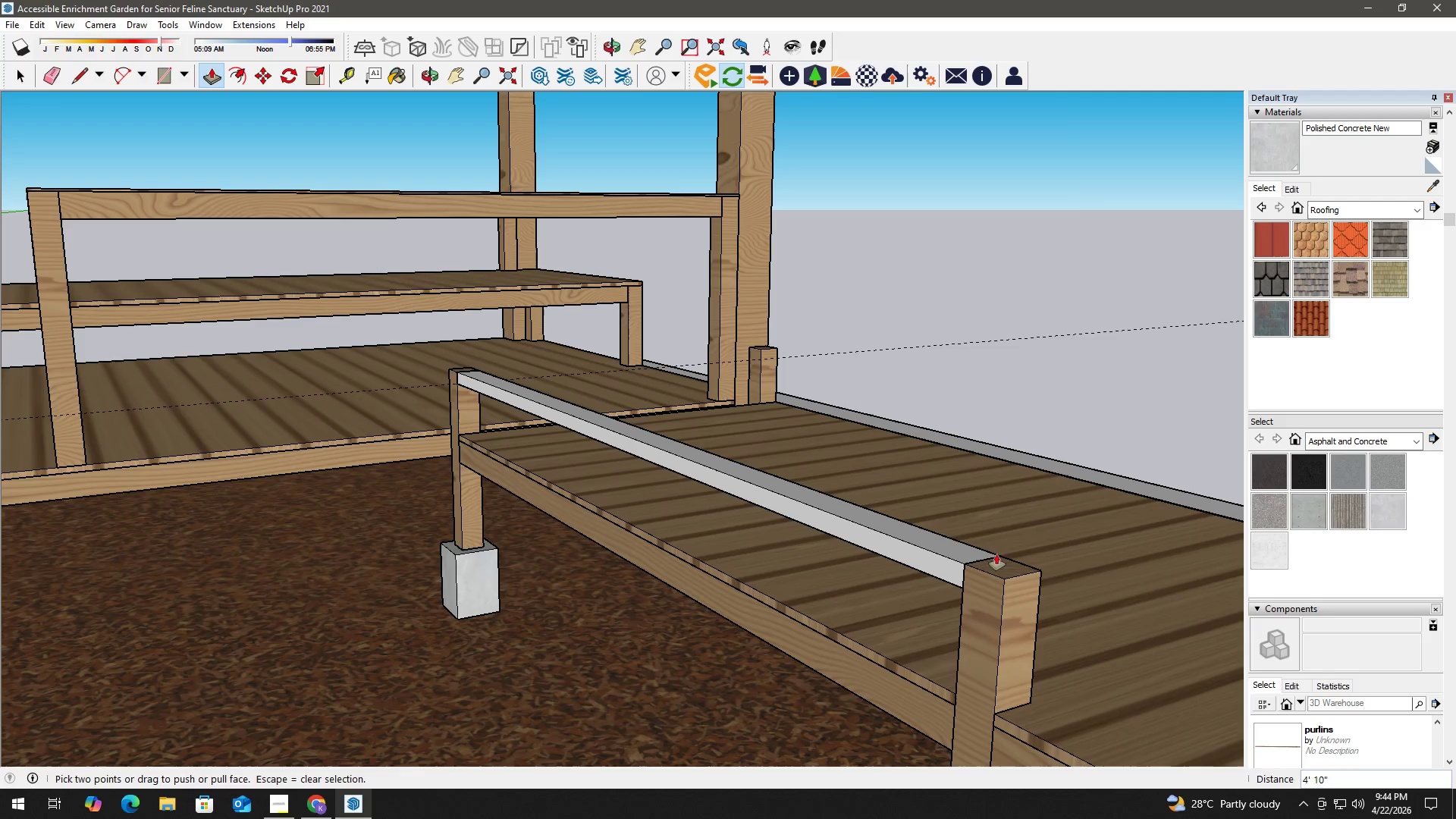 
key(Space)
 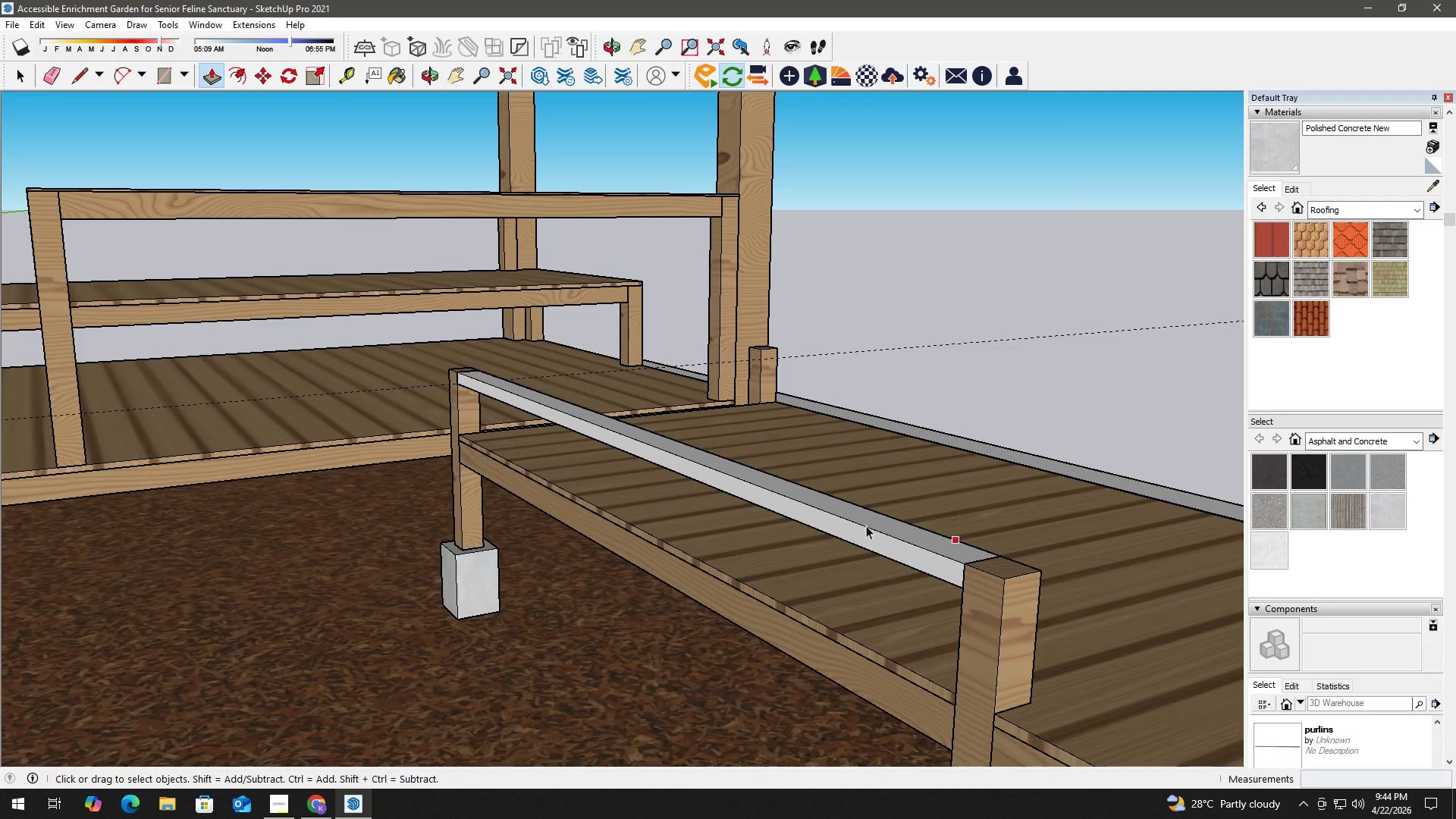 
double_click([843, 520])
 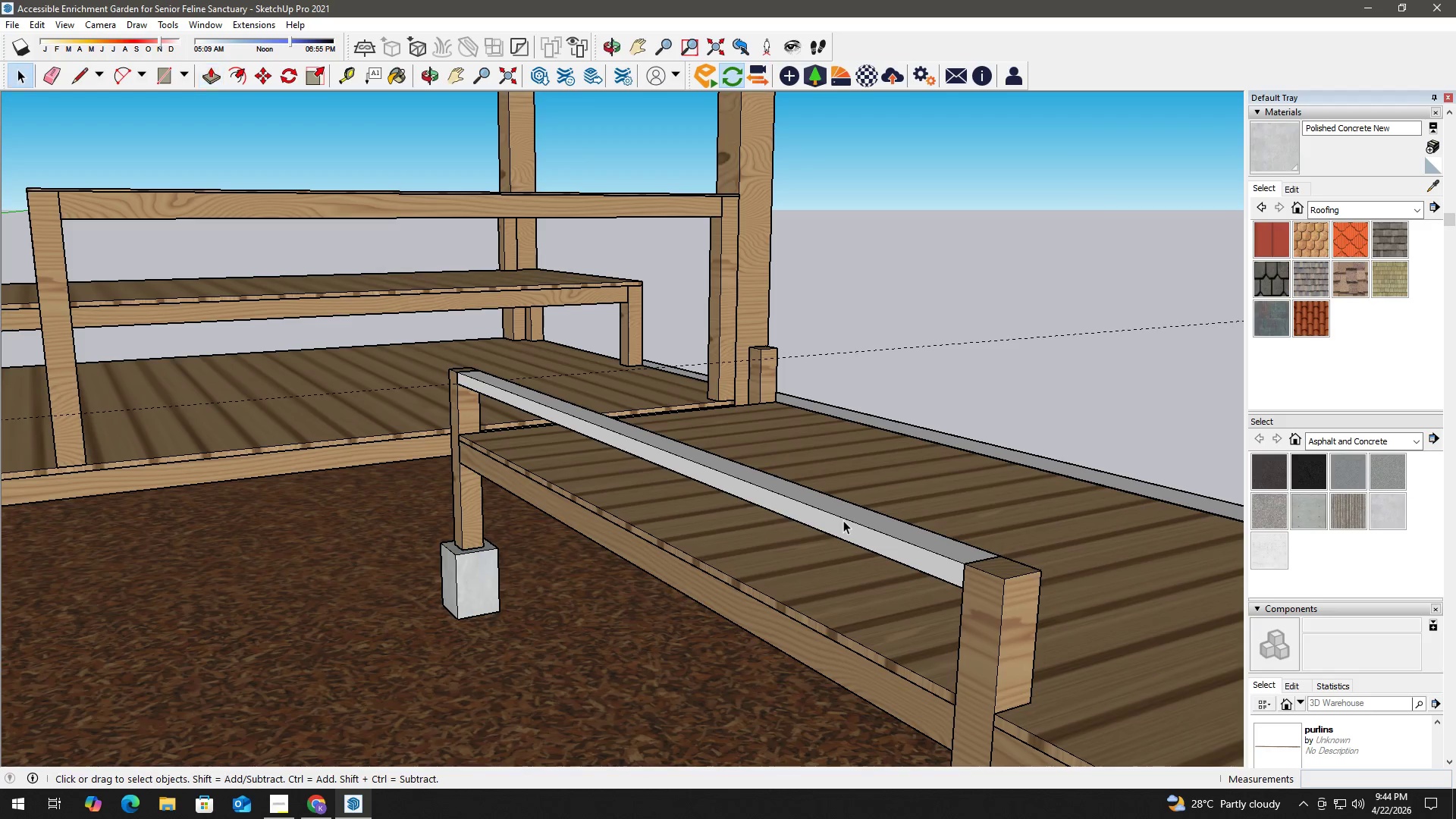 
triple_click([843, 520])
 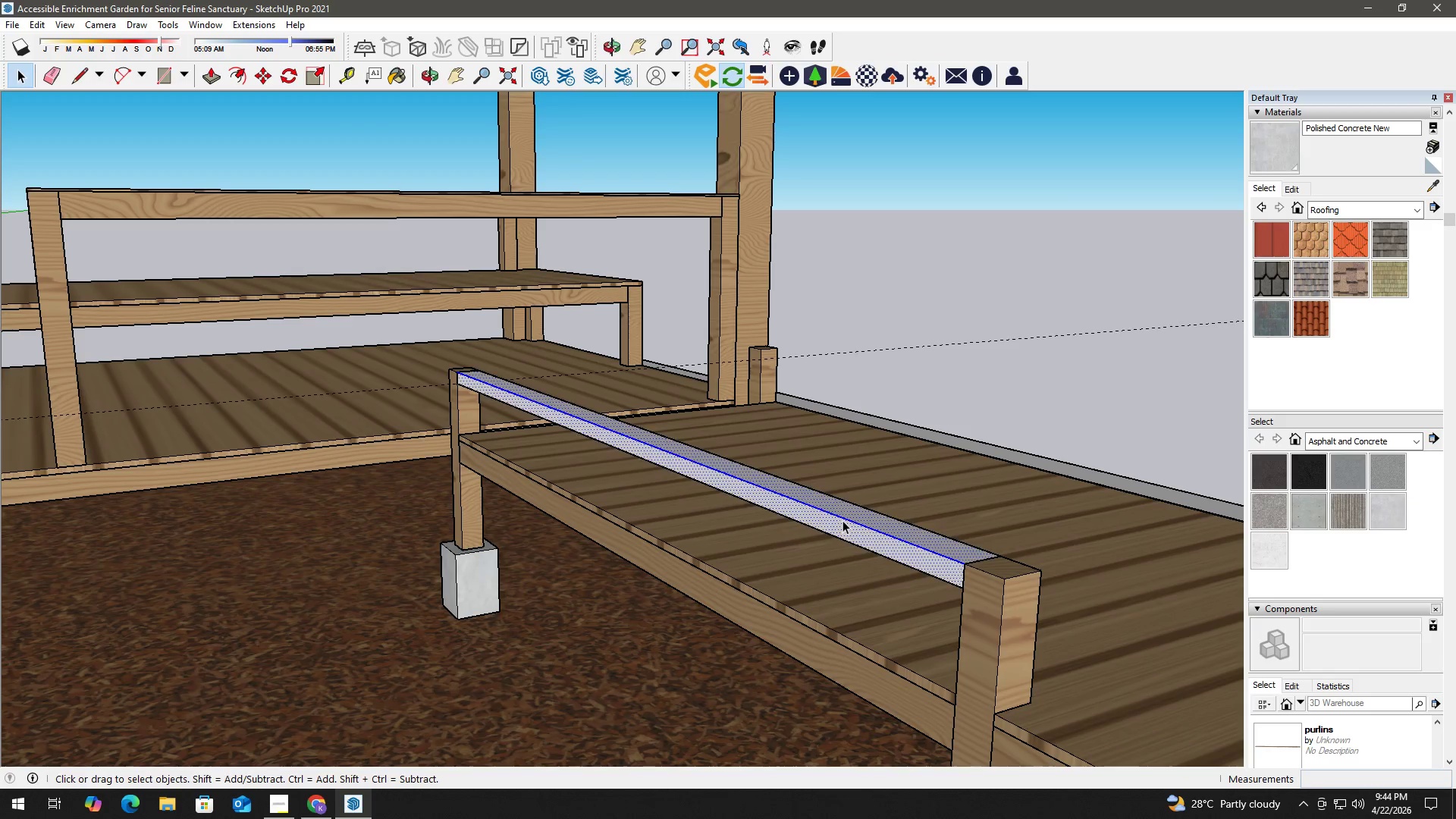 
triple_click([843, 520])
 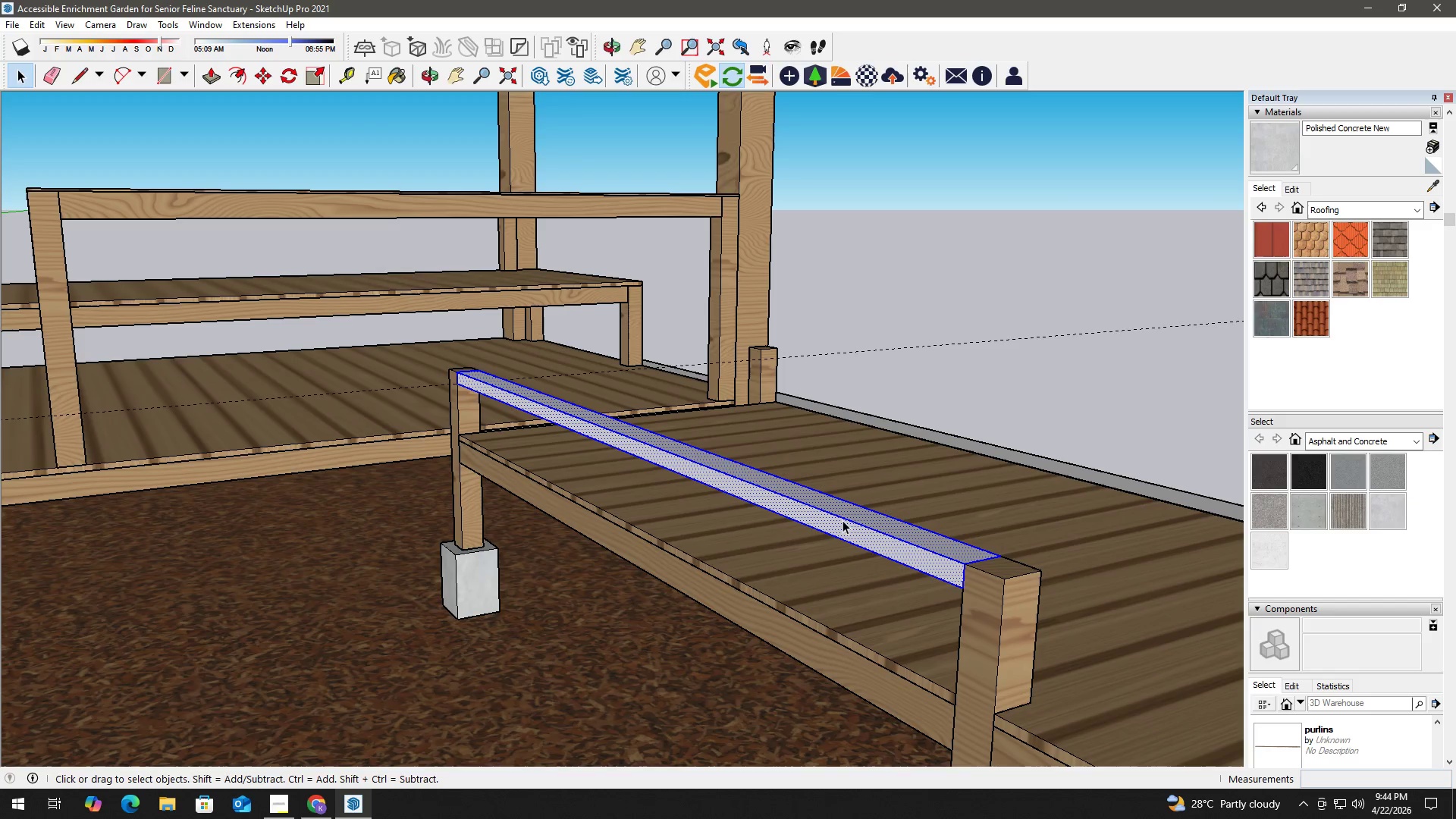 
triple_click([843, 520])
 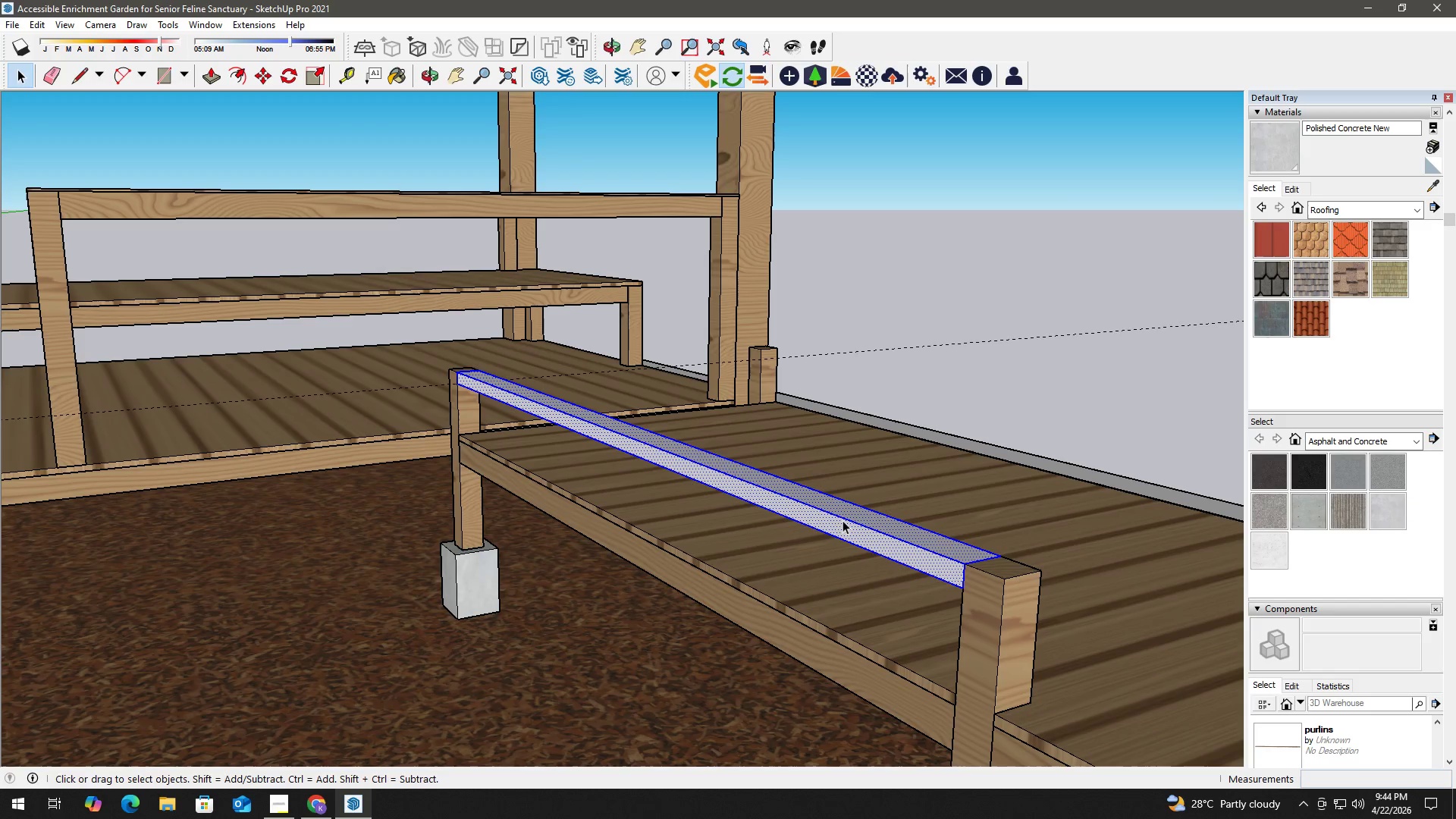 
right_click([843, 519])
 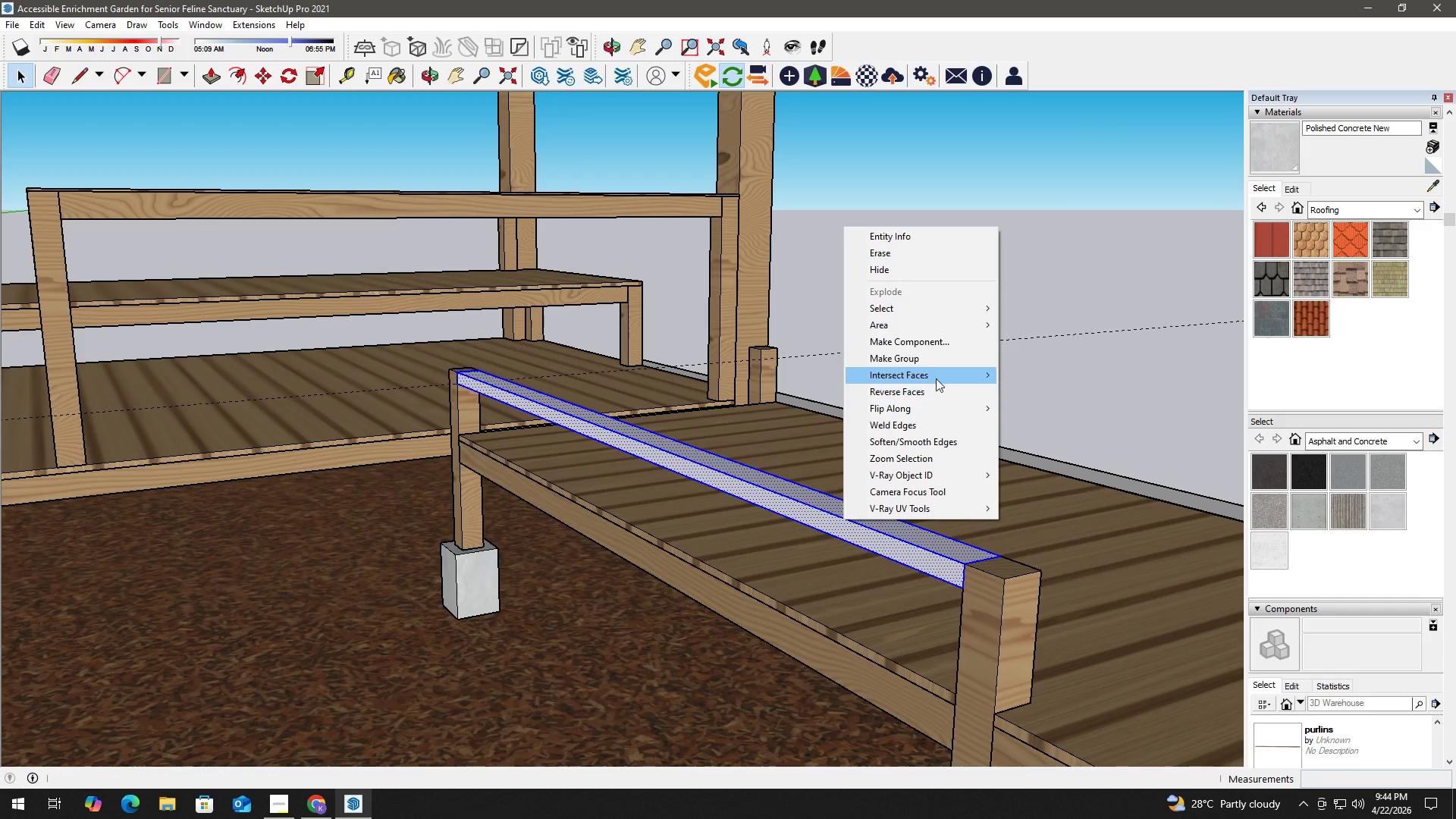 
left_click([940, 359])
 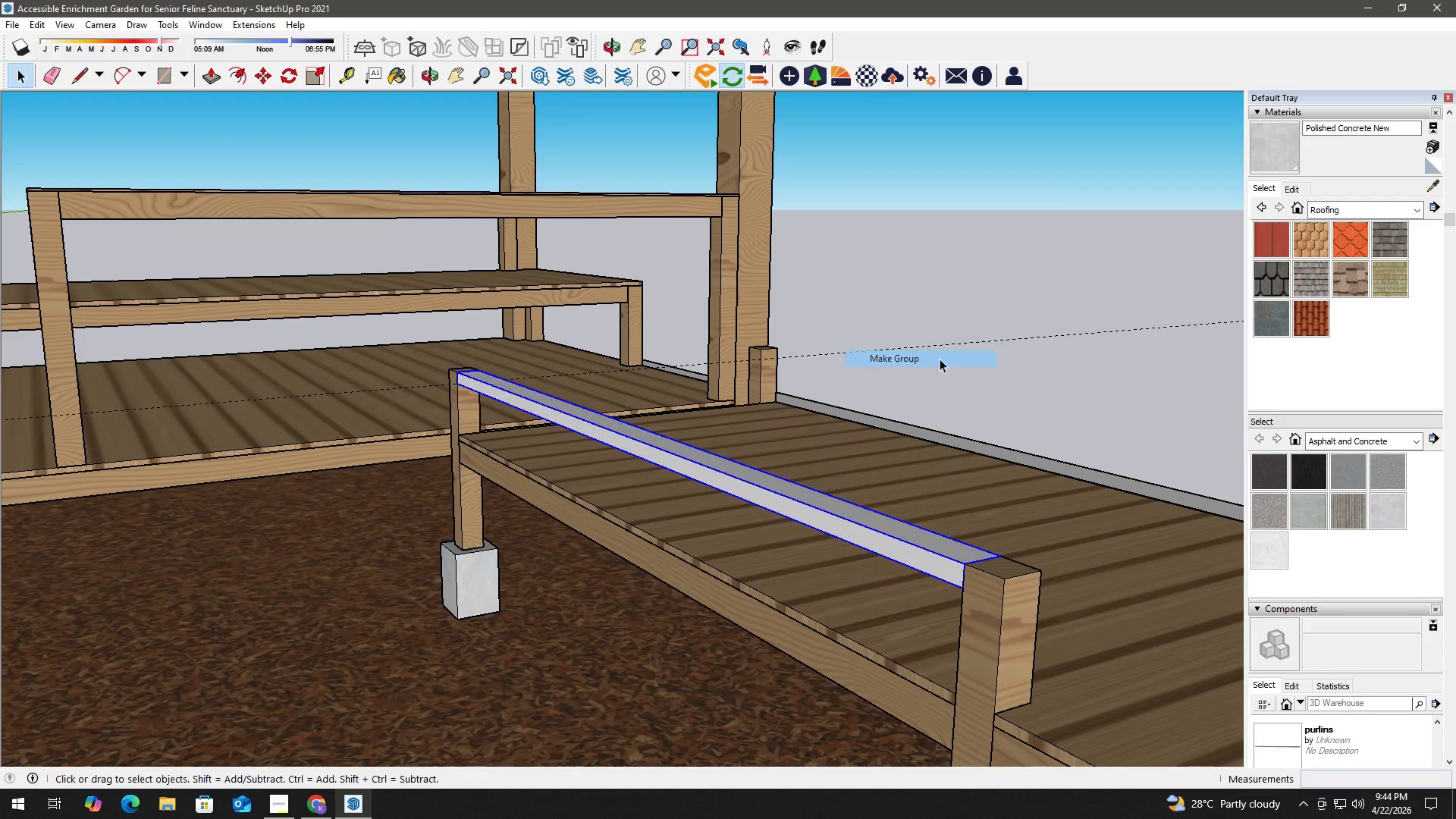 
key(B)
 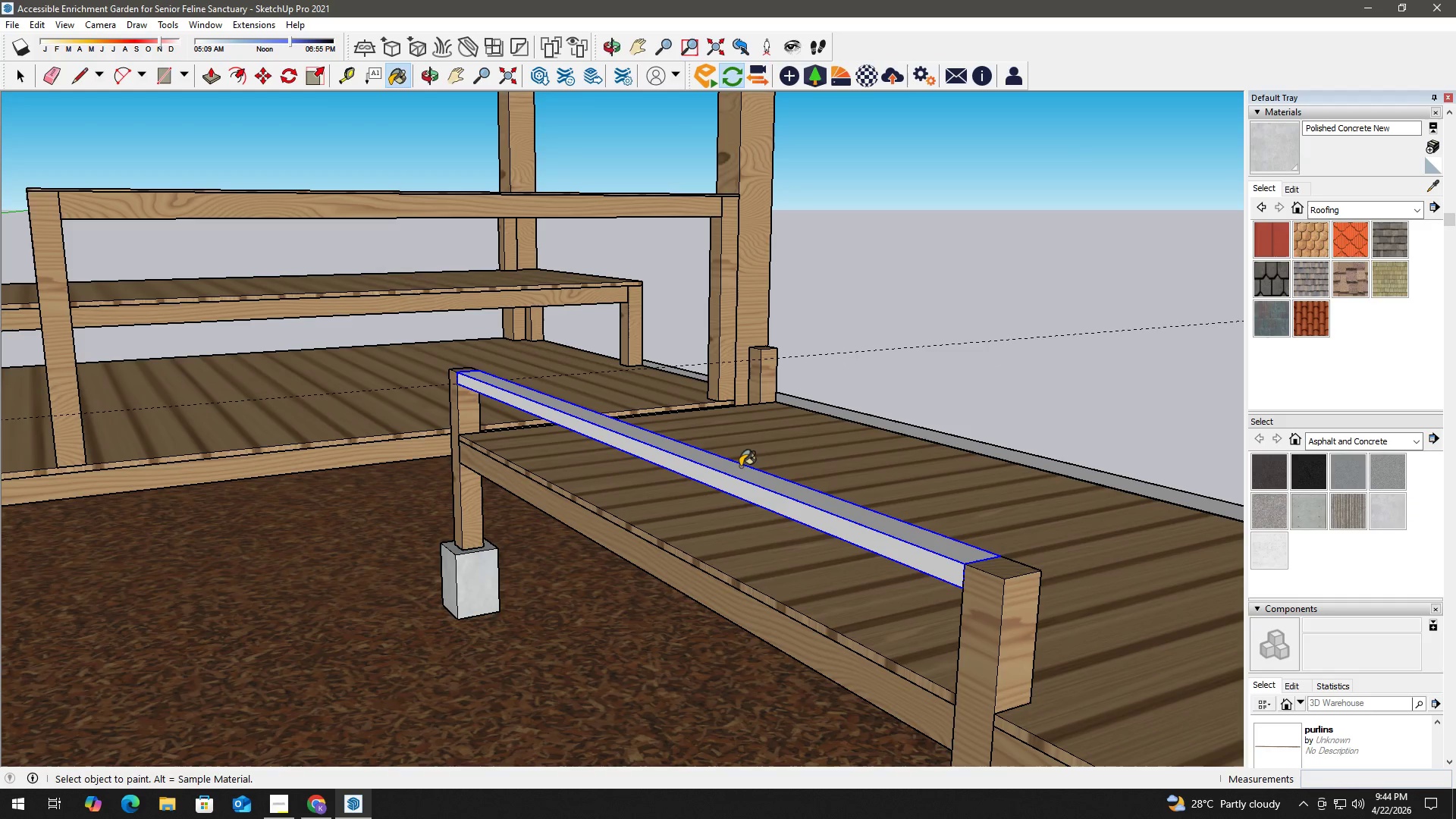 
key(Space)
 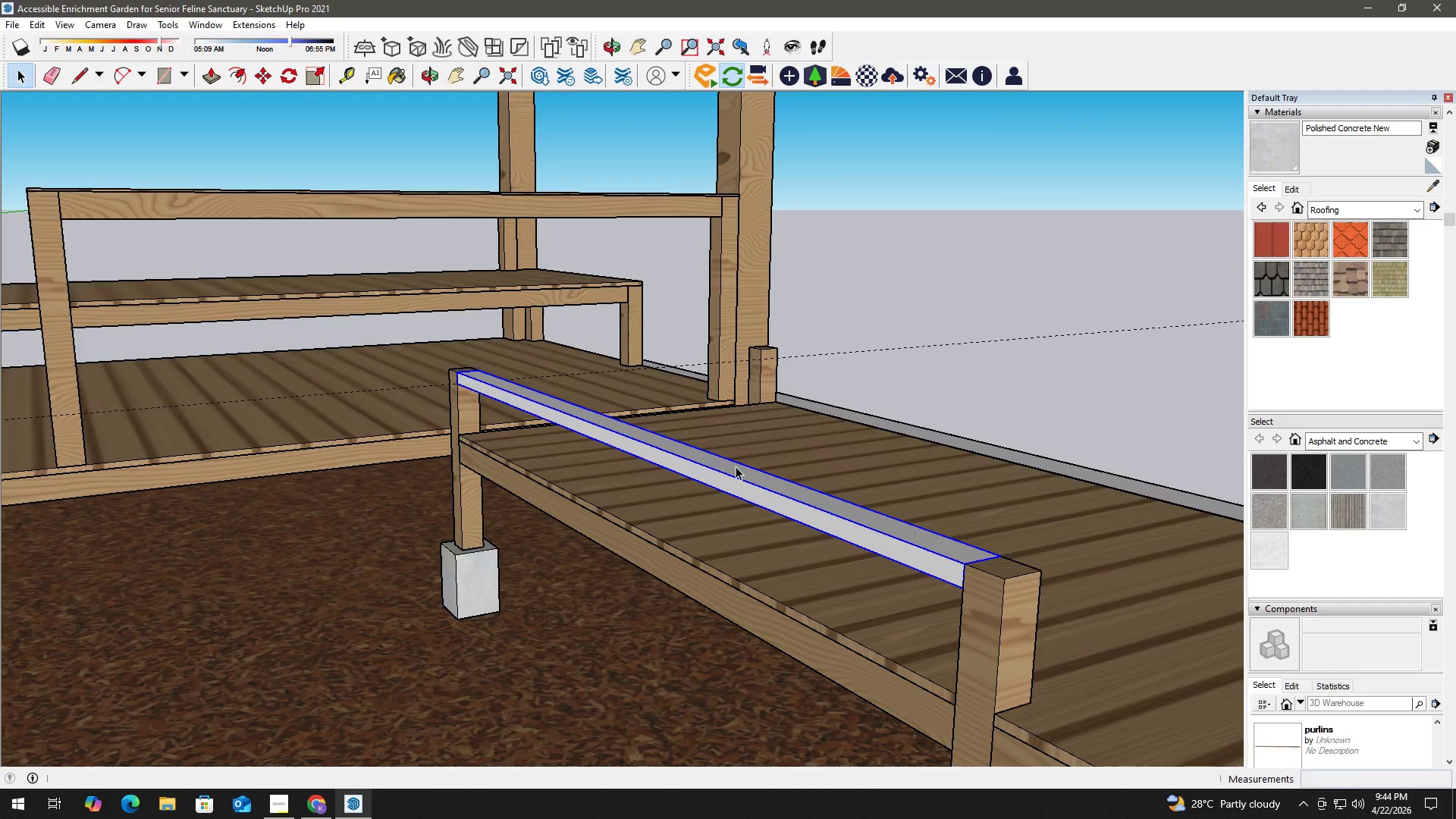 
double_click([736, 466])
 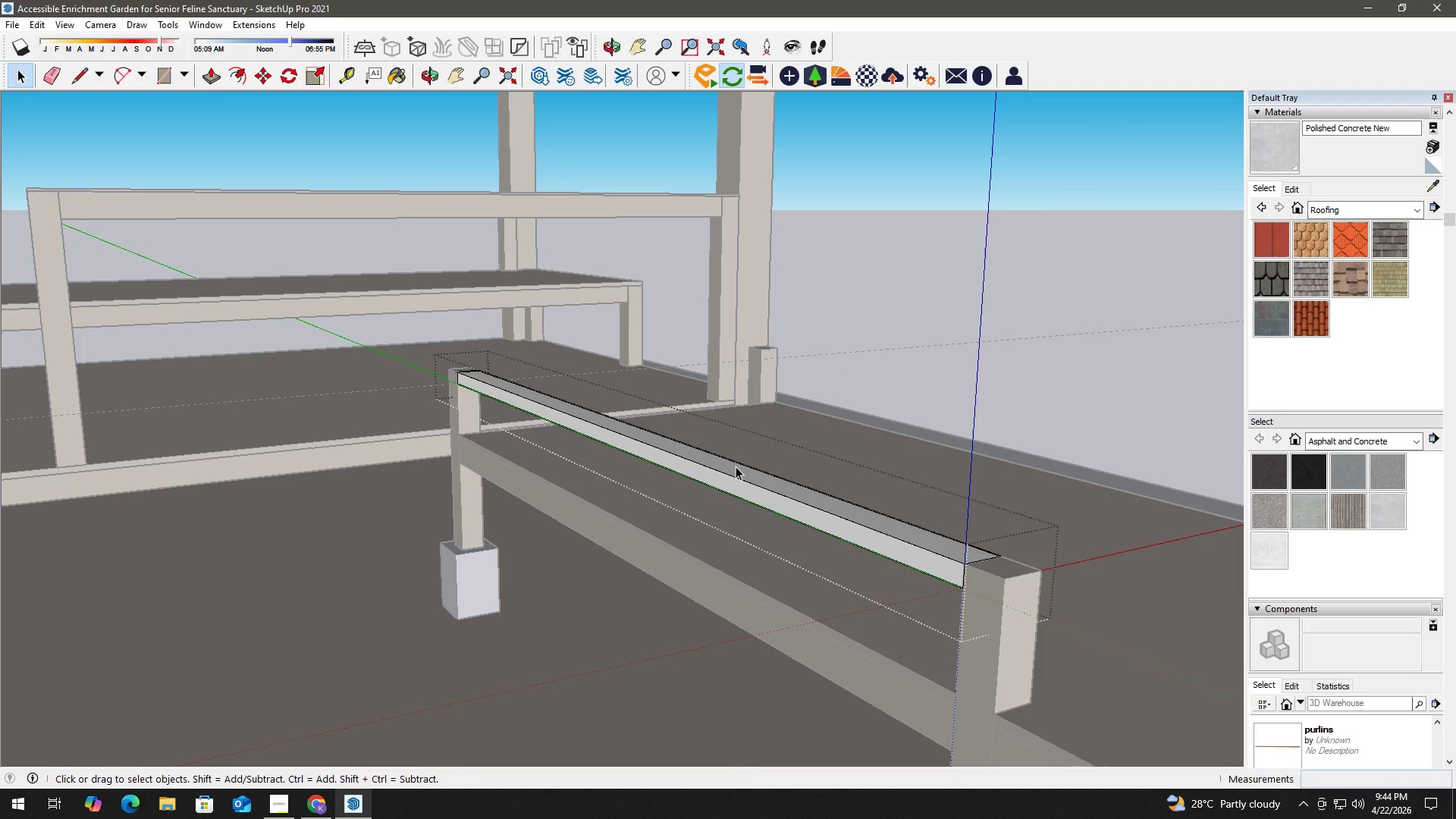 
triple_click([736, 466])
 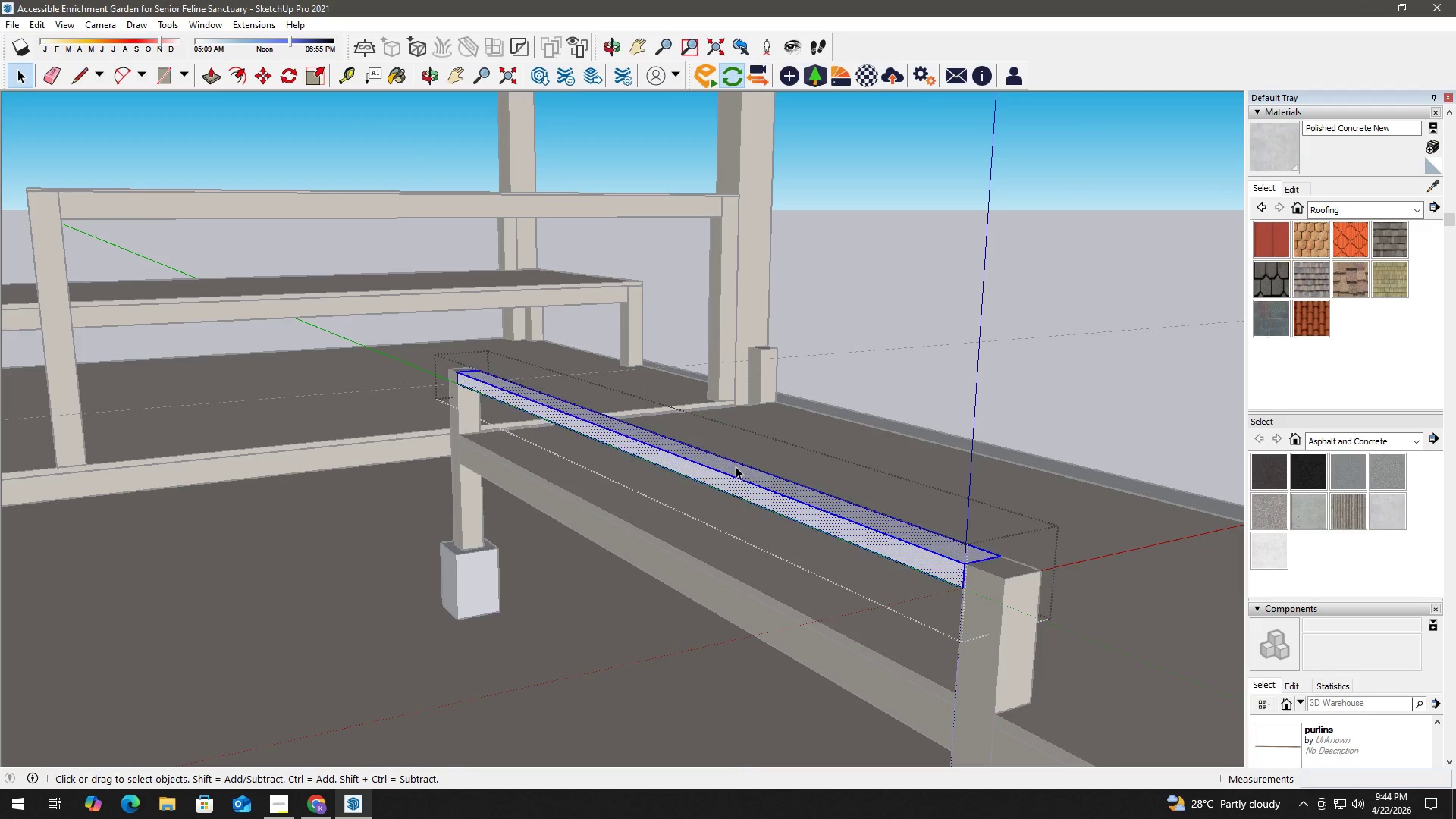 
triple_click([736, 466])
 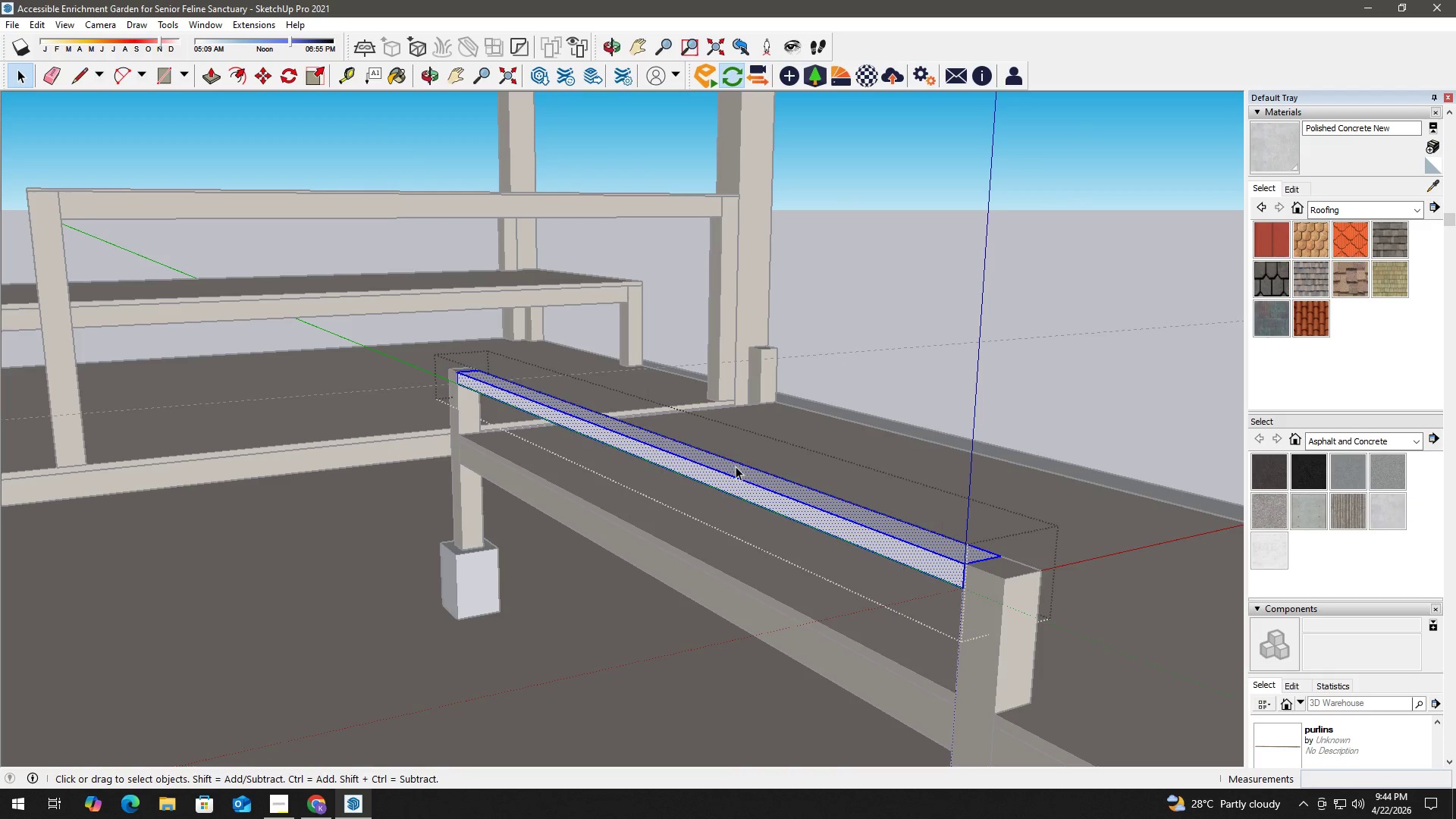 
key(B)
 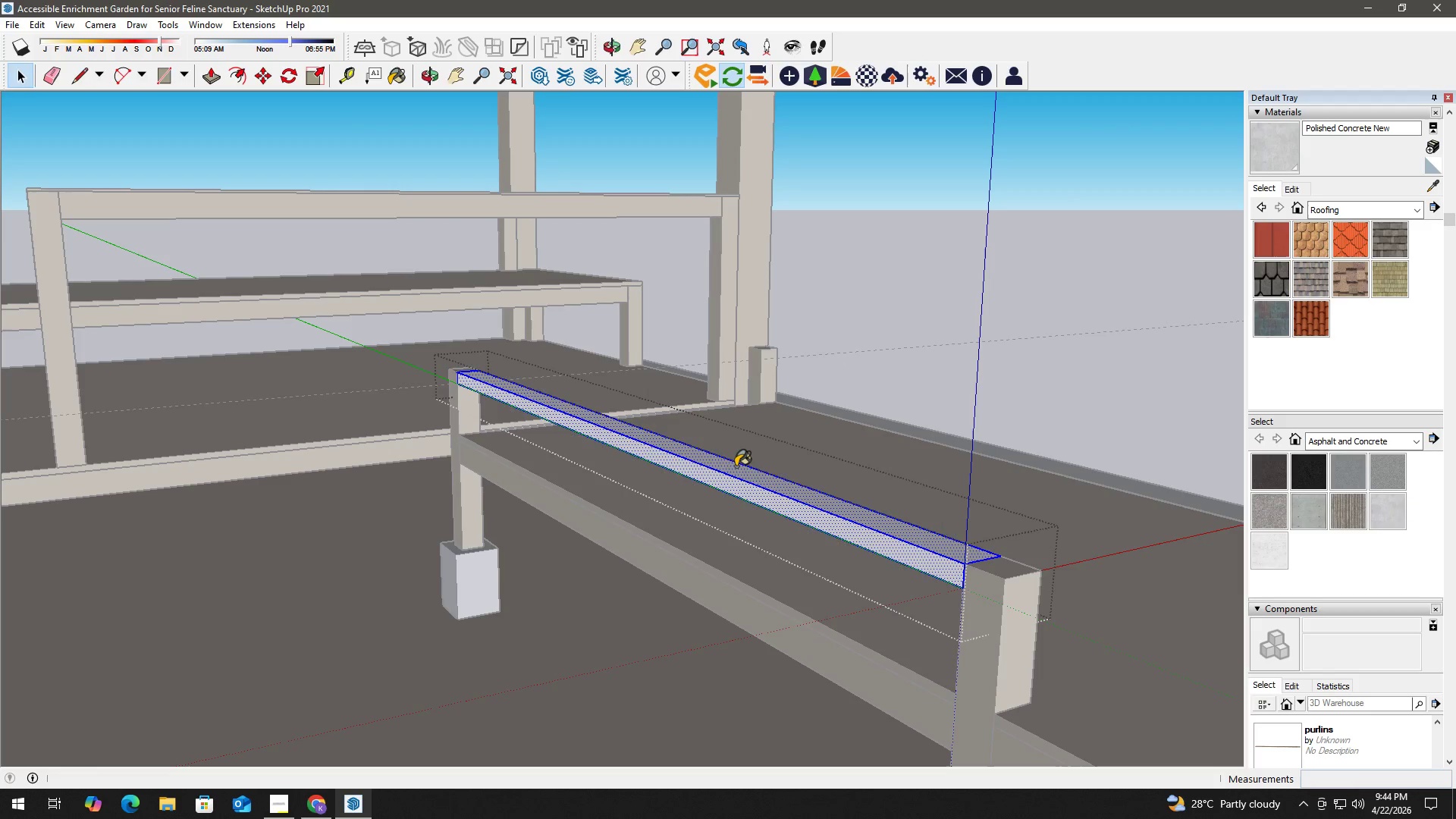 
triple_click([736, 466])
 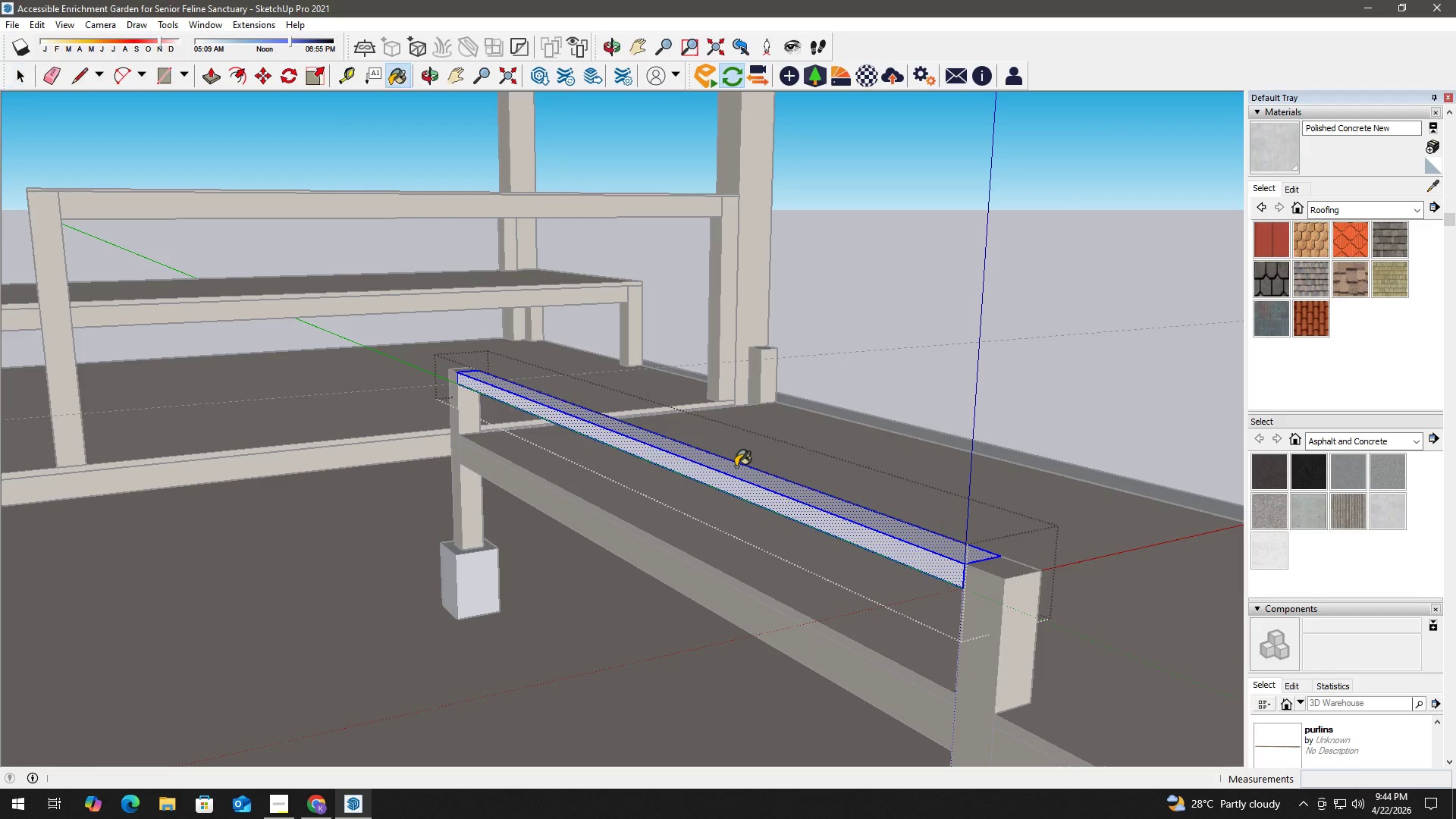 
triple_click([736, 466])
 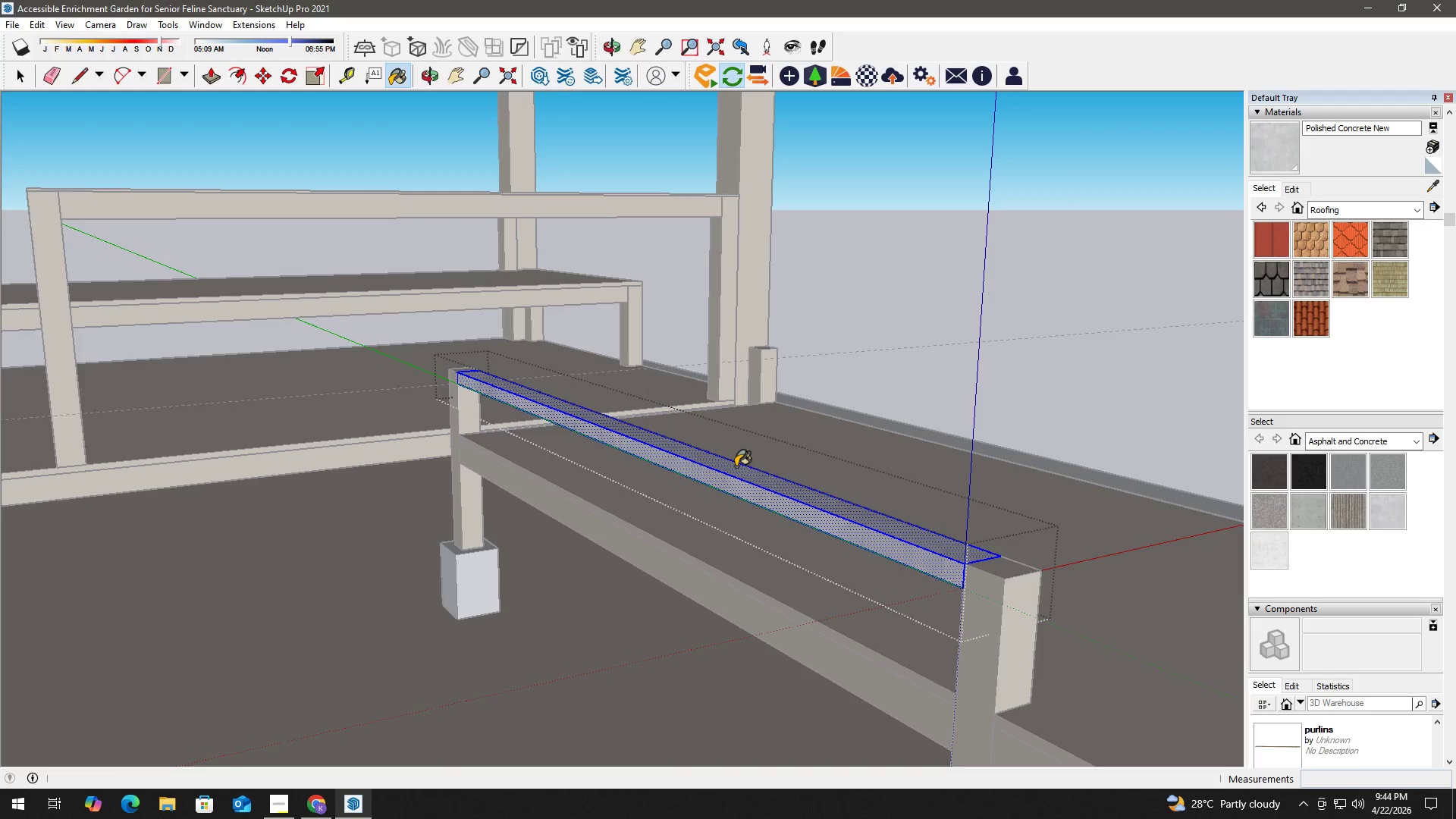 
triple_click([736, 466])
 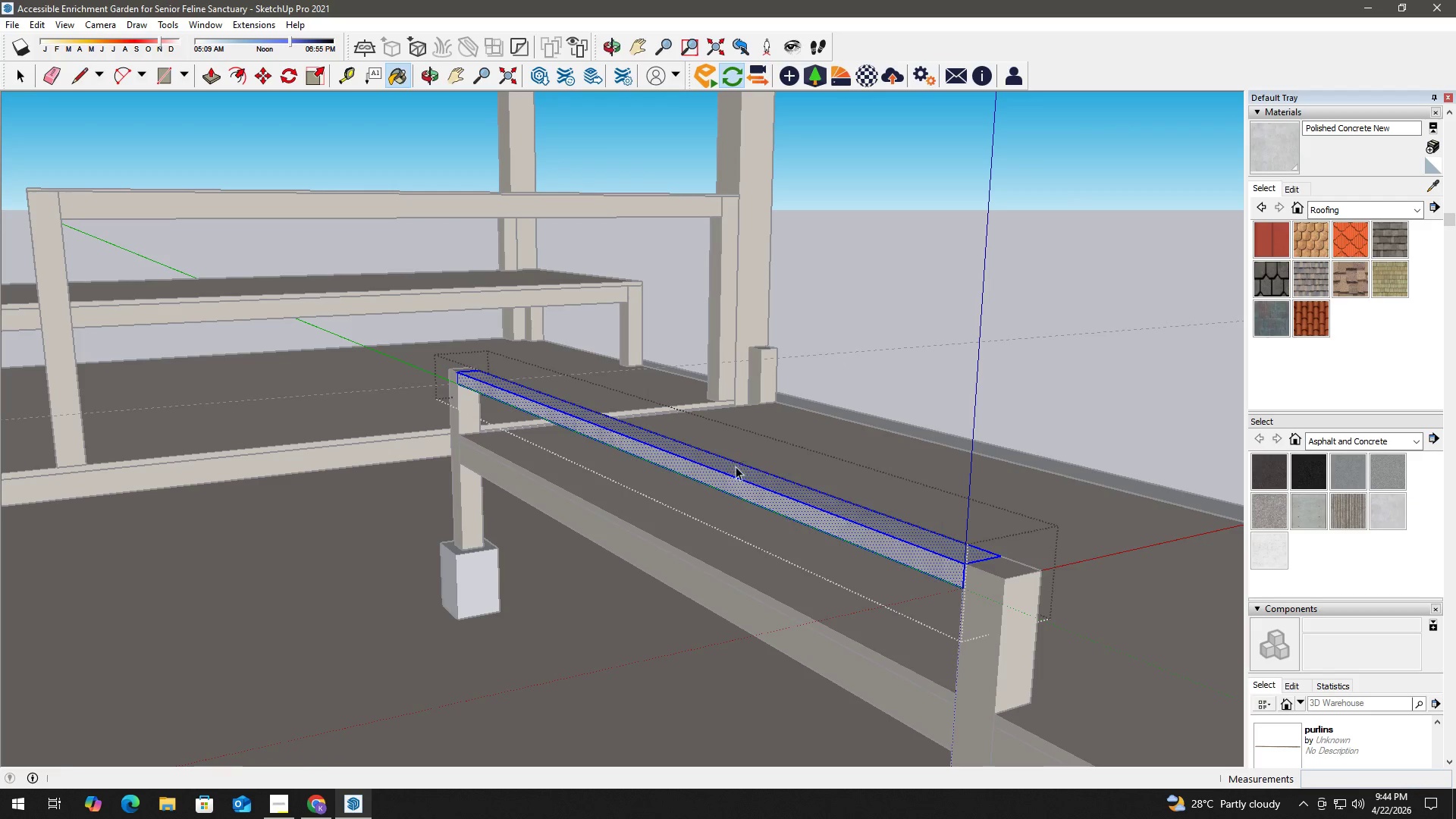 
key(Space)
 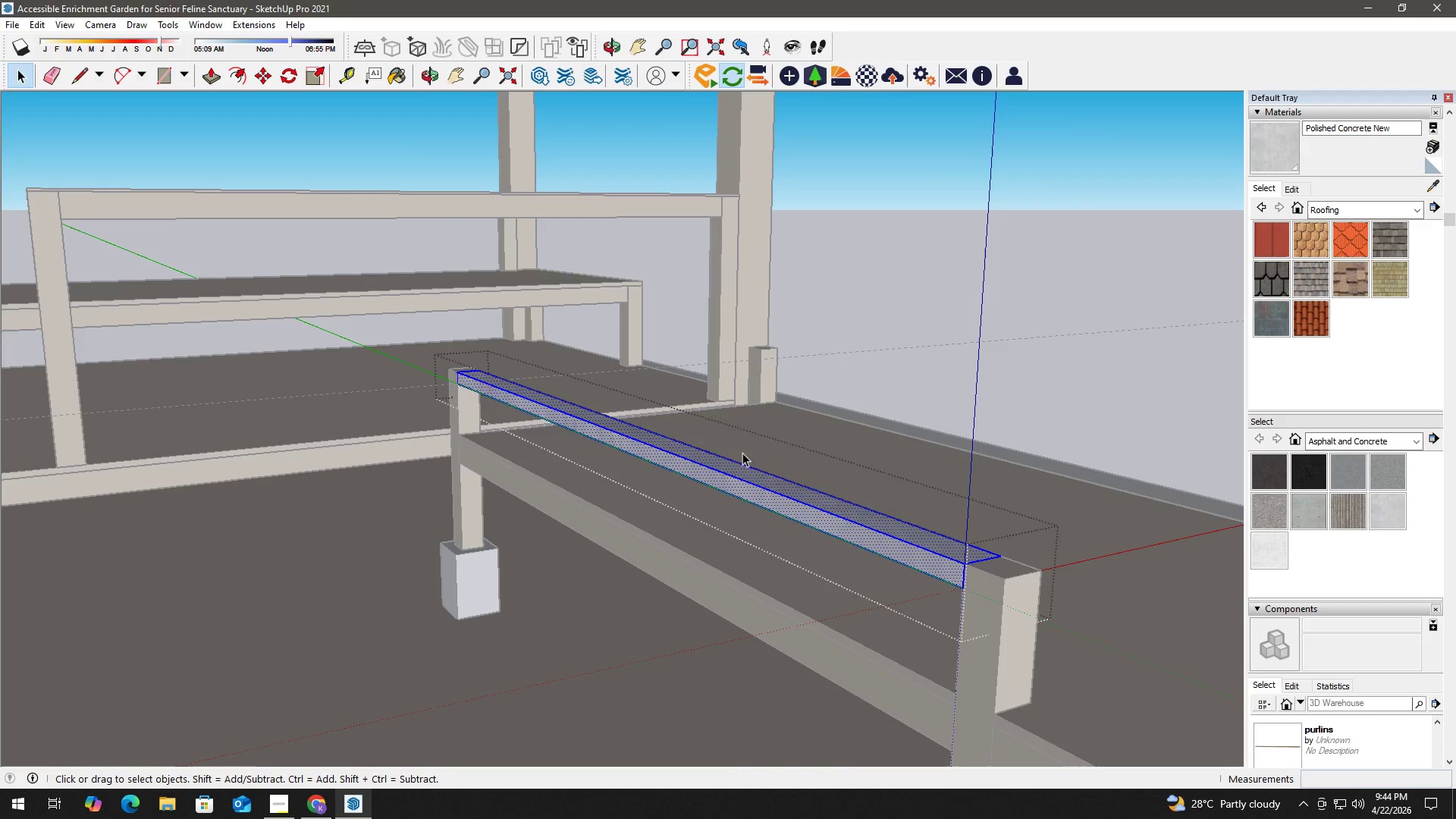 
key(Escape)
 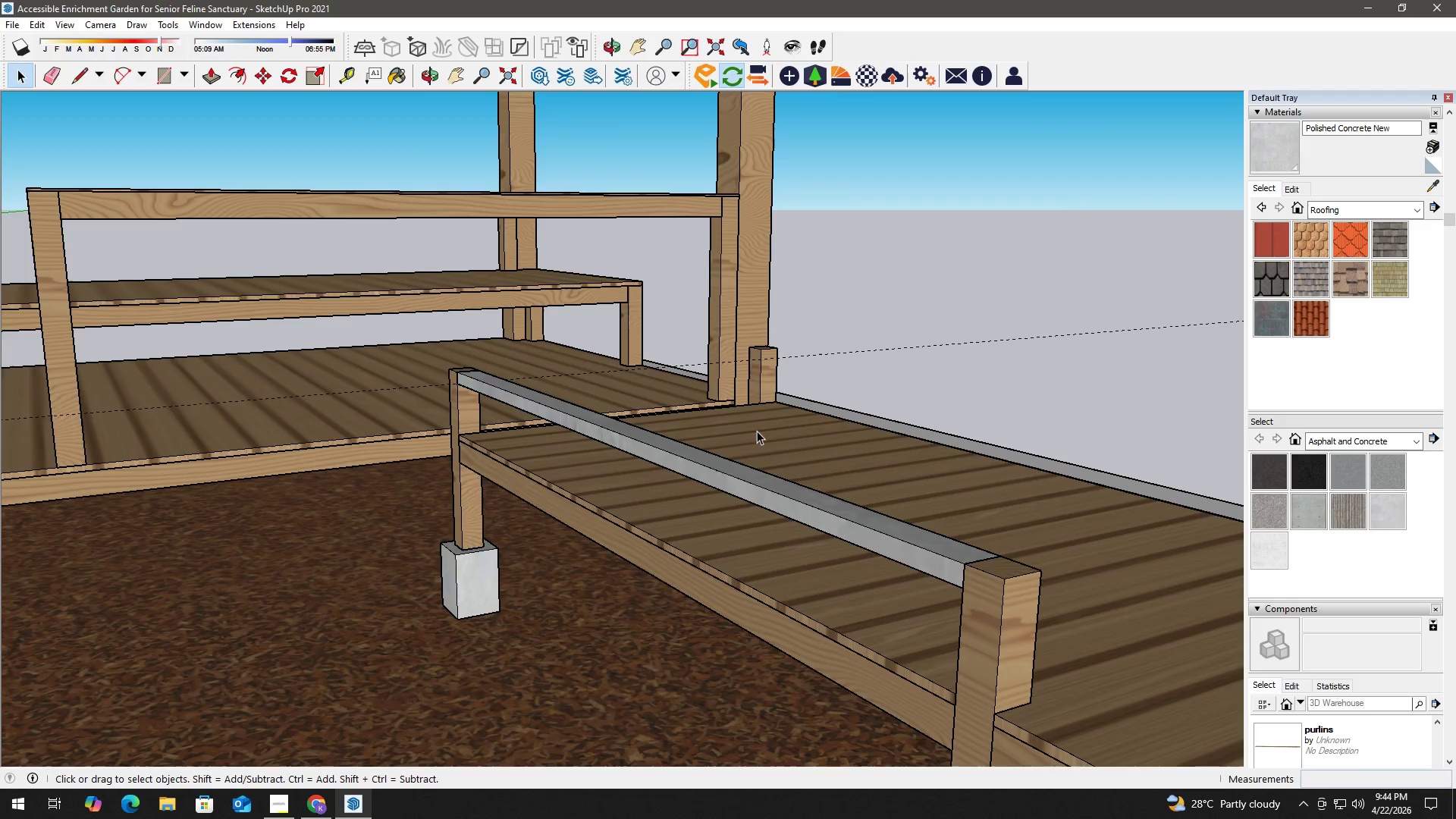 
key(Escape)
 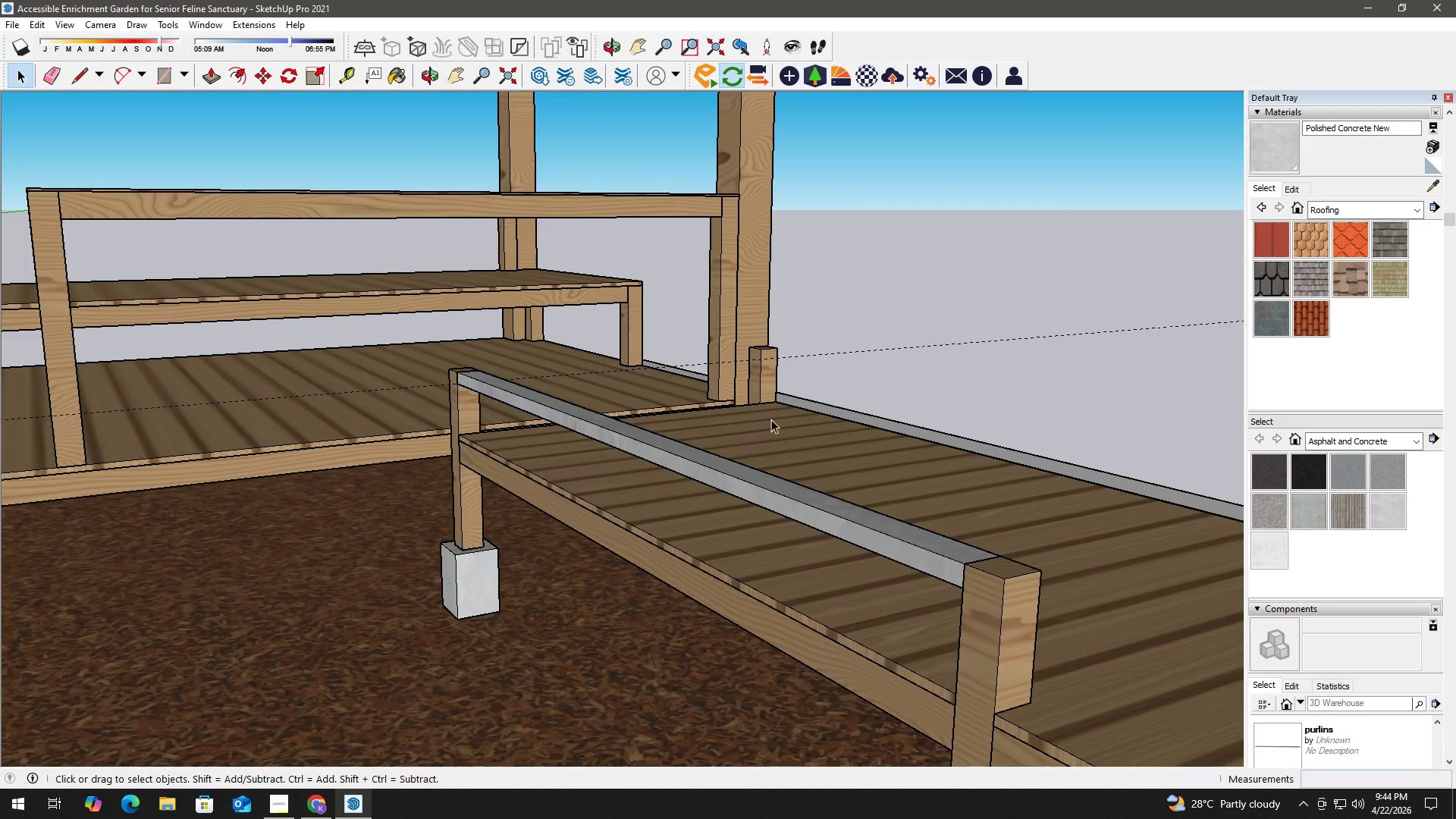 
scroll: coordinate [714, 442], scroll_direction: none, amount: 0.0
 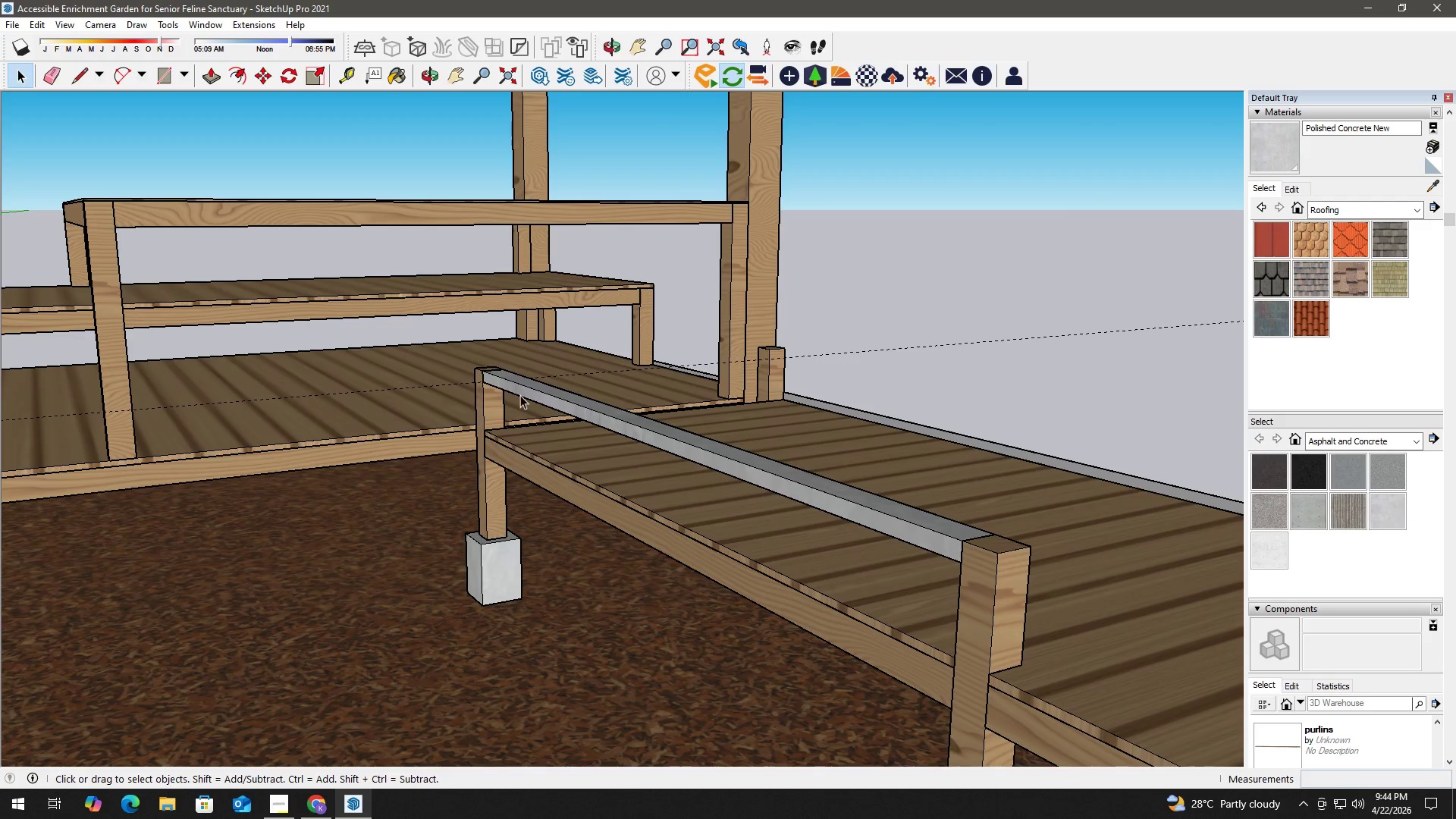 
double_click([536, 389])
 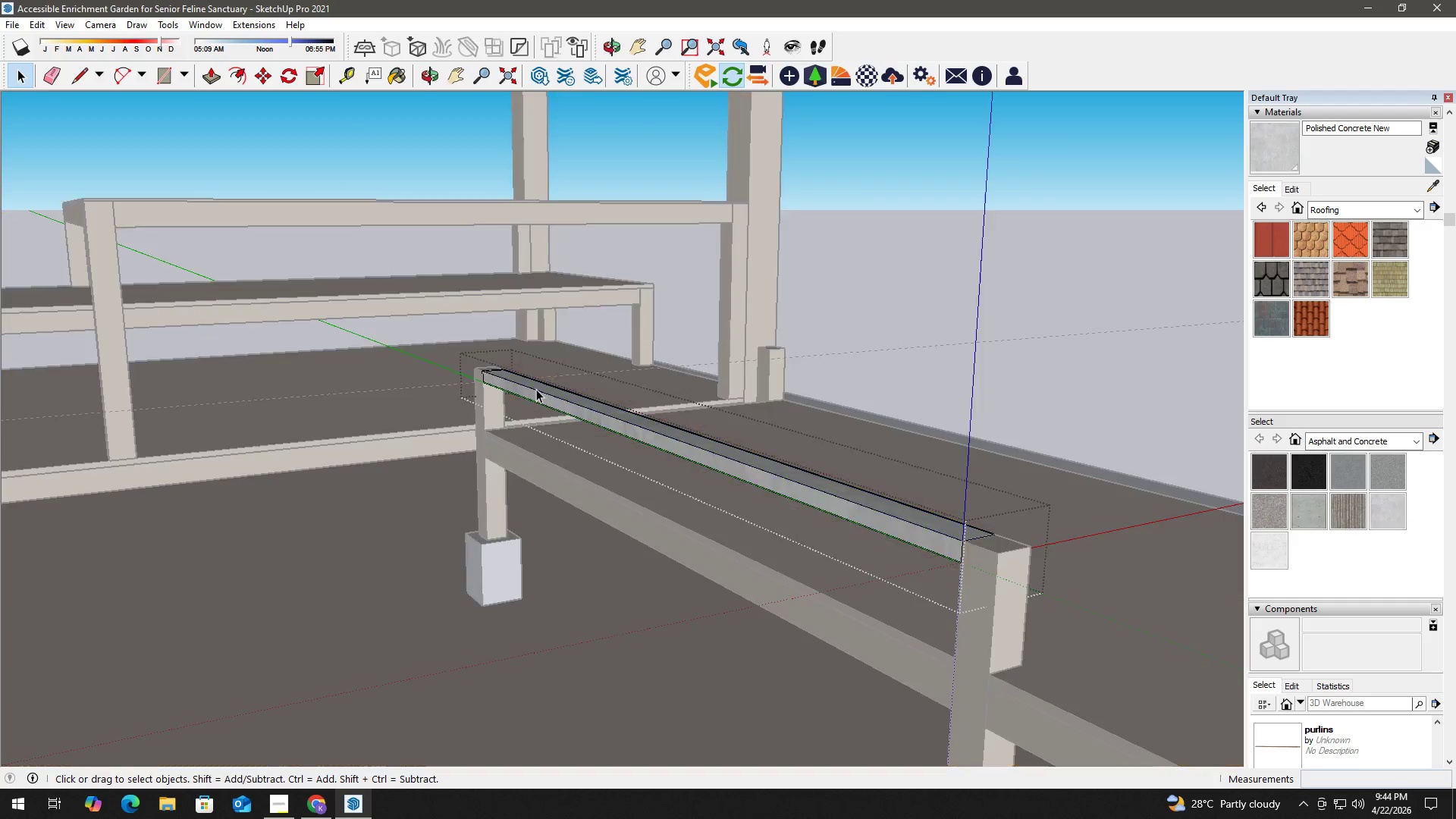 
triple_click([536, 389])
 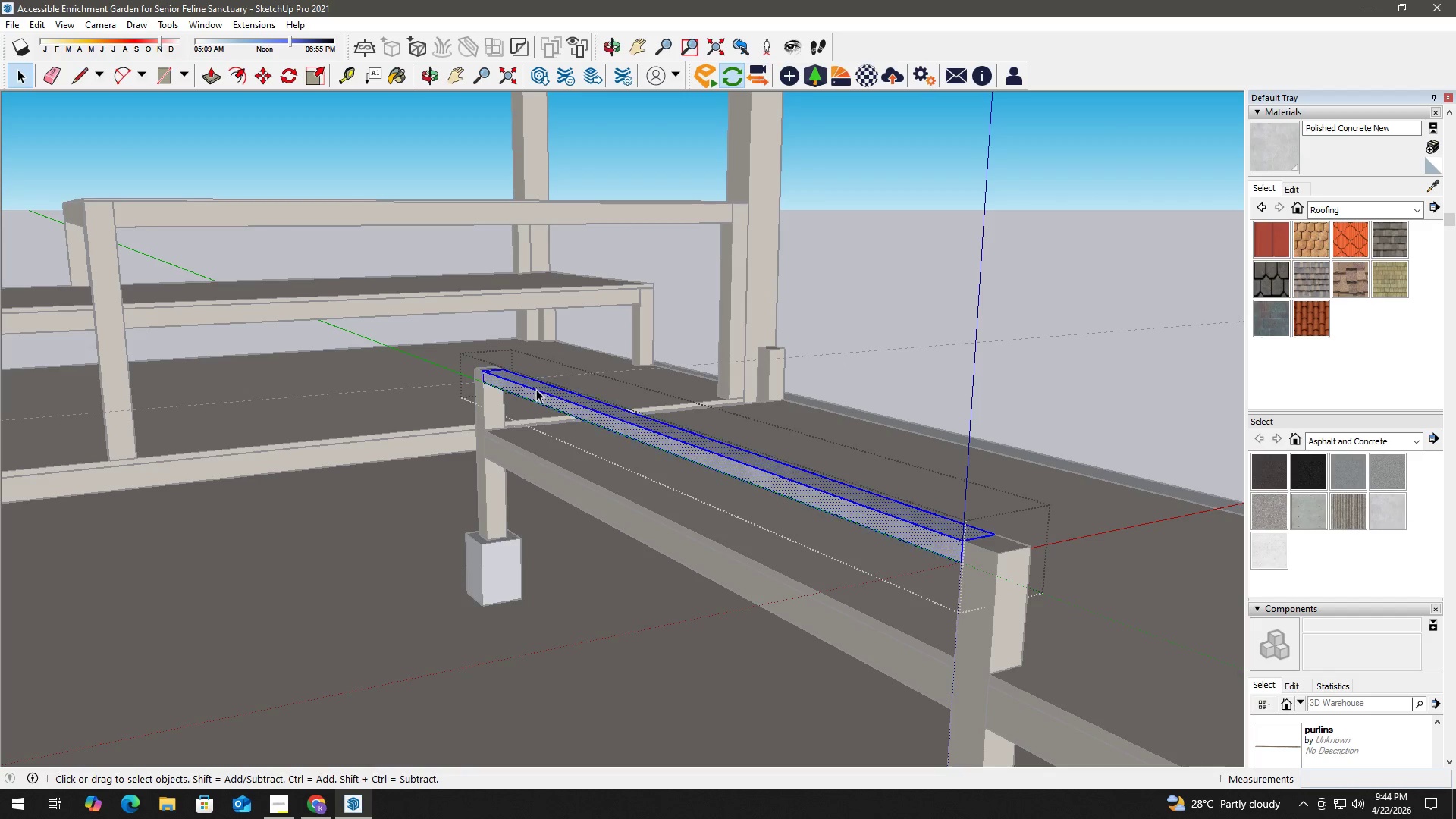 
triple_click([536, 389])
 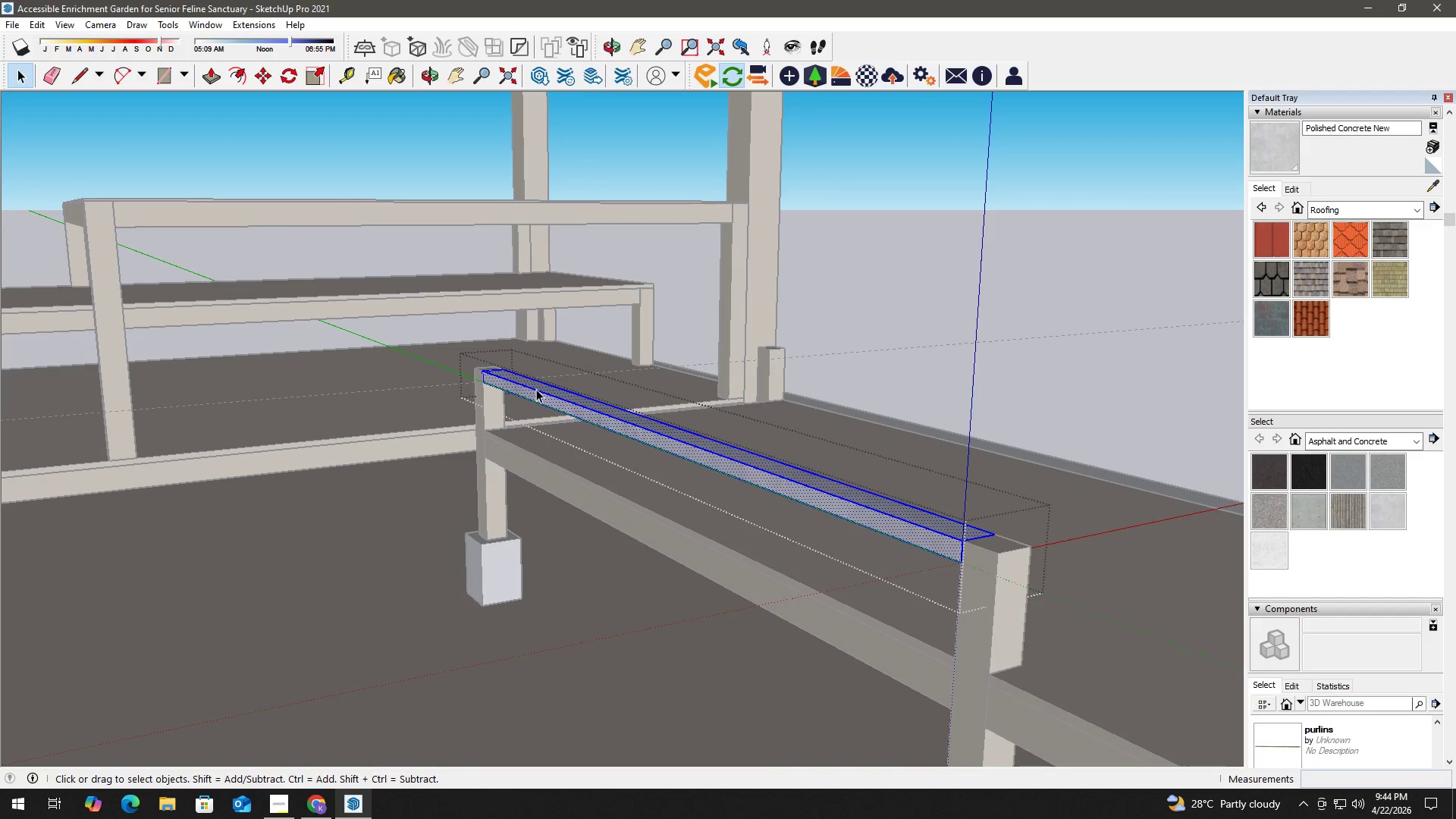 
key(B)
 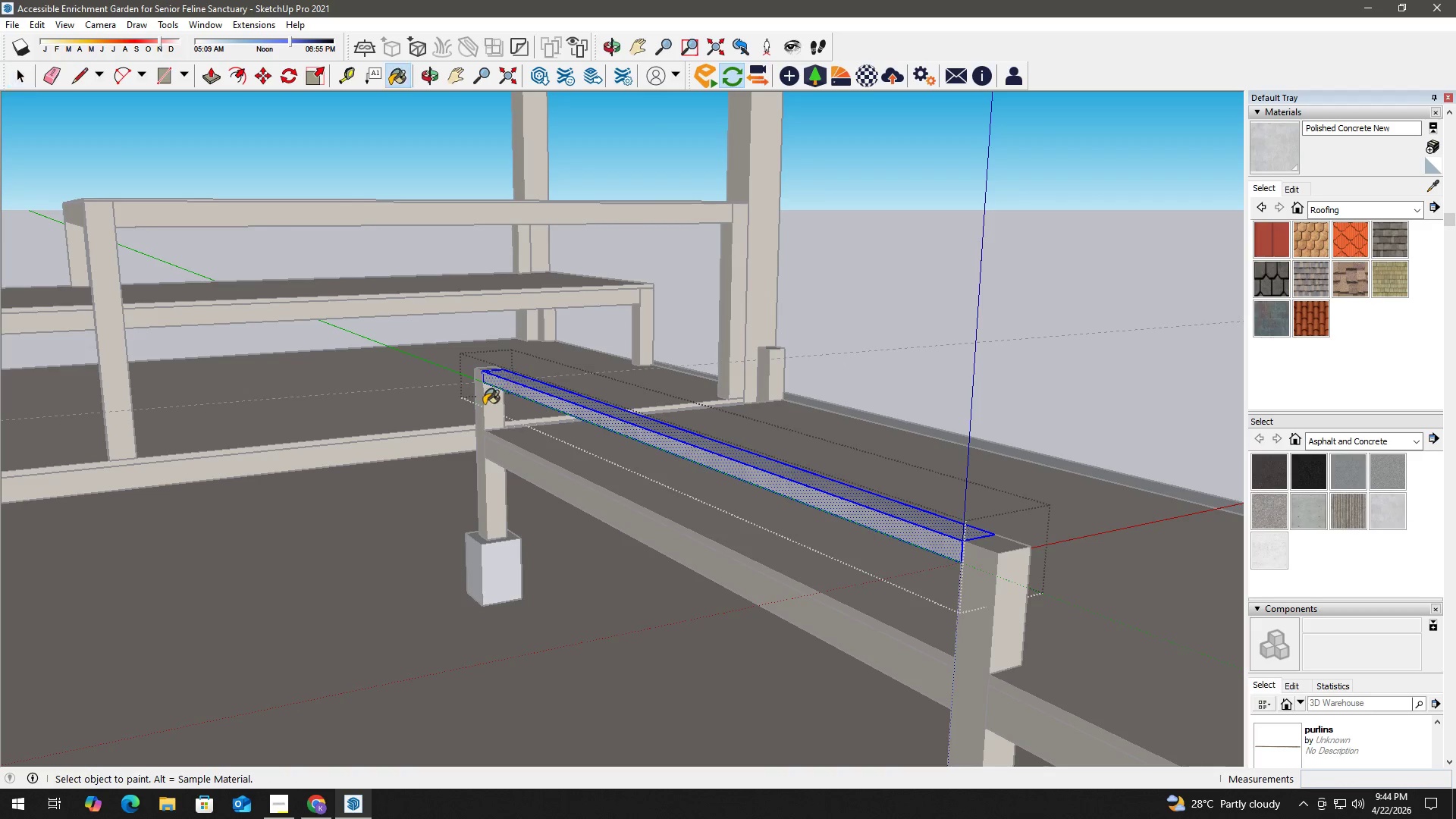 
hold_key(key=AltLeft, duration=0.41)
left_click([483, 404])
 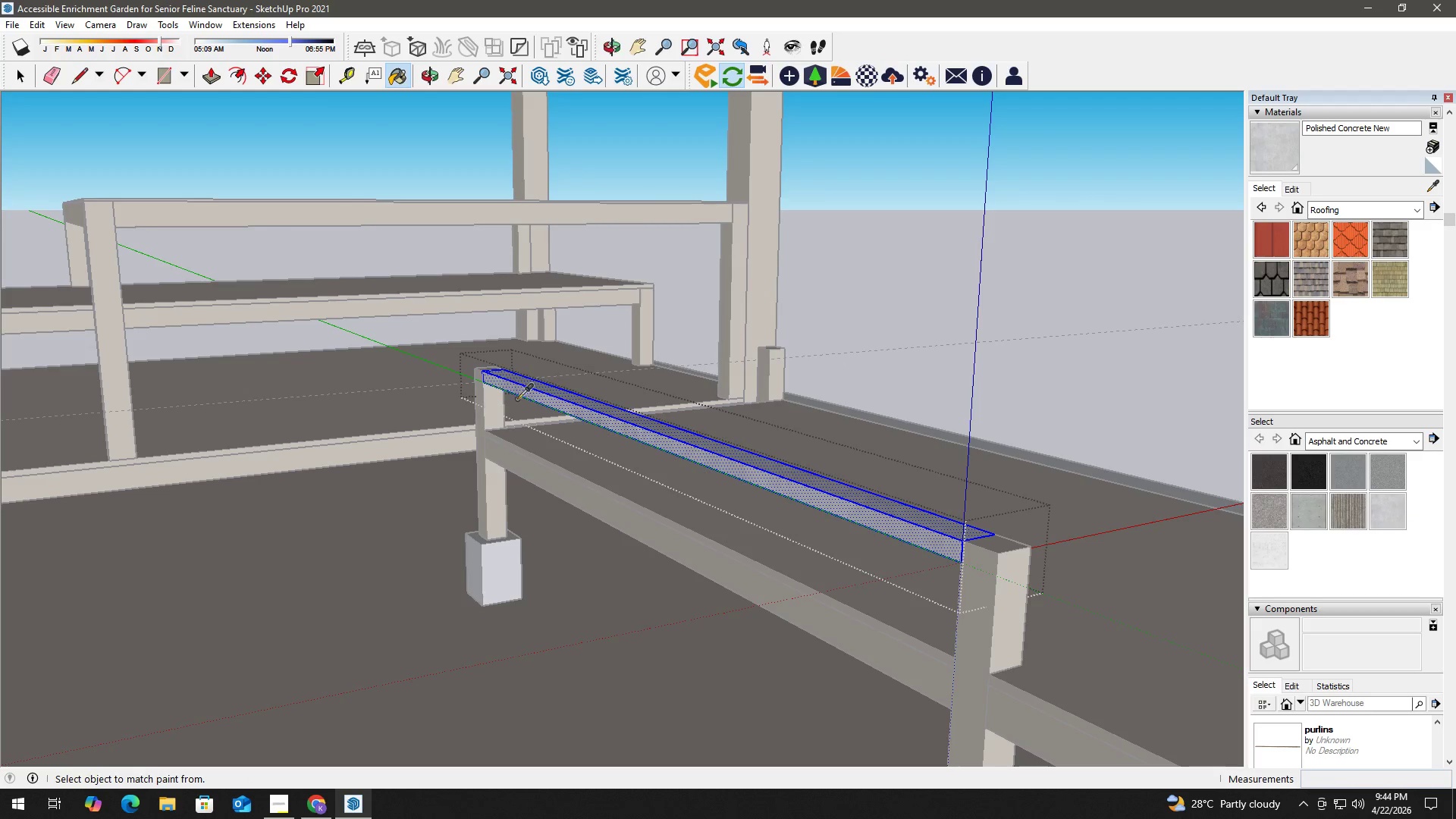 
double_click([548, 394])
 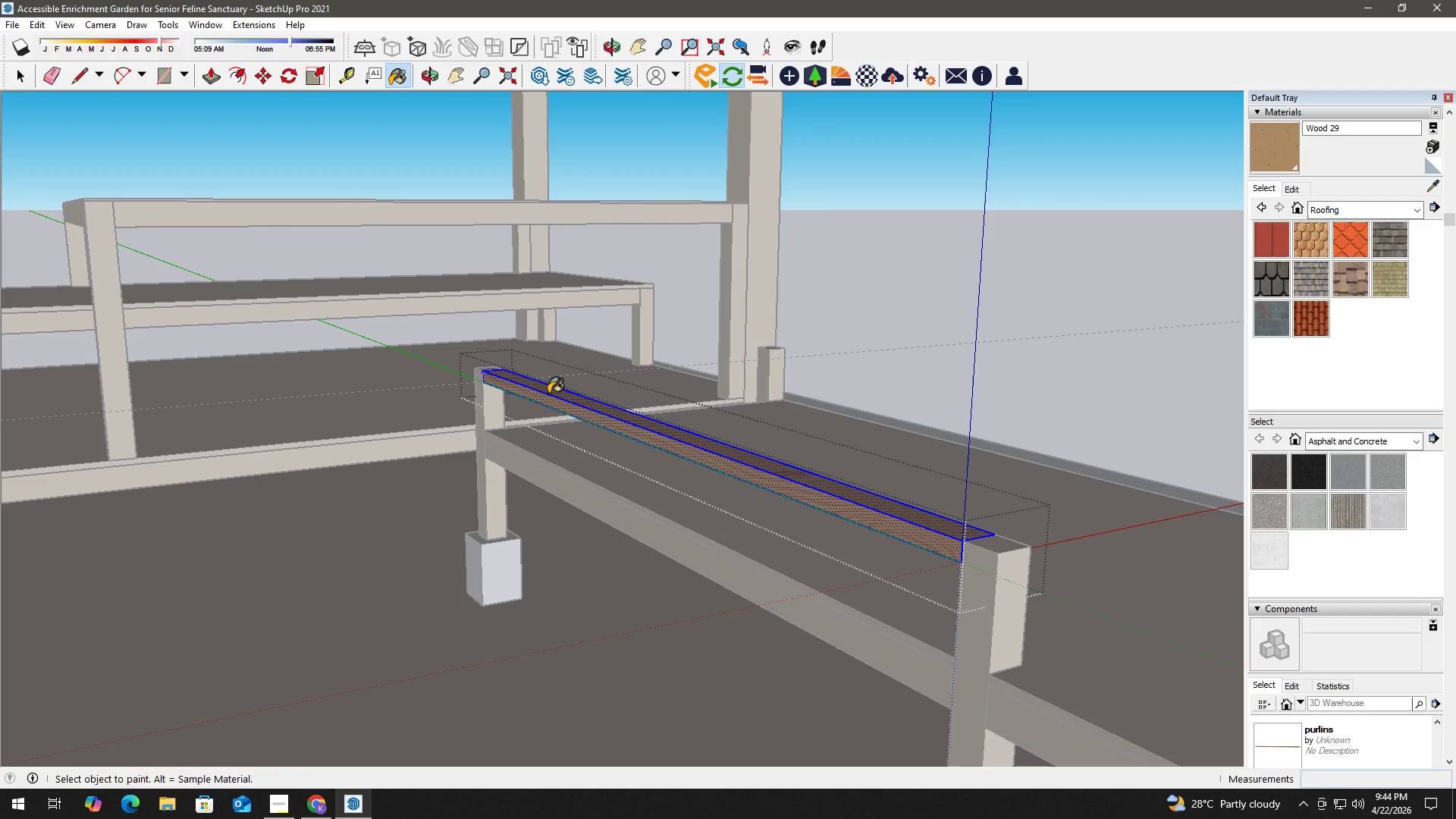 
key(Space)
 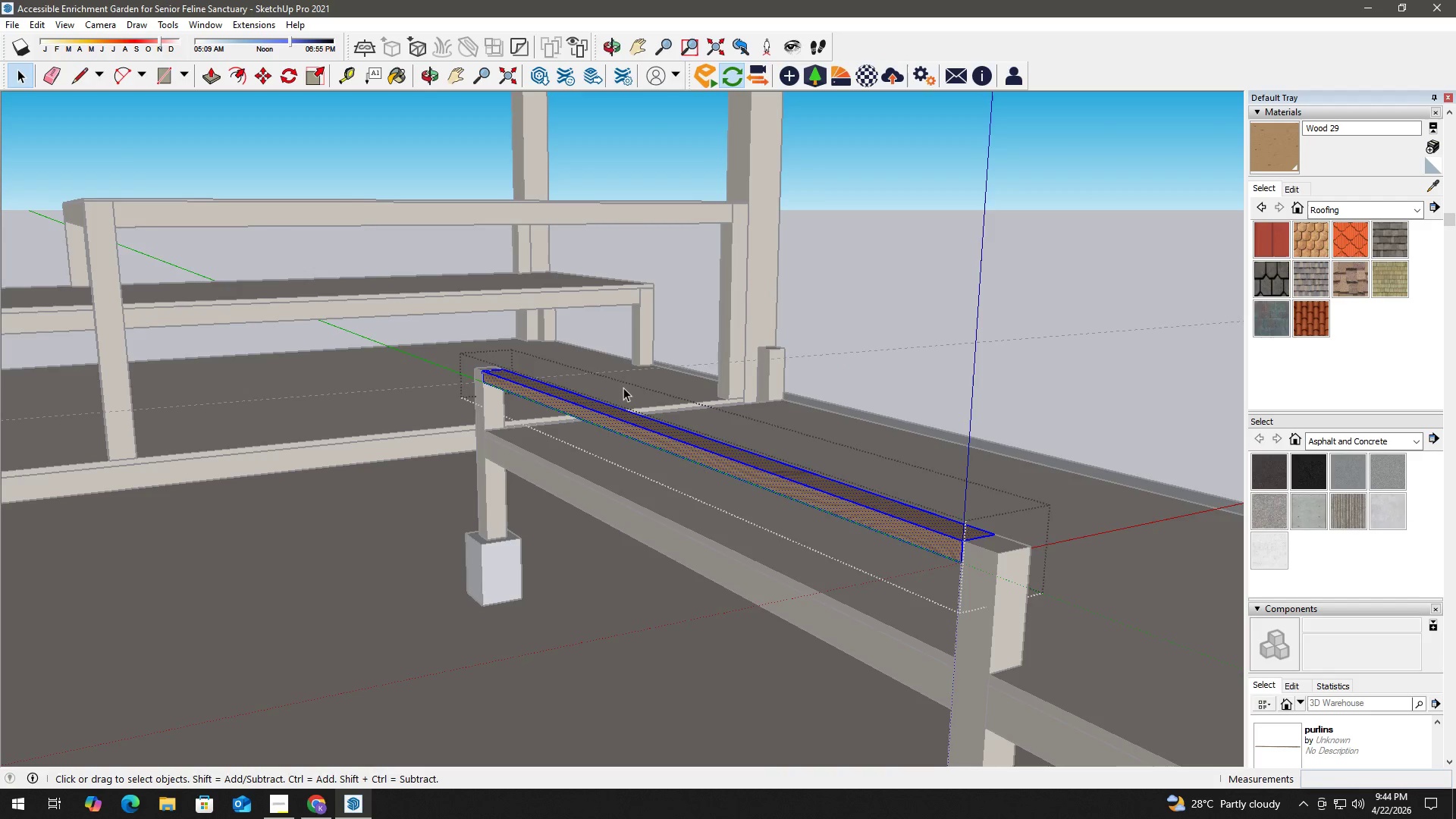 
key(Escape)
 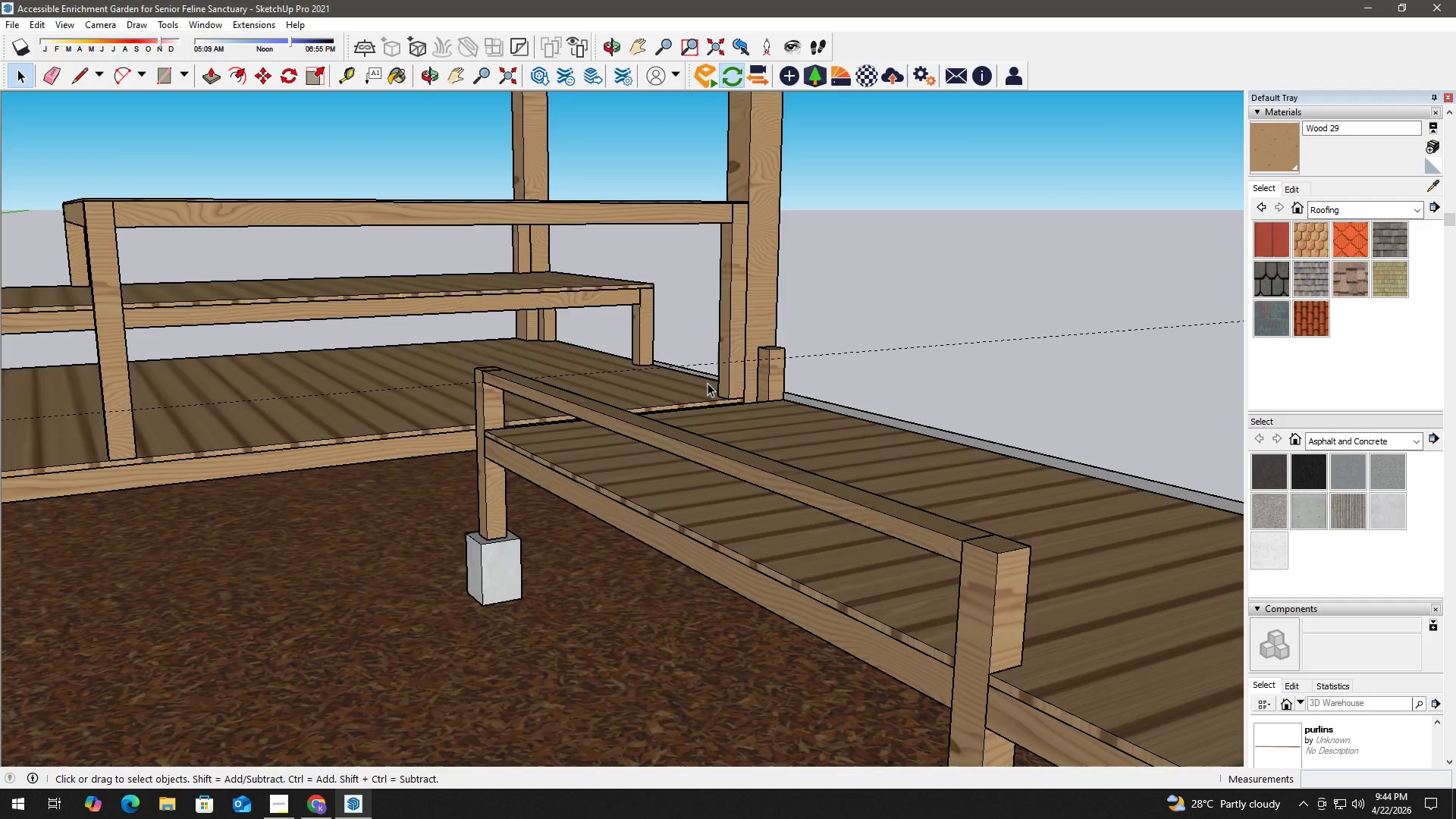 
key(Escape)
 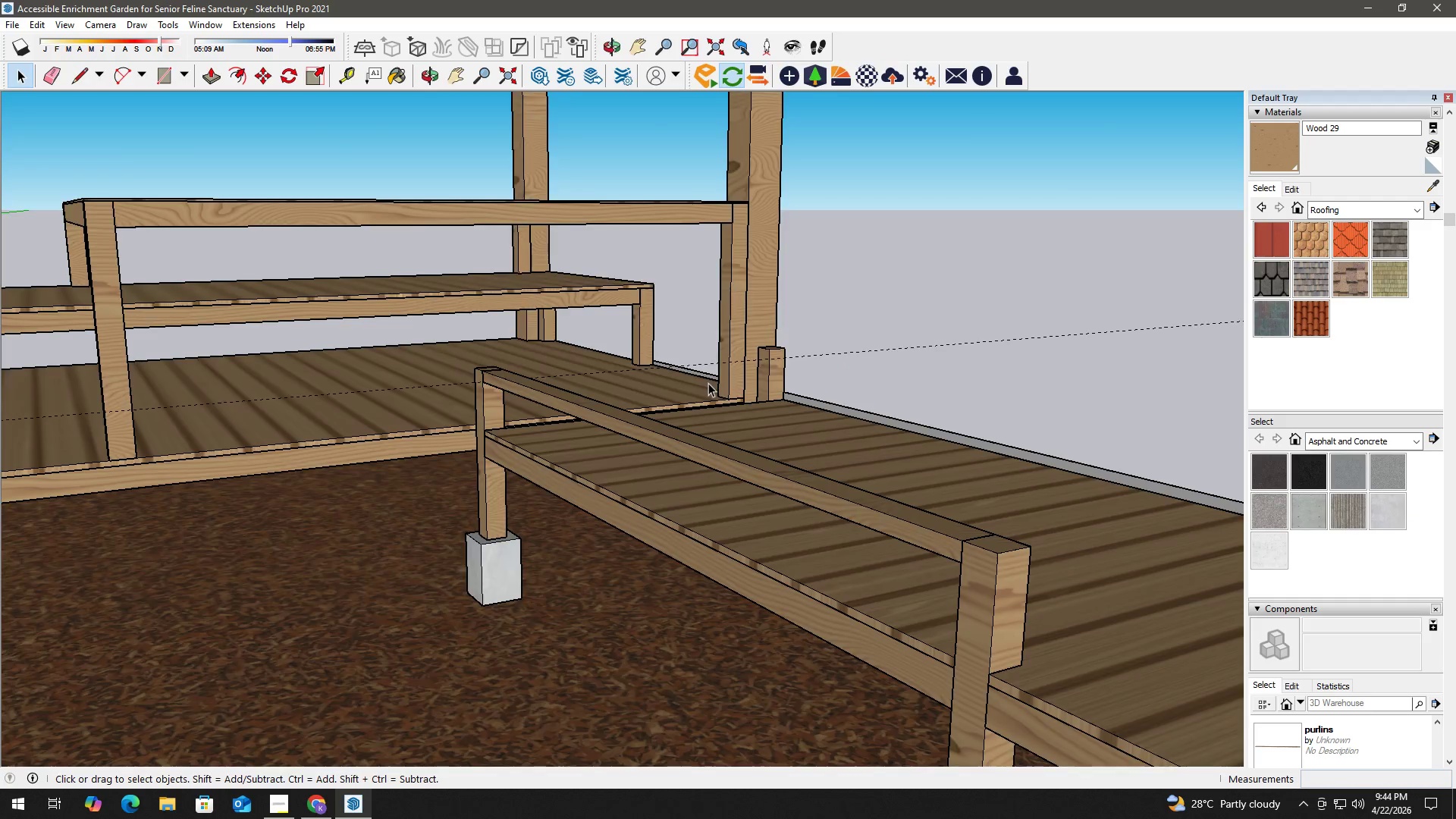 
key(Escape)
 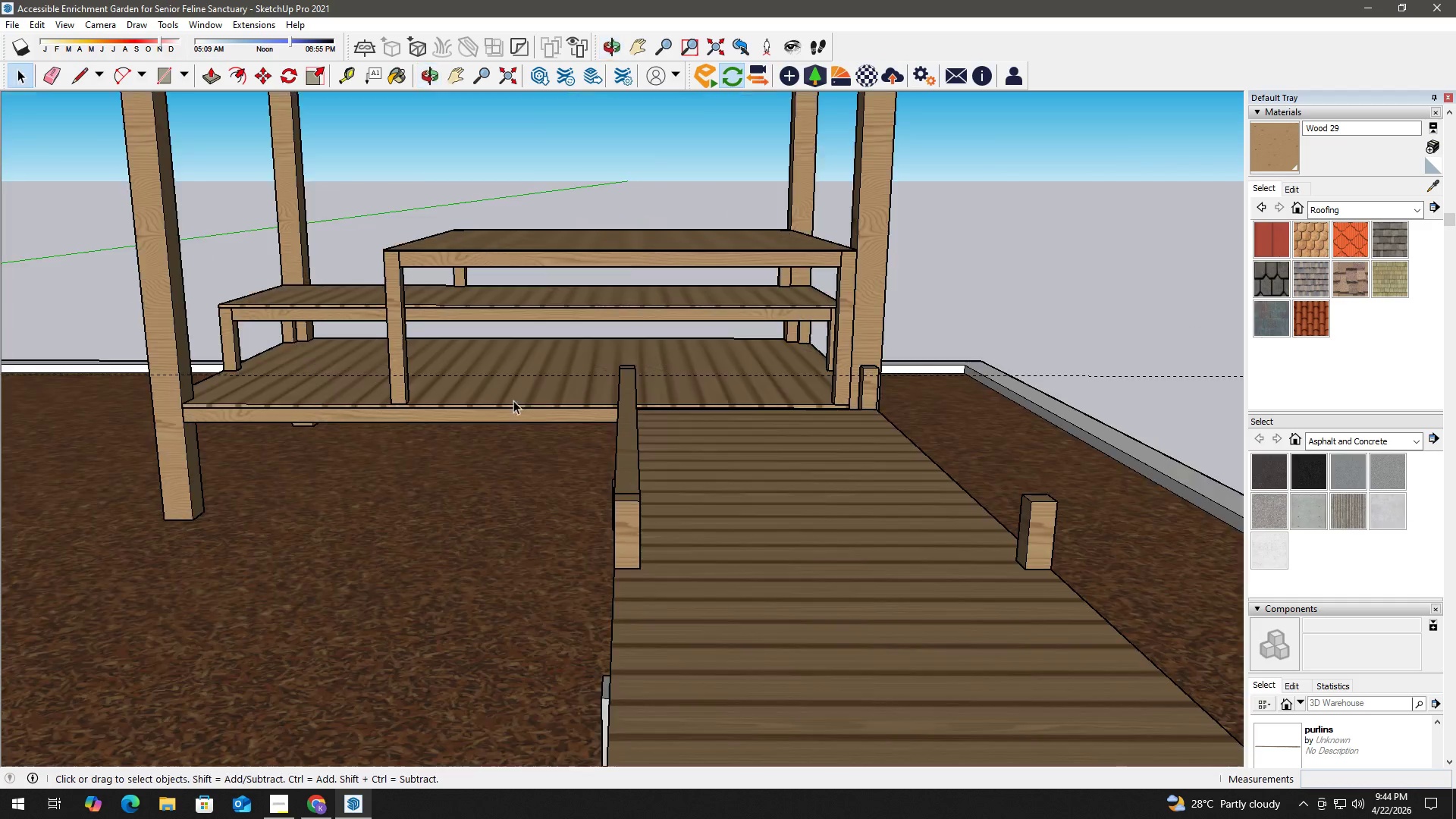 
scroll: coordinate [895, 410], scroll_direction: down, amount: 19.0
 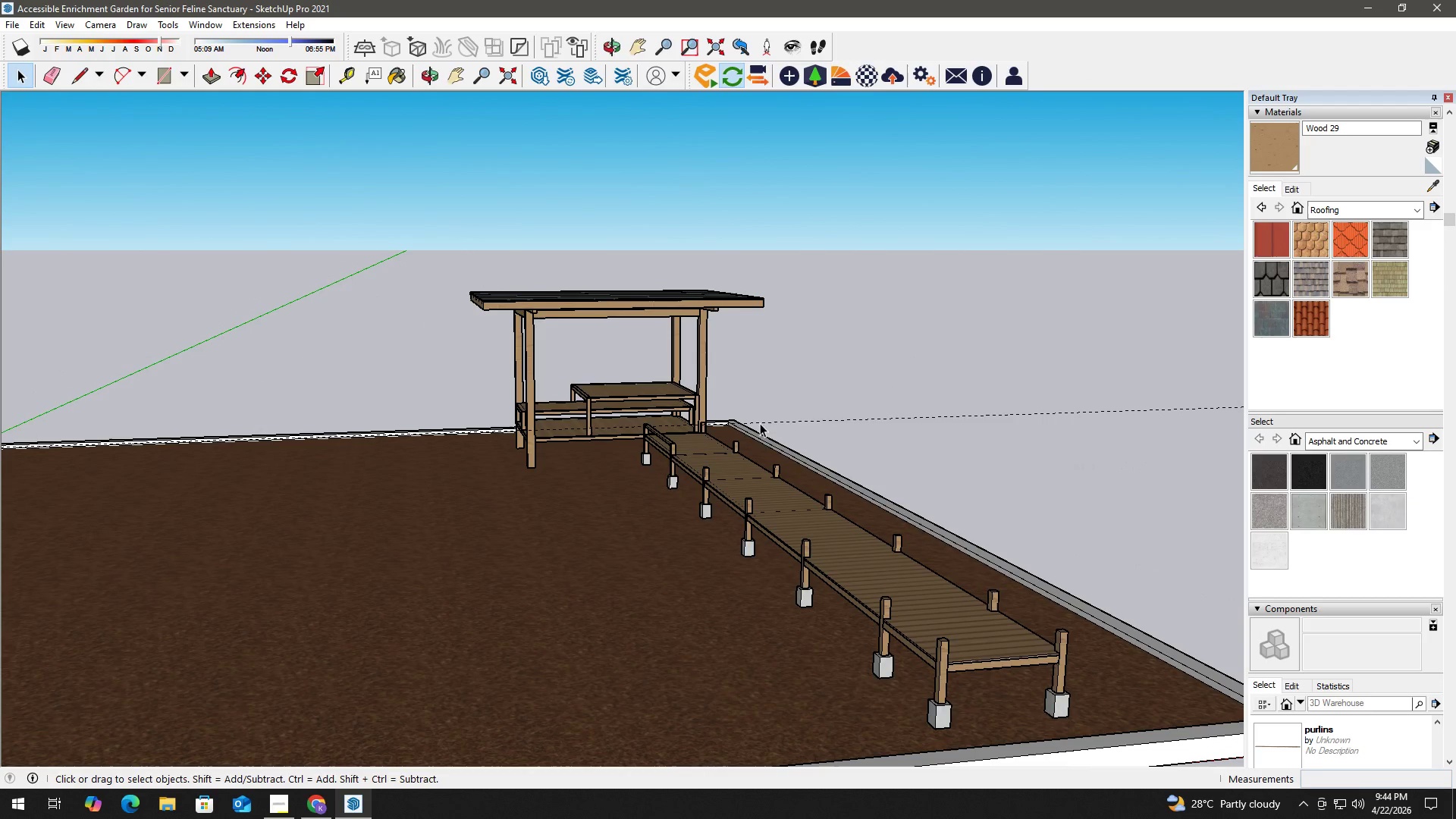 
key(E)
 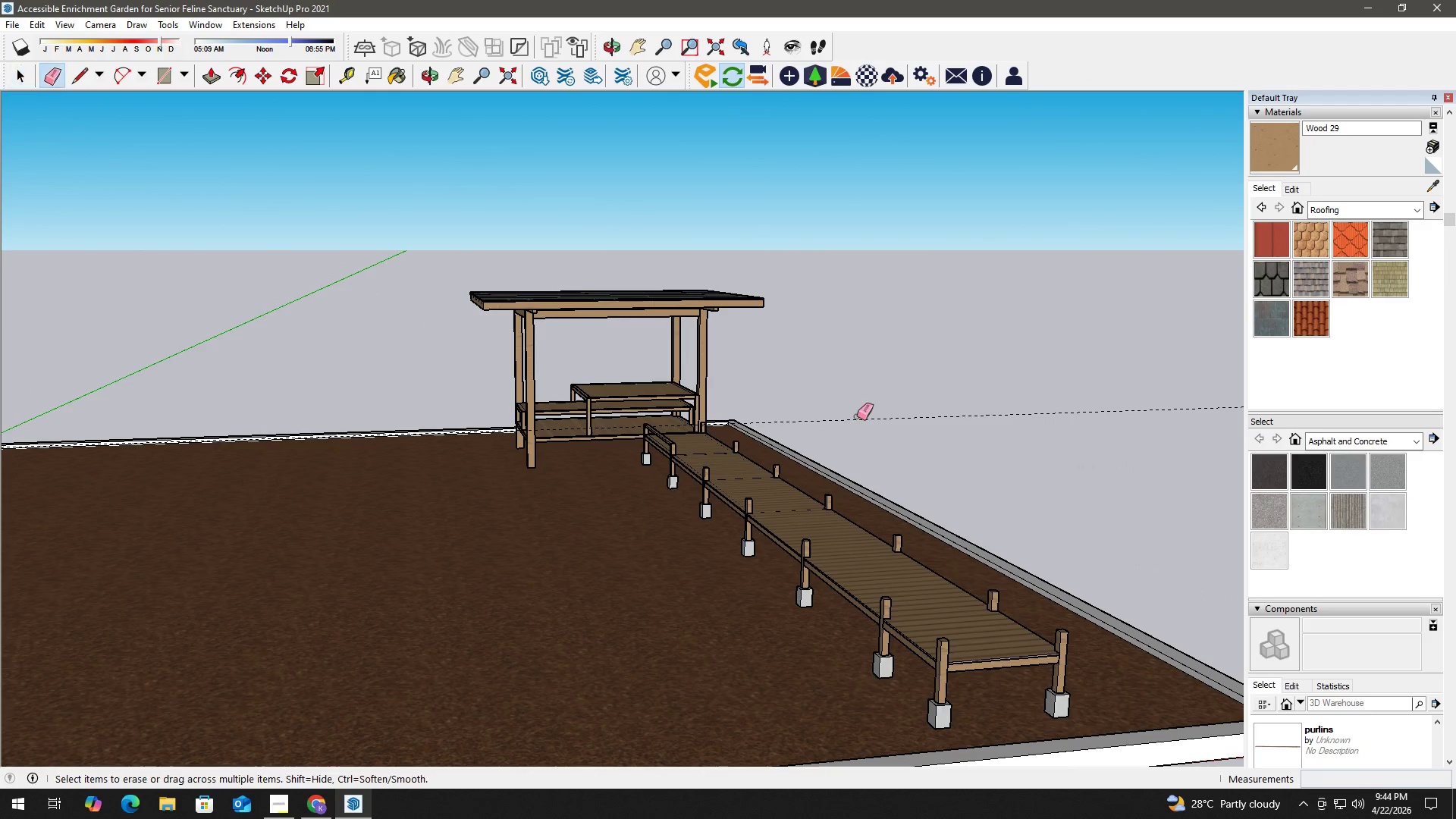 
left_click_drag(start_coordinate=[857, 416], to_coordinate=[851, 422])
 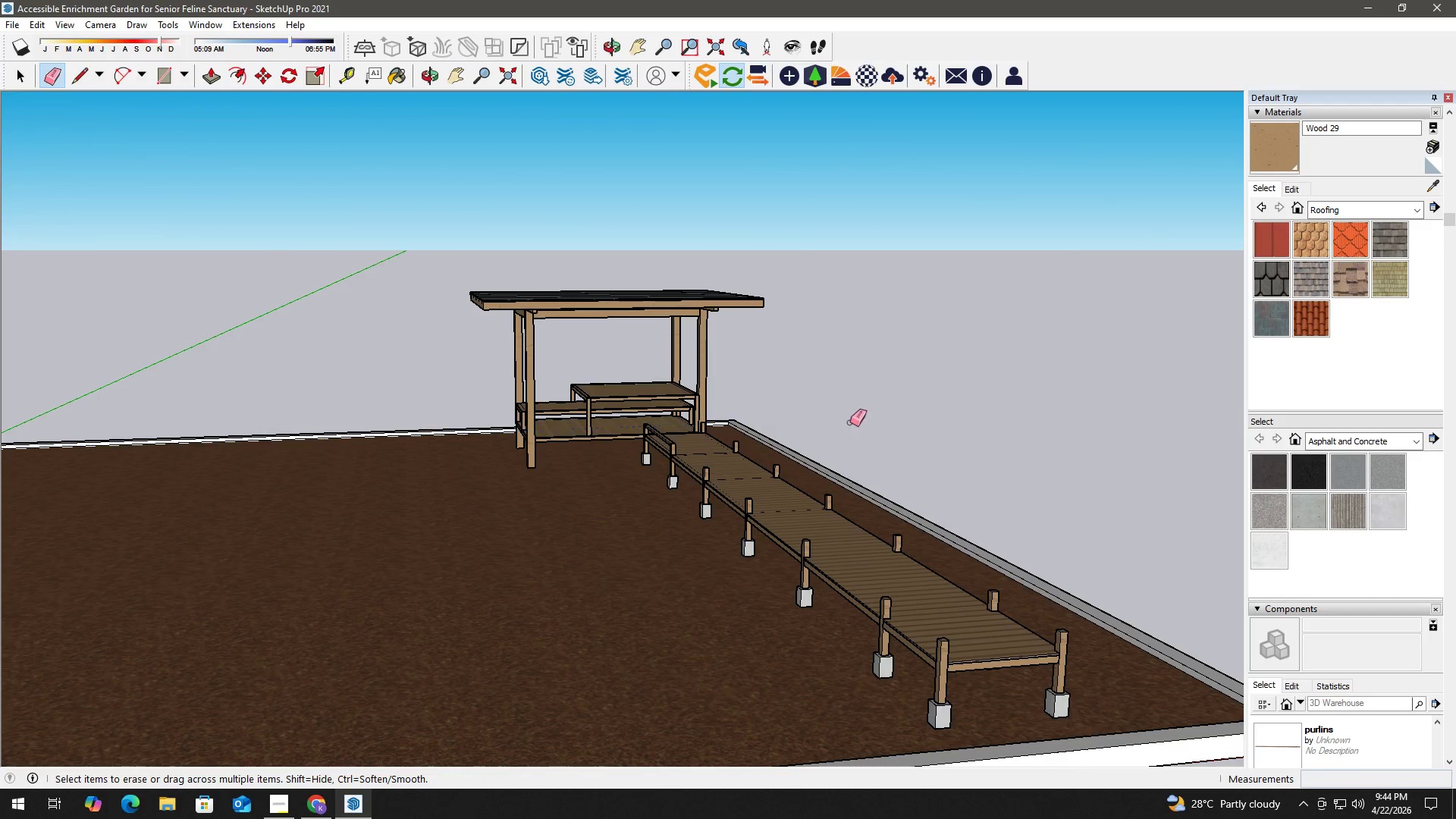 
key(Space)
 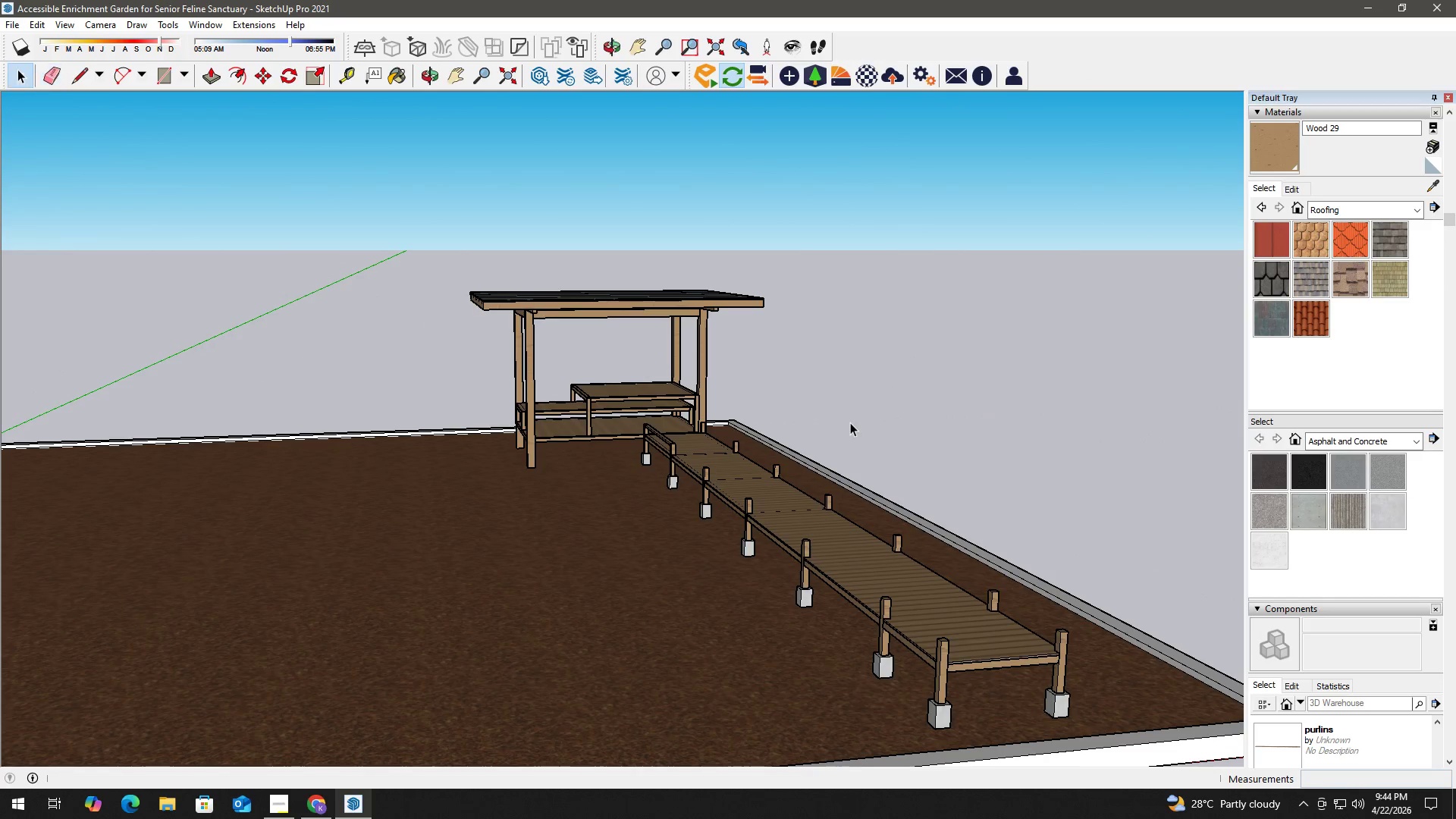 
scroll: coordinate [850, 422], scroll_direction: down, amount: 3.0
 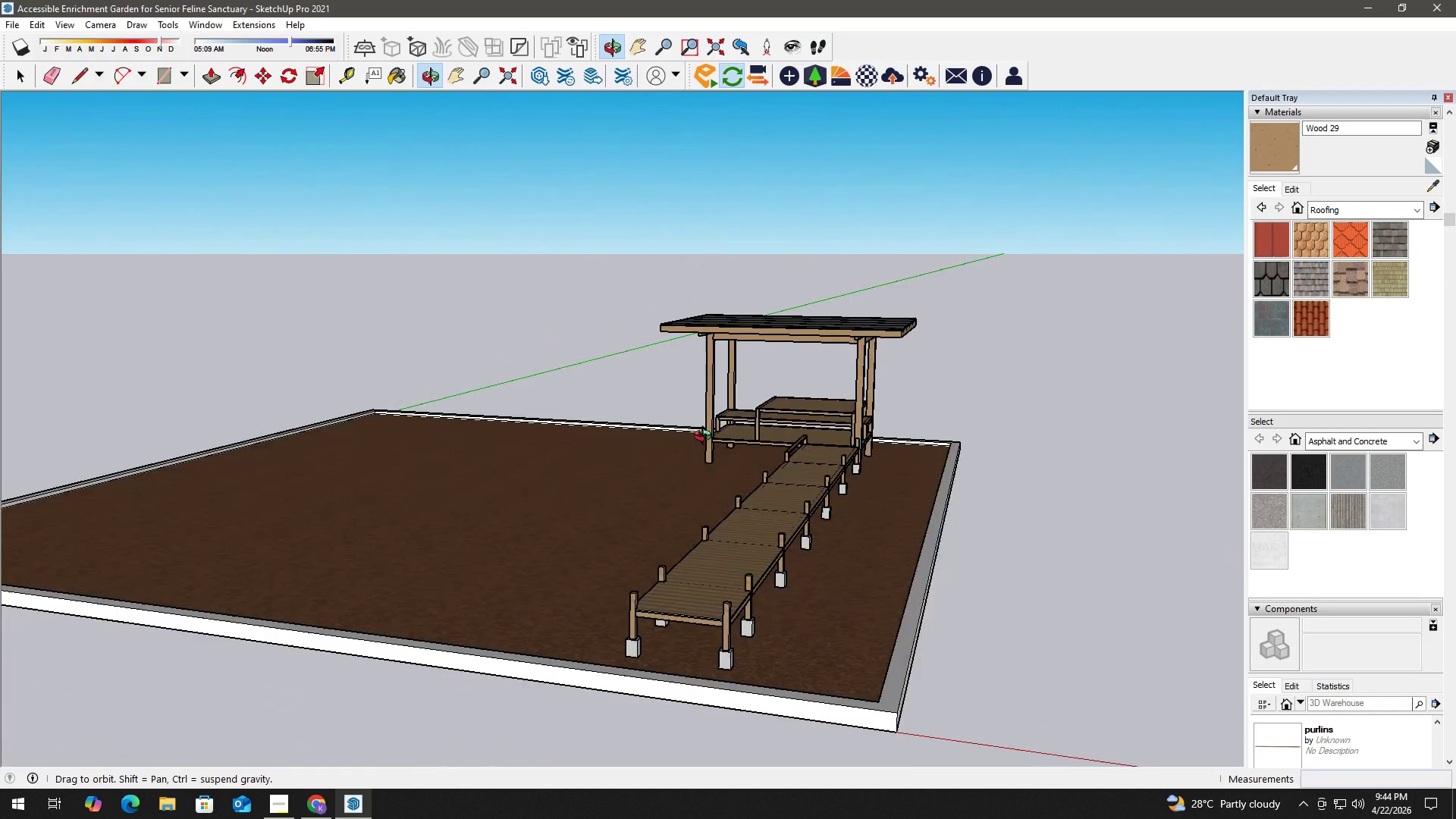 
left_click([812, 409])
 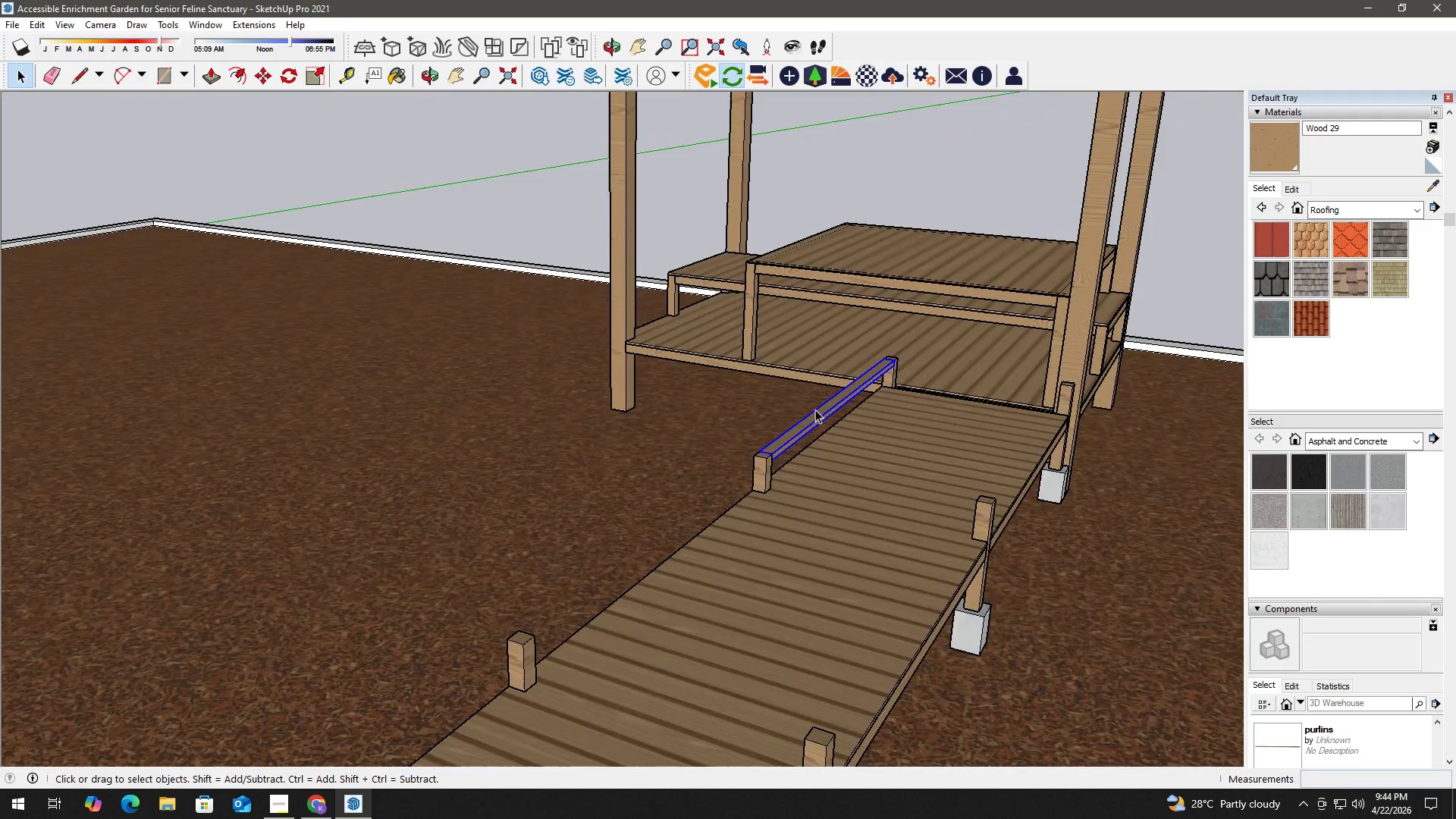 
scroll: coordinate [830, 432], scroll_direction: up, amount: 12.0
 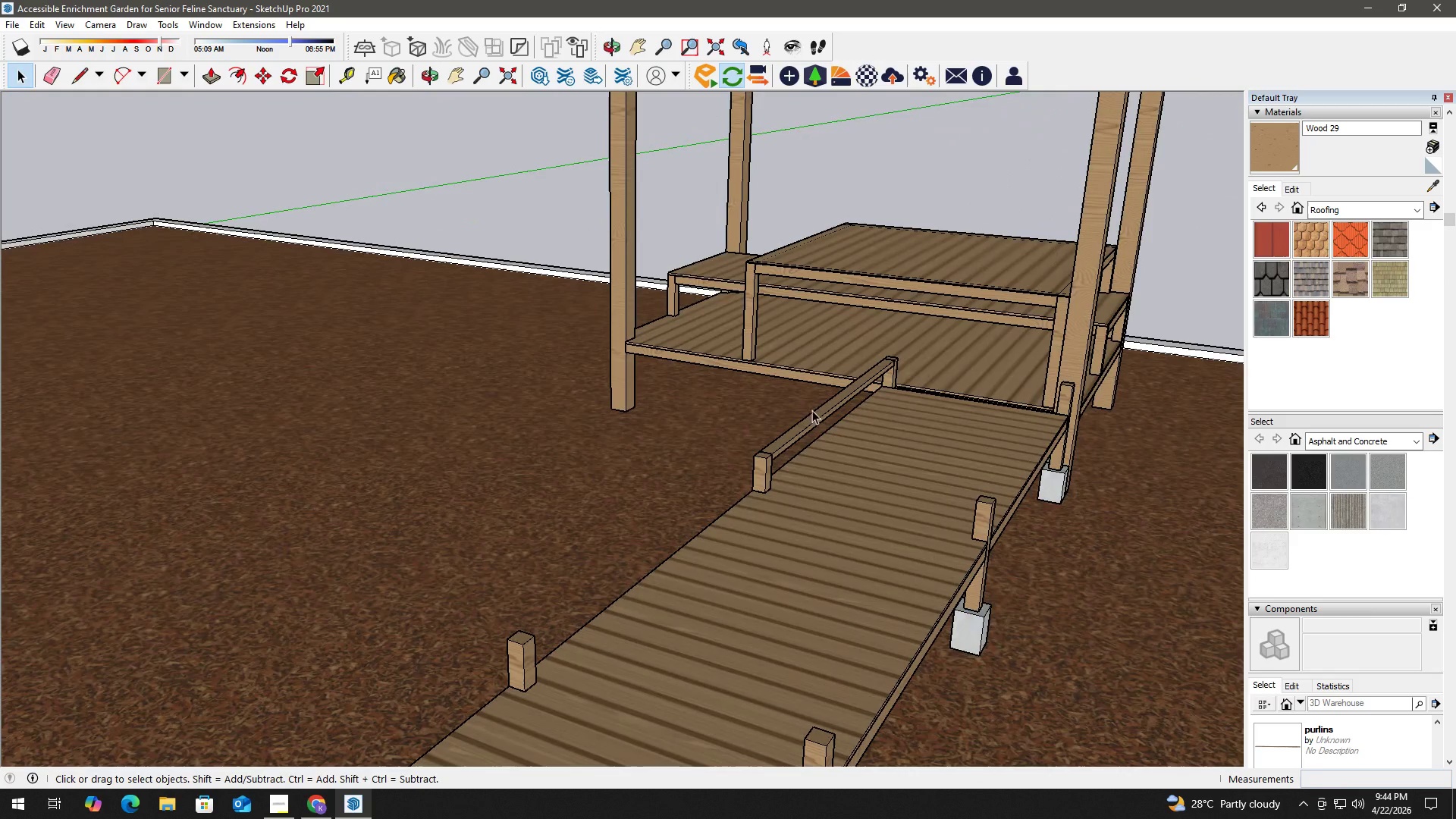 
key(M)
 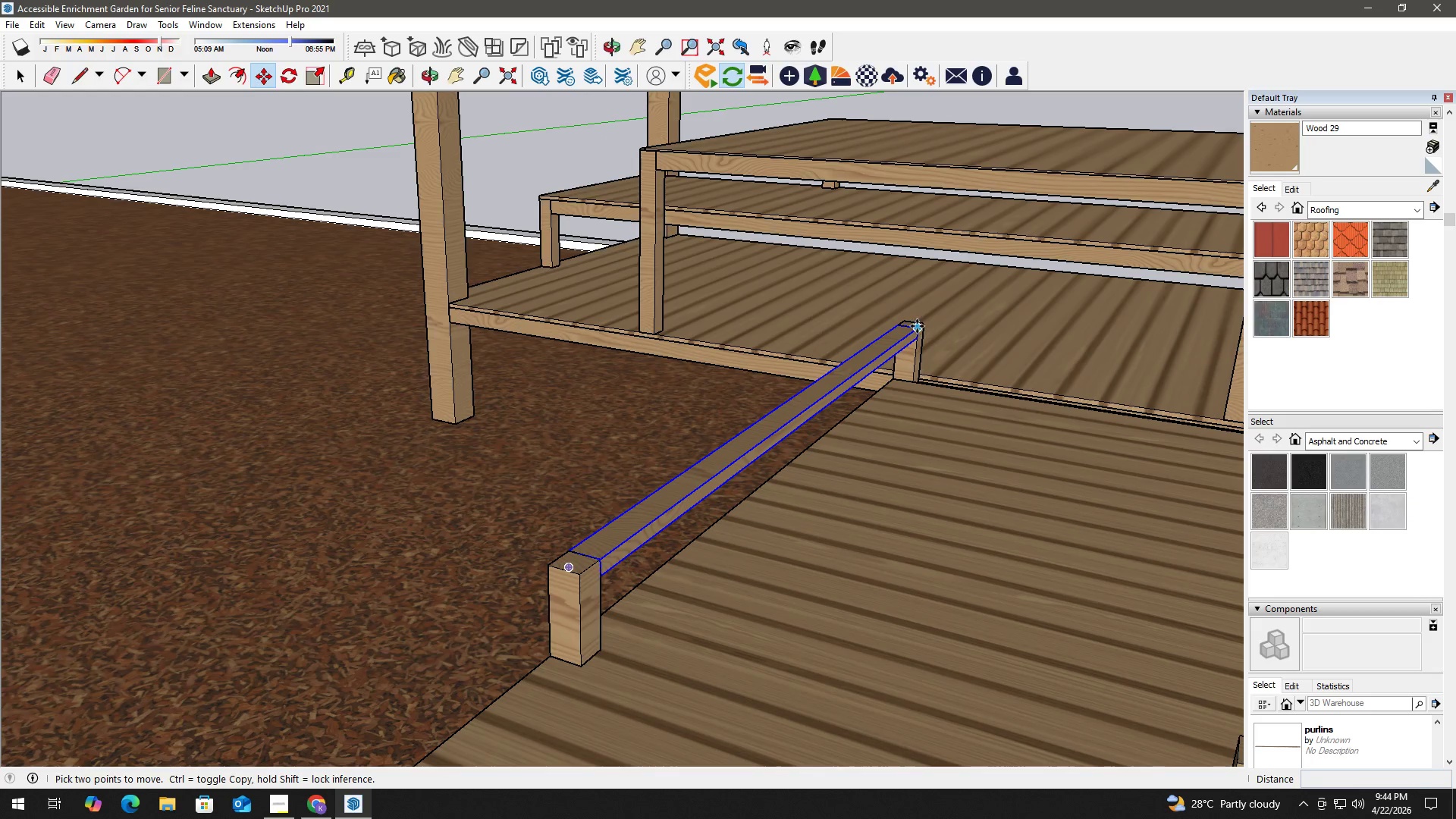 
scroll: coordinate [926, 370], scroll_direction: up, amount: 7.0
 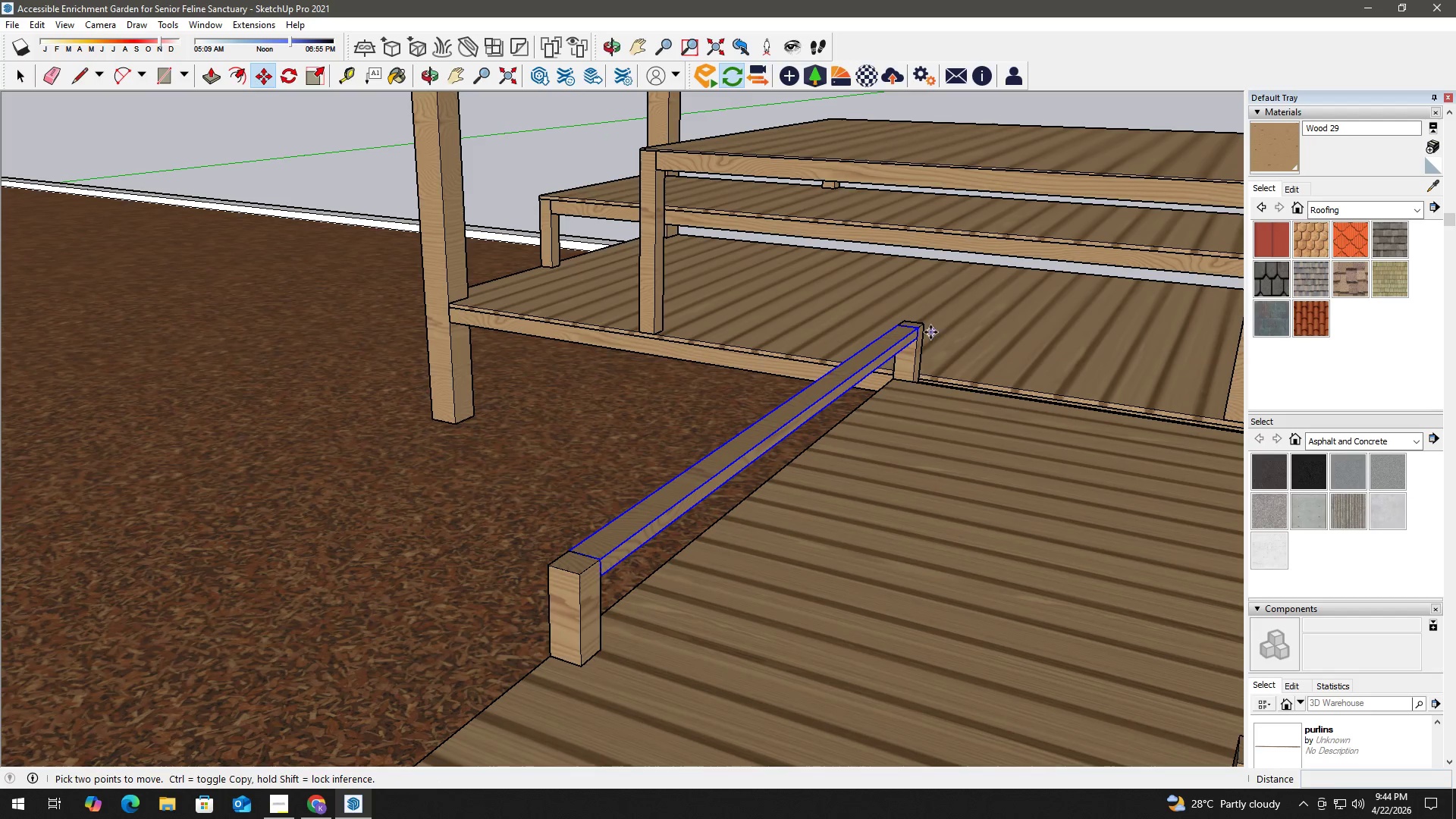 
left_click([917, 326])
 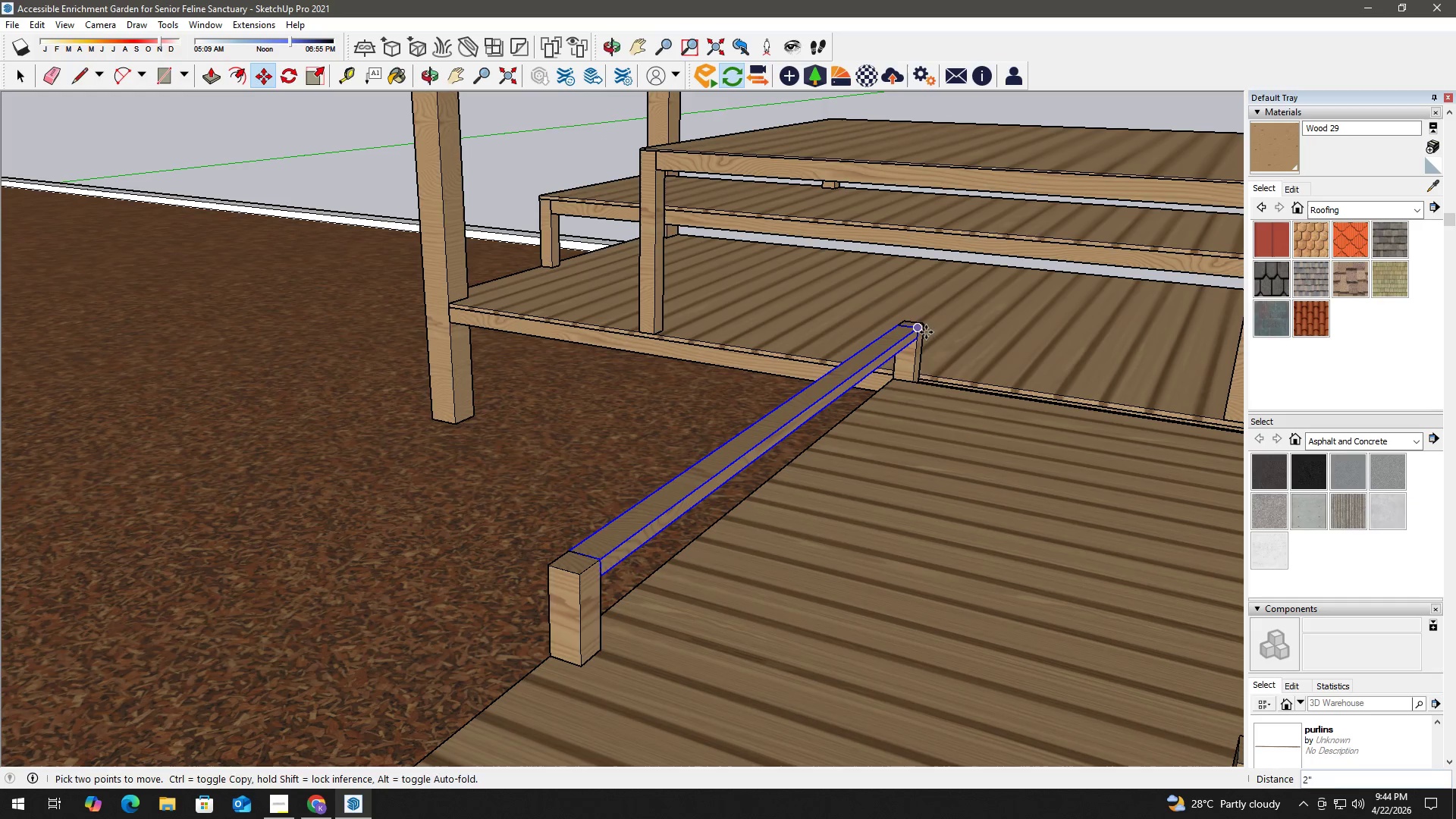 
key(Control+ControlLeft)
 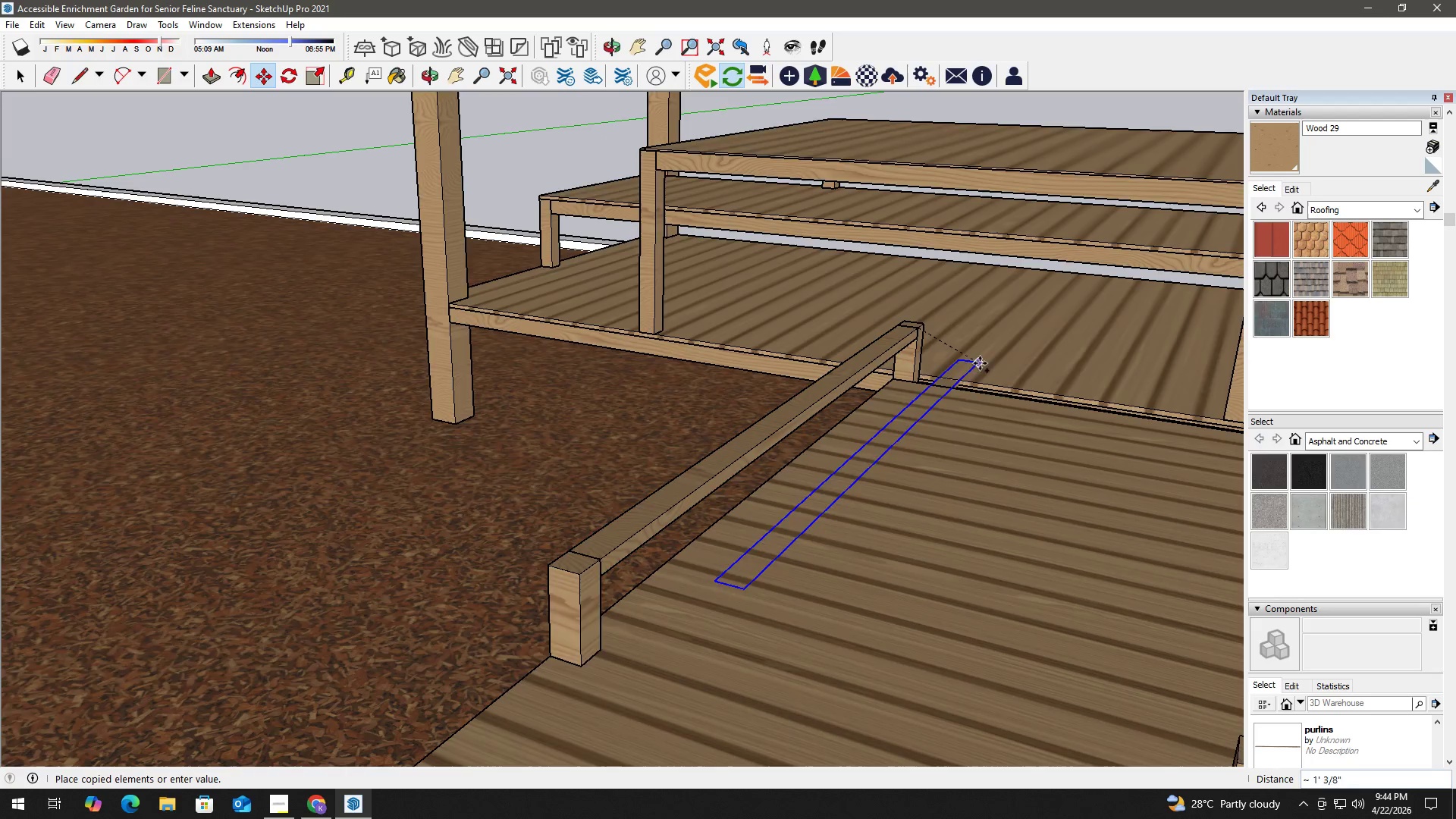 
key(Shift+ShiftLeft)
 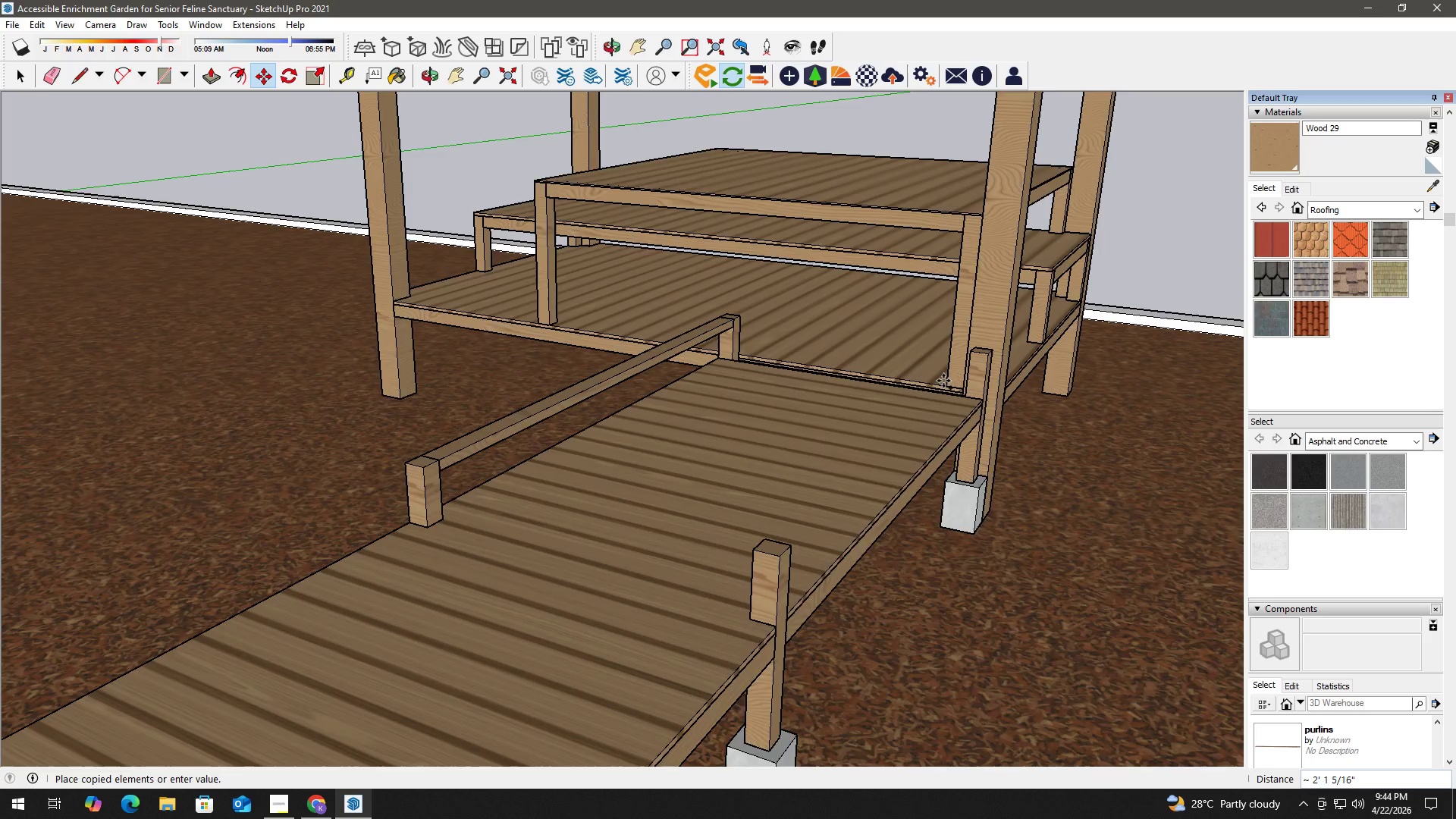 
scroll: coordinate [1001, 375], scroll_direction: down, amount: 3.0
 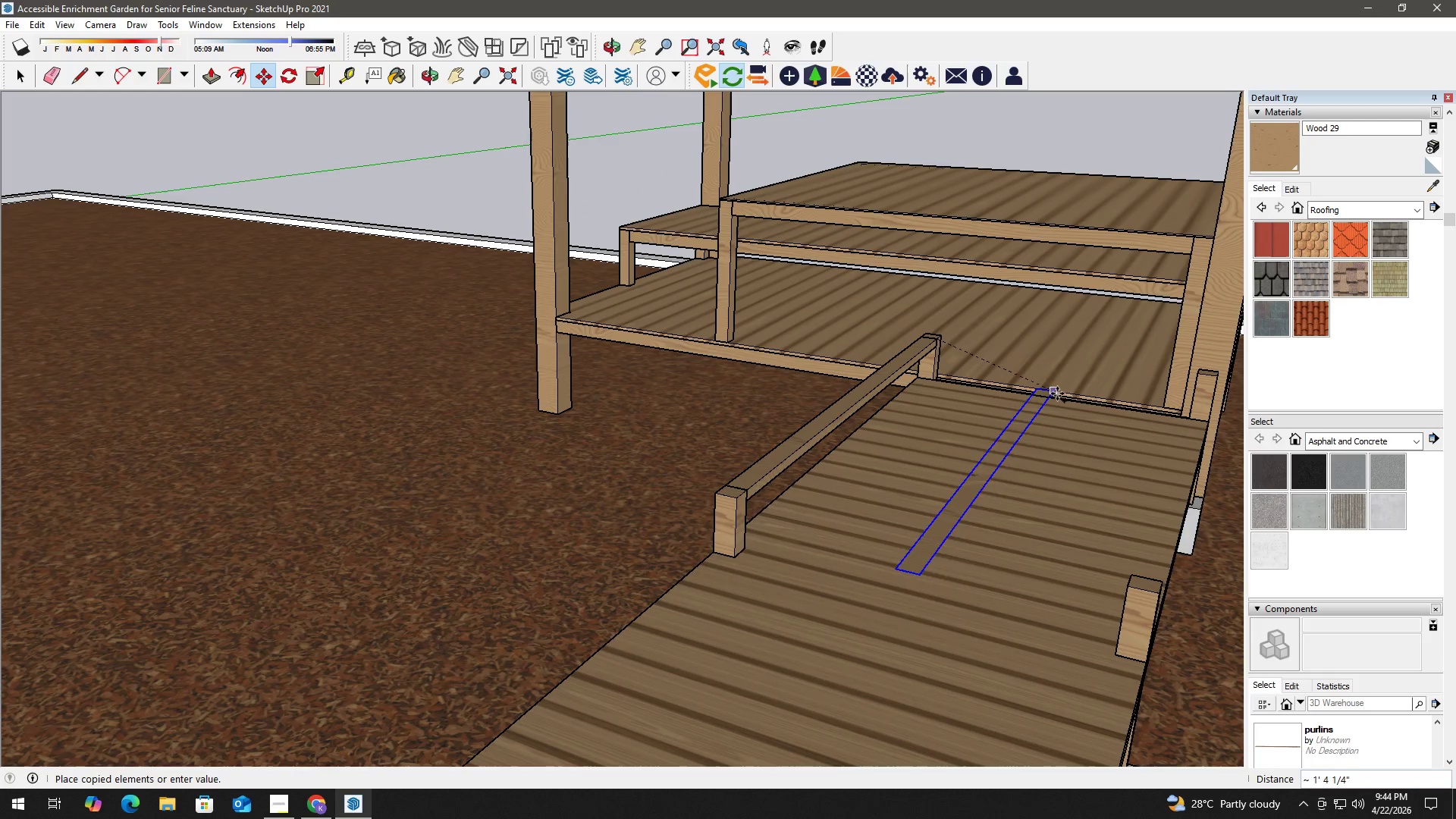 
scroll: coordinate [997, 382], scroll_direction: up, amount: 2.0
 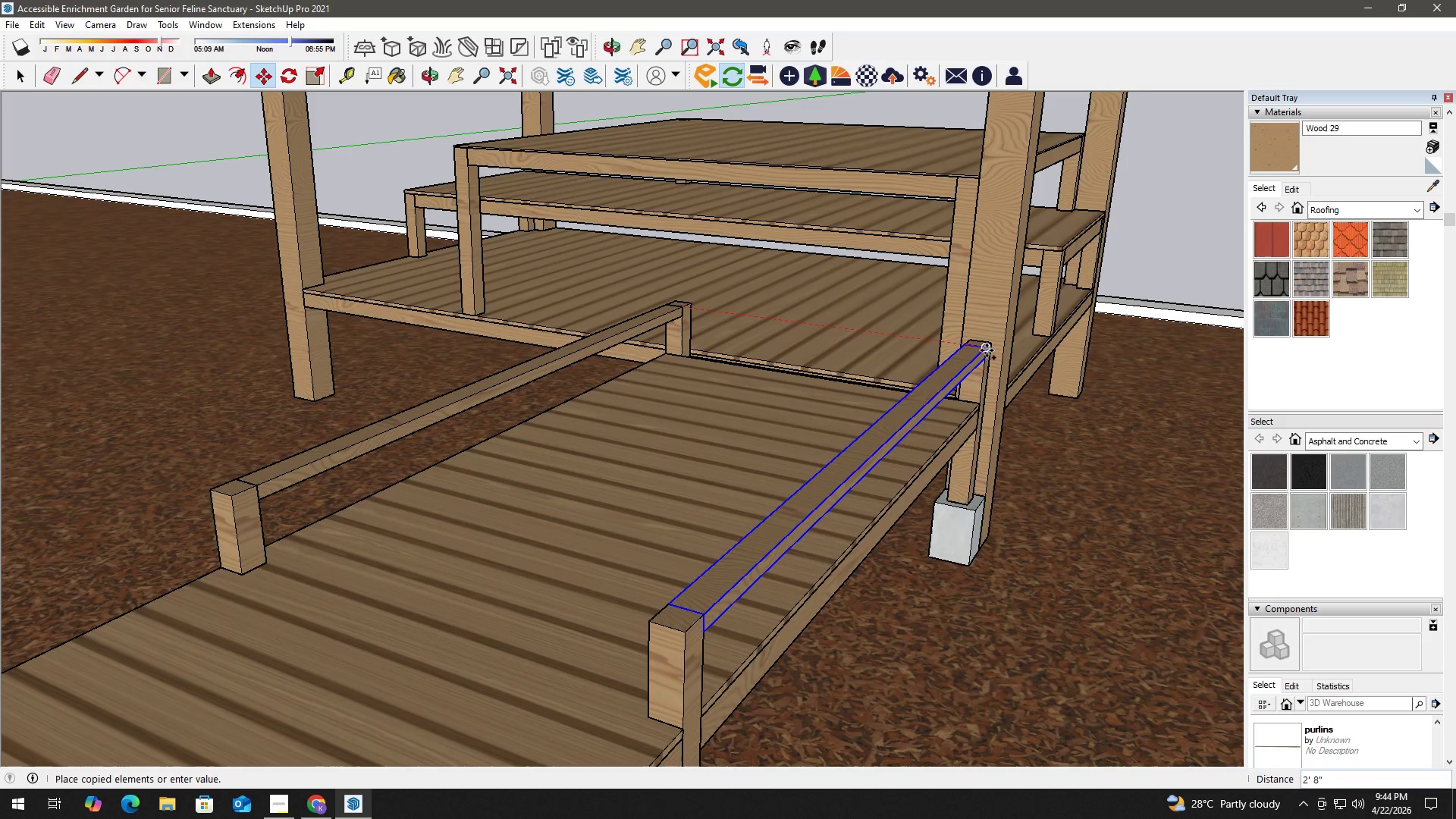 
left_click([987, 350])
 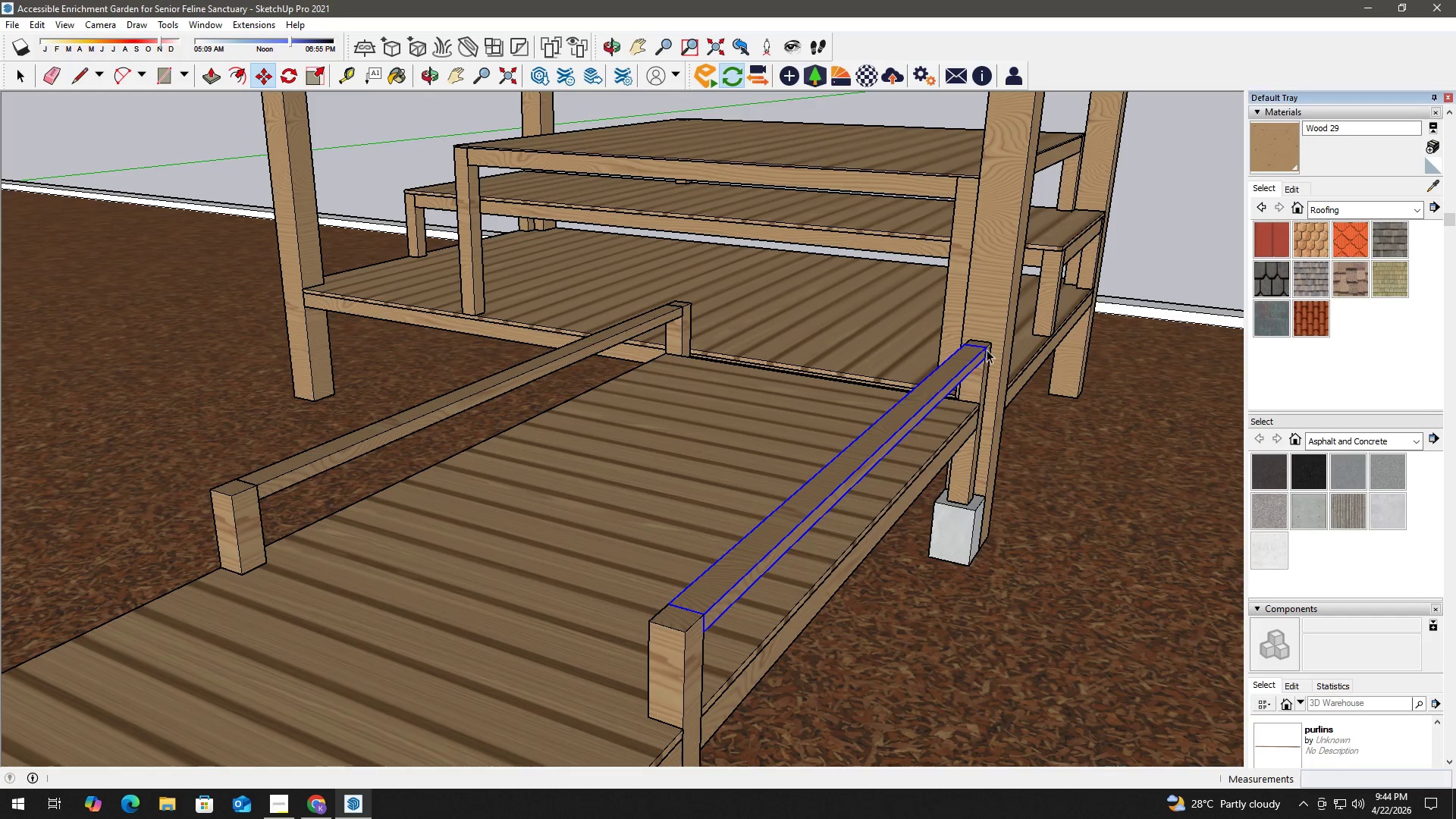 
key(Space)
 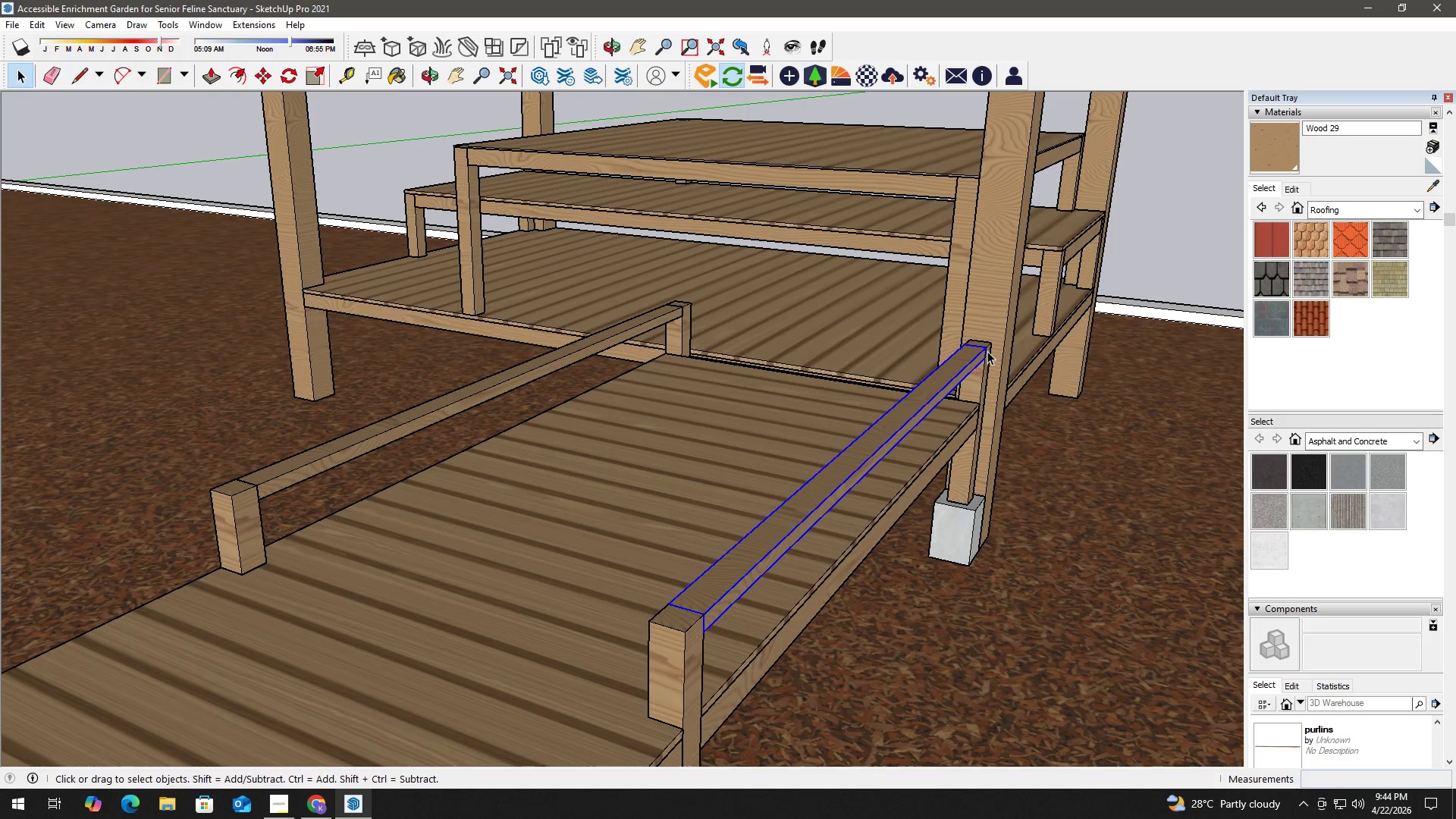 
key(M)
 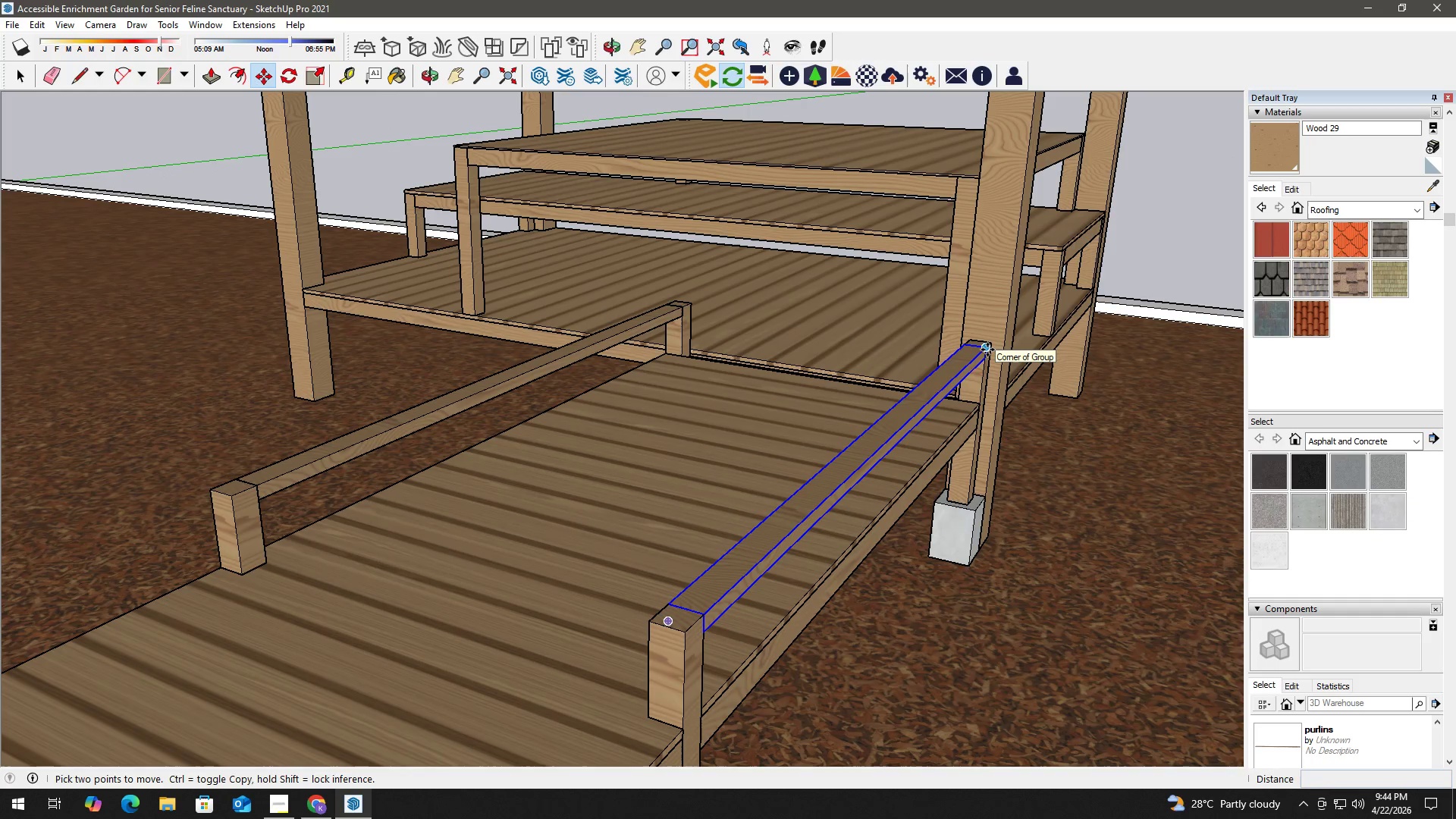 
left_click([987, 350])
 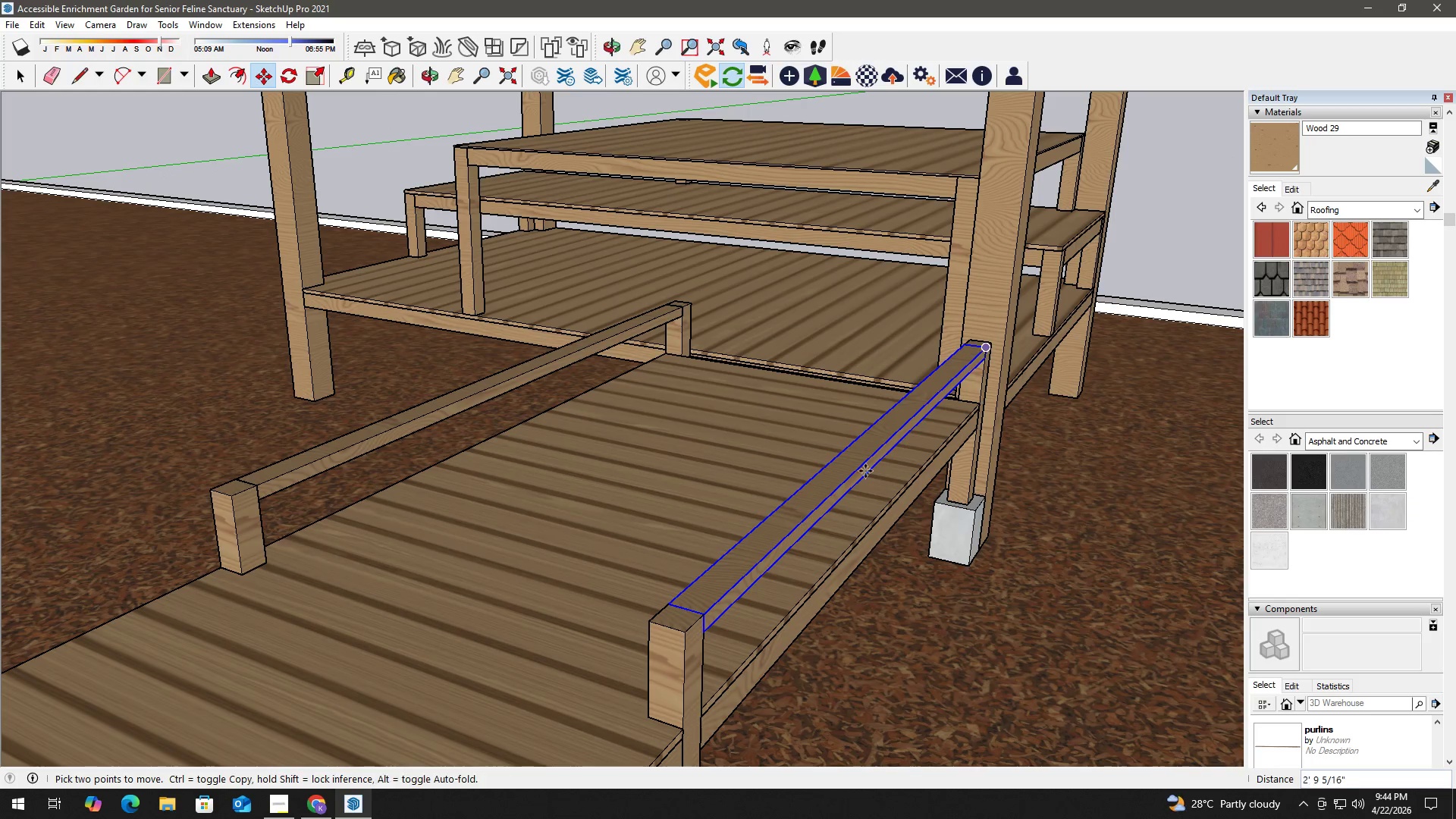 
key(Control+ControlLeft)
 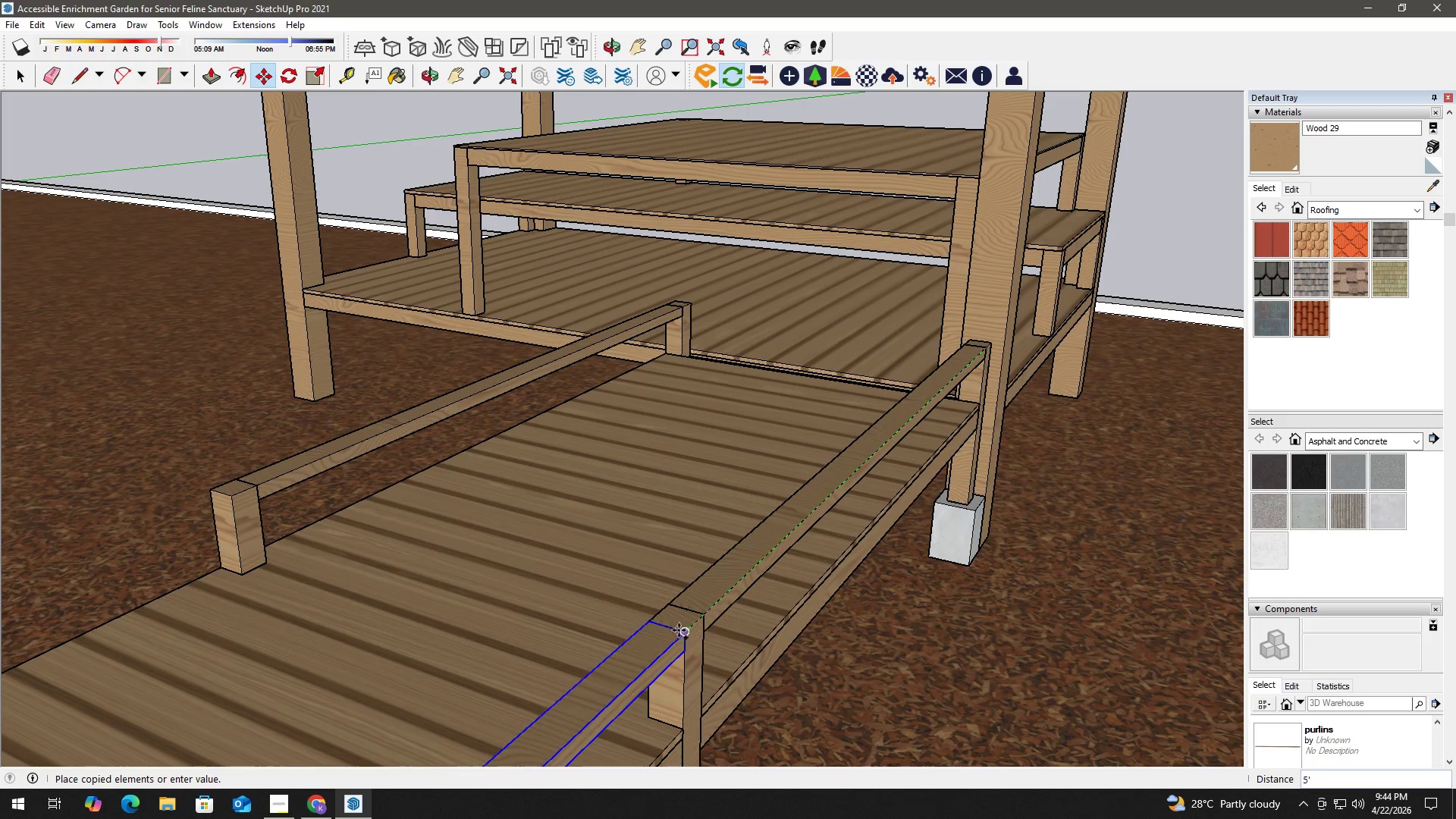 
left_click([686, 630])
 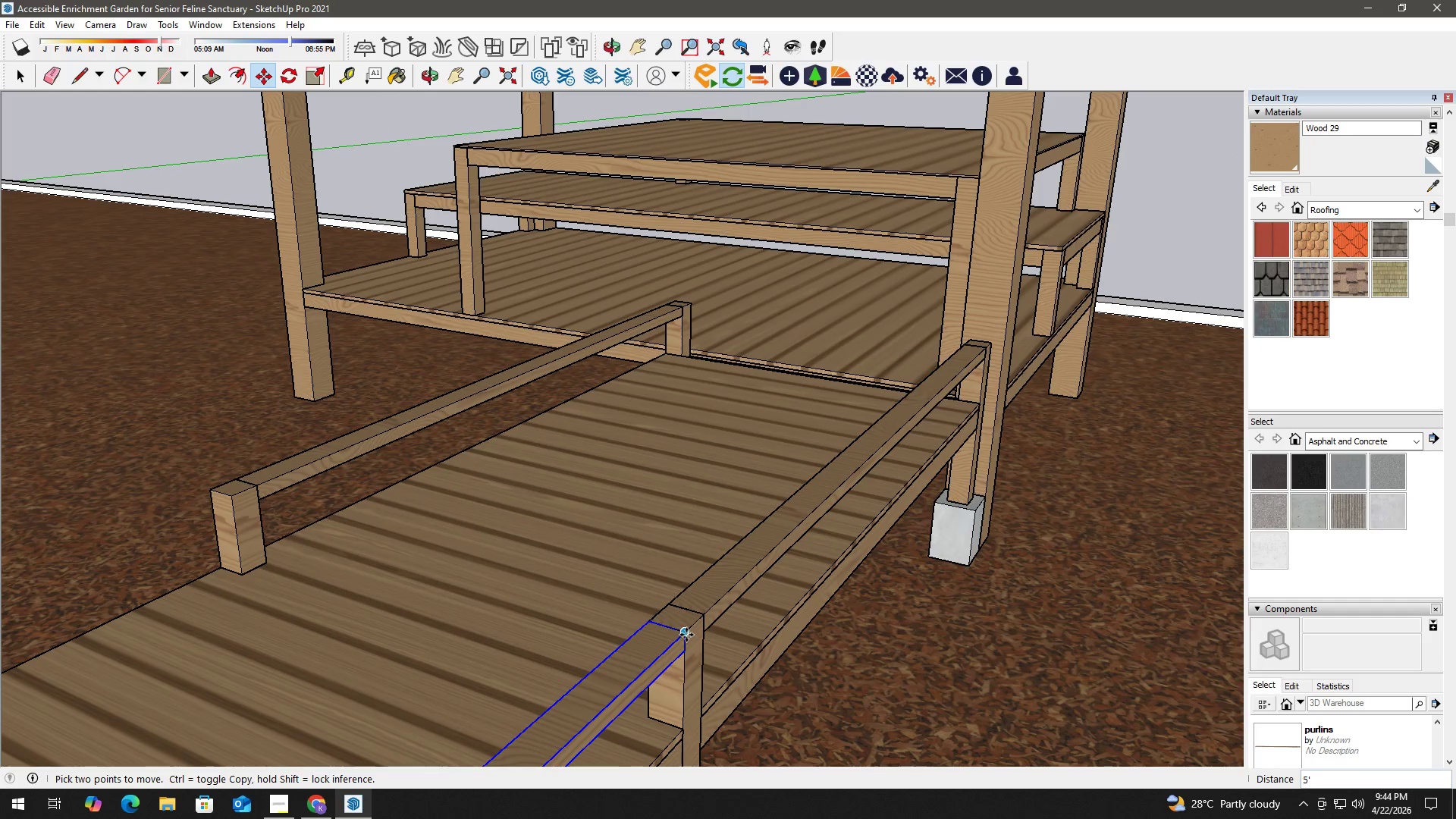 
left_click([685, 632])
 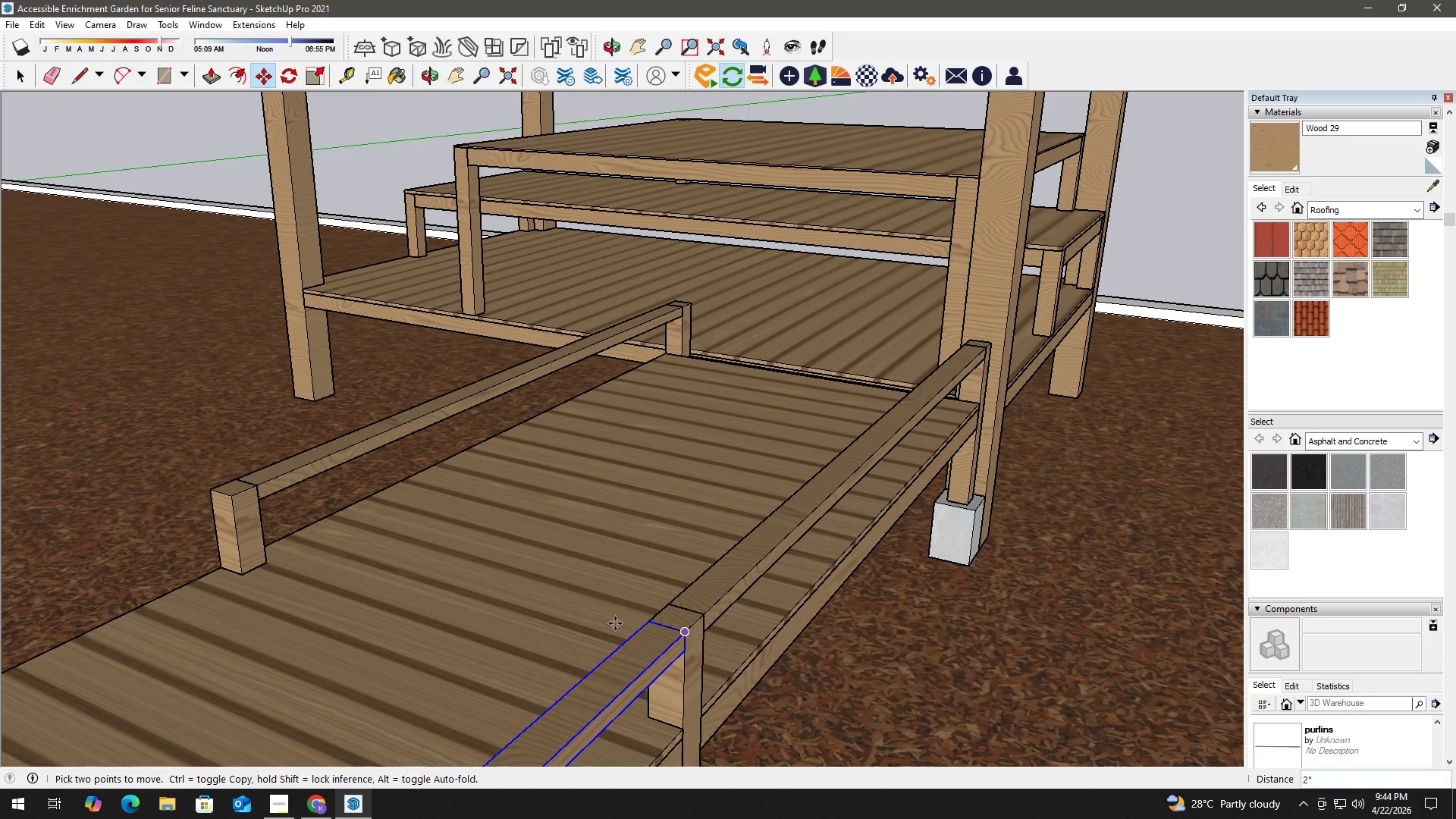 
key(Control+ControlLeft)
 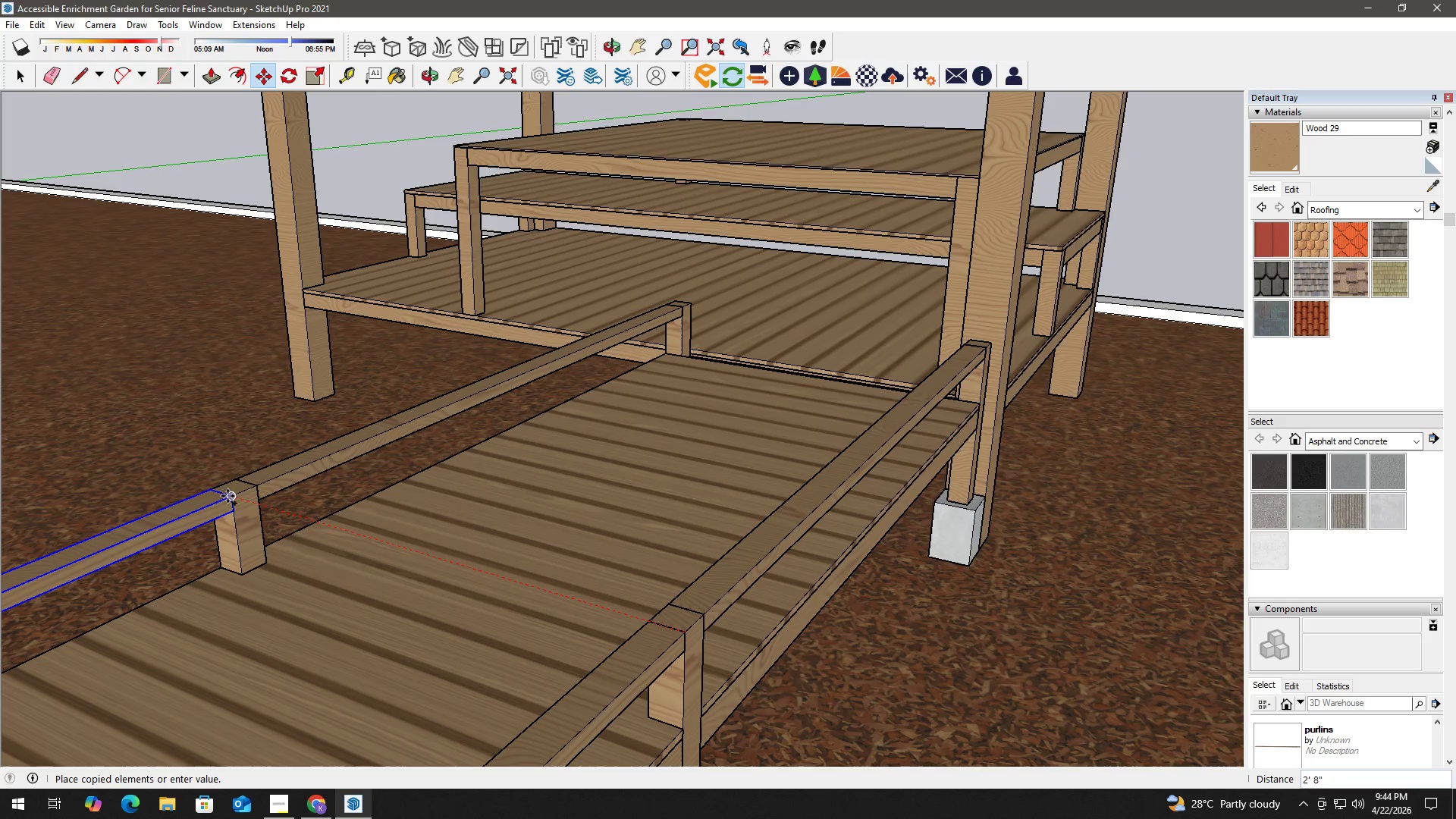 
left_click([228, 494])
 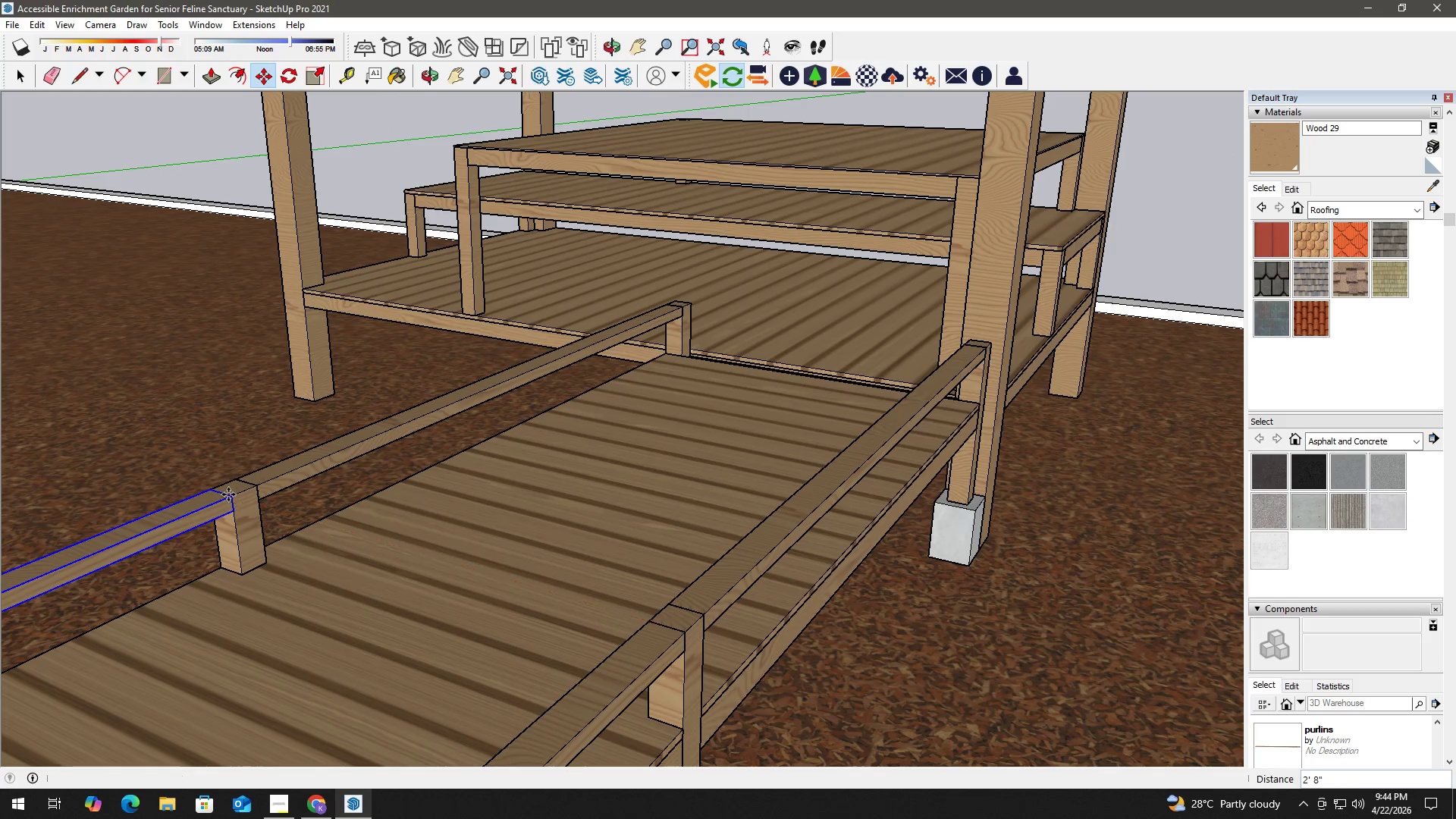 
key(Space)
 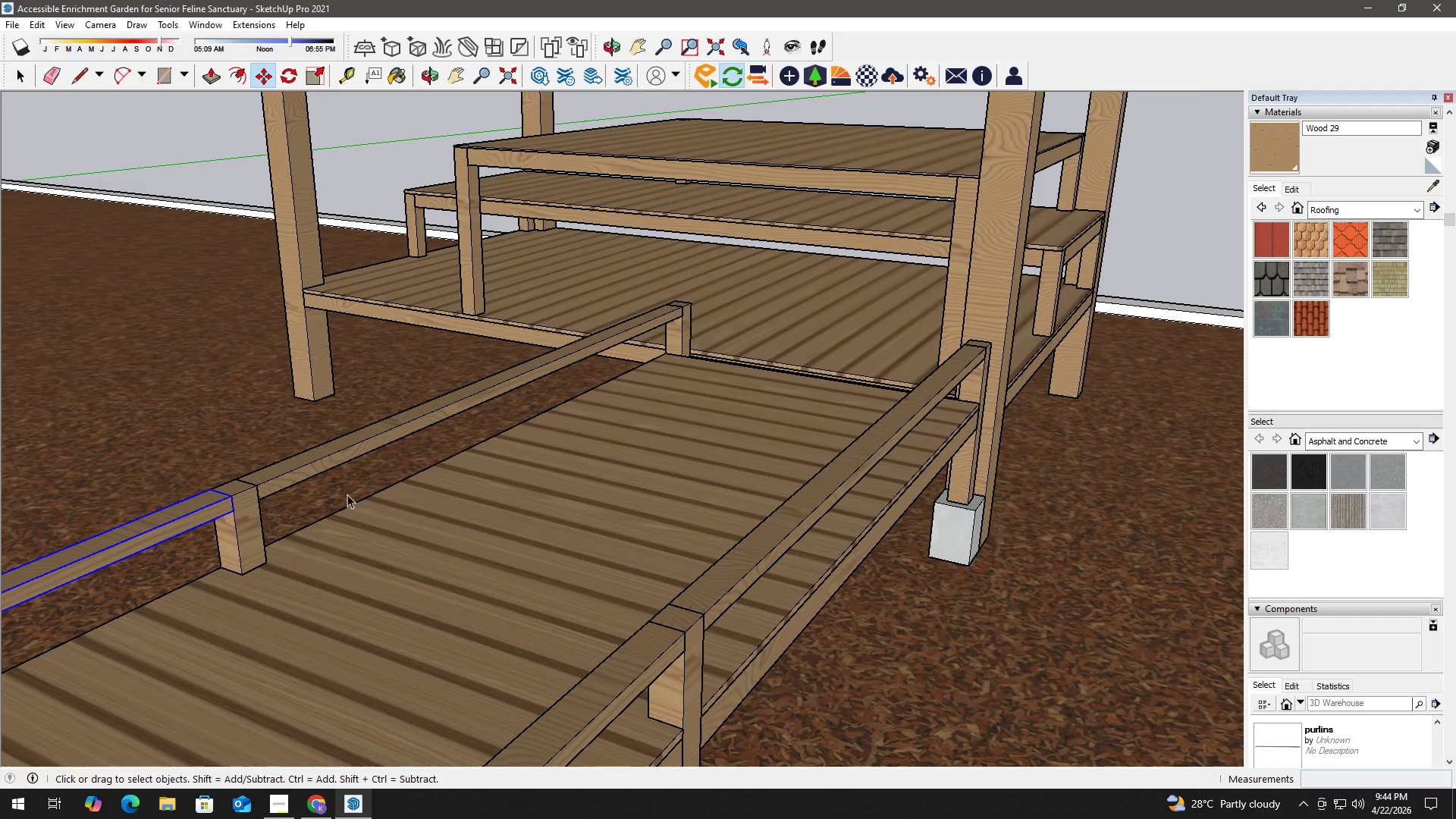 
key(H)
 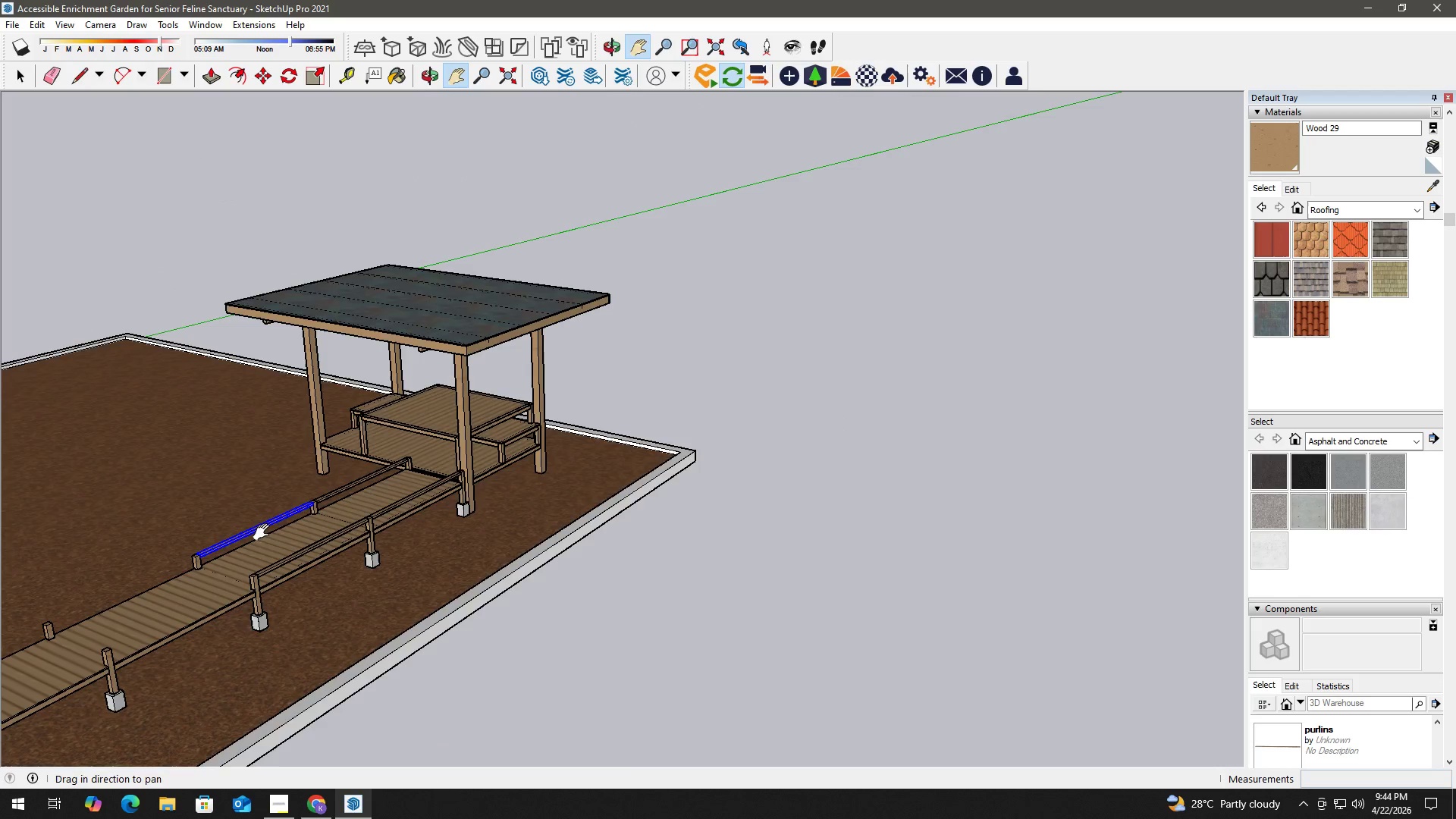 
left_click_drag(start_coordinate=[268, 530], to_coordinate=[629, 428])
 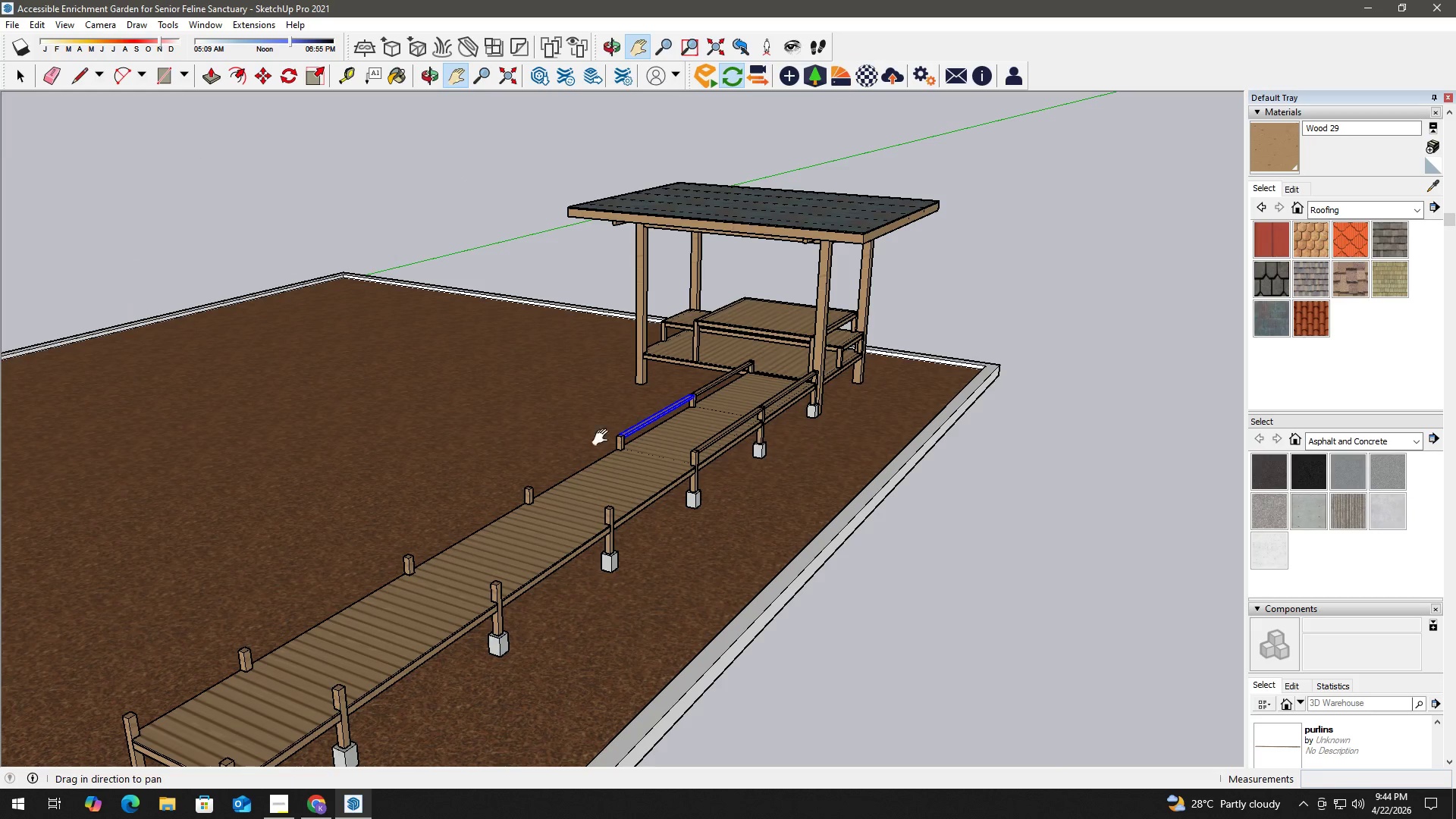 
scroll: coordinate [321, 525], scroll_direction: down, amount: 15.0
 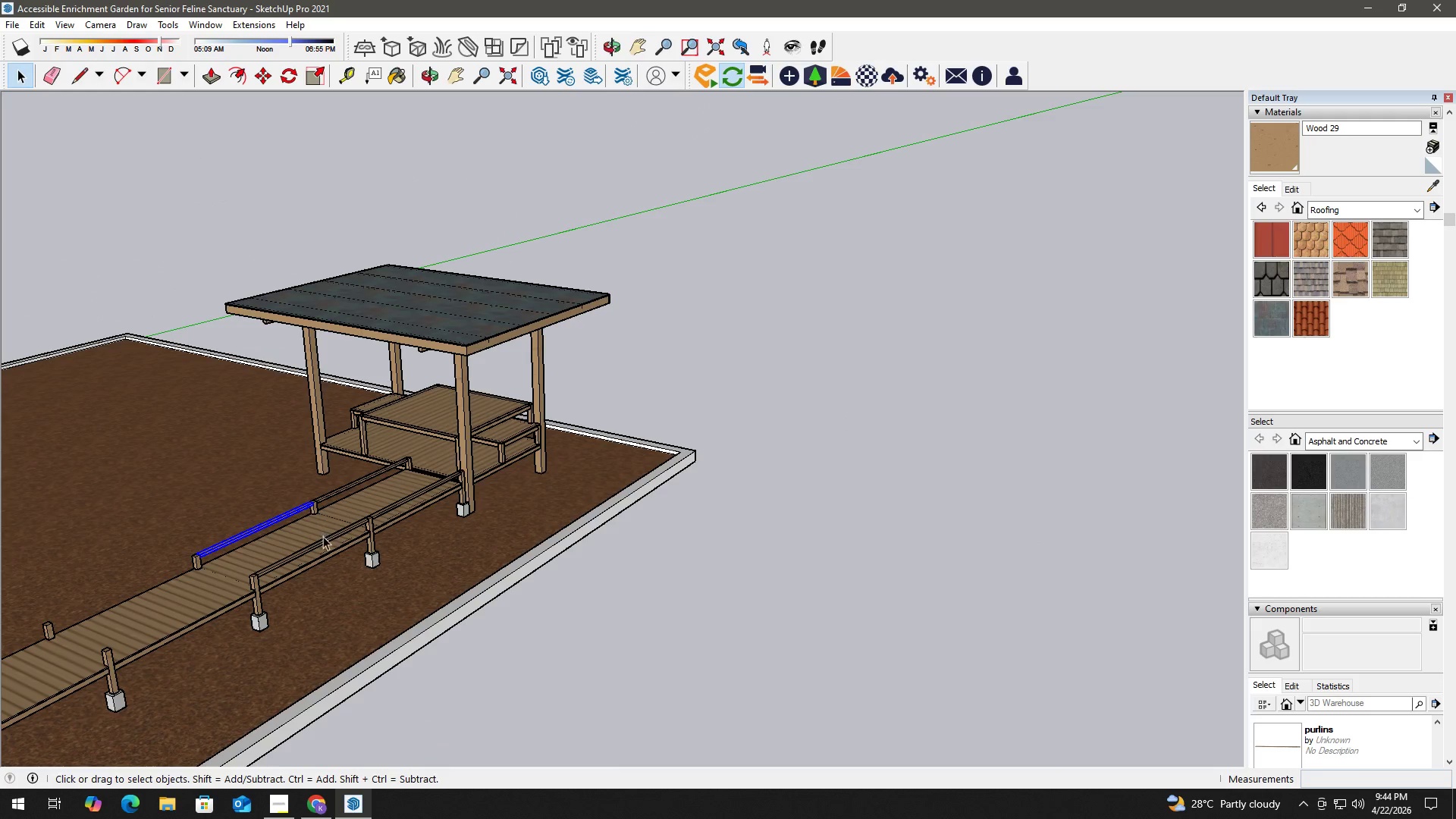 
key(Space)
 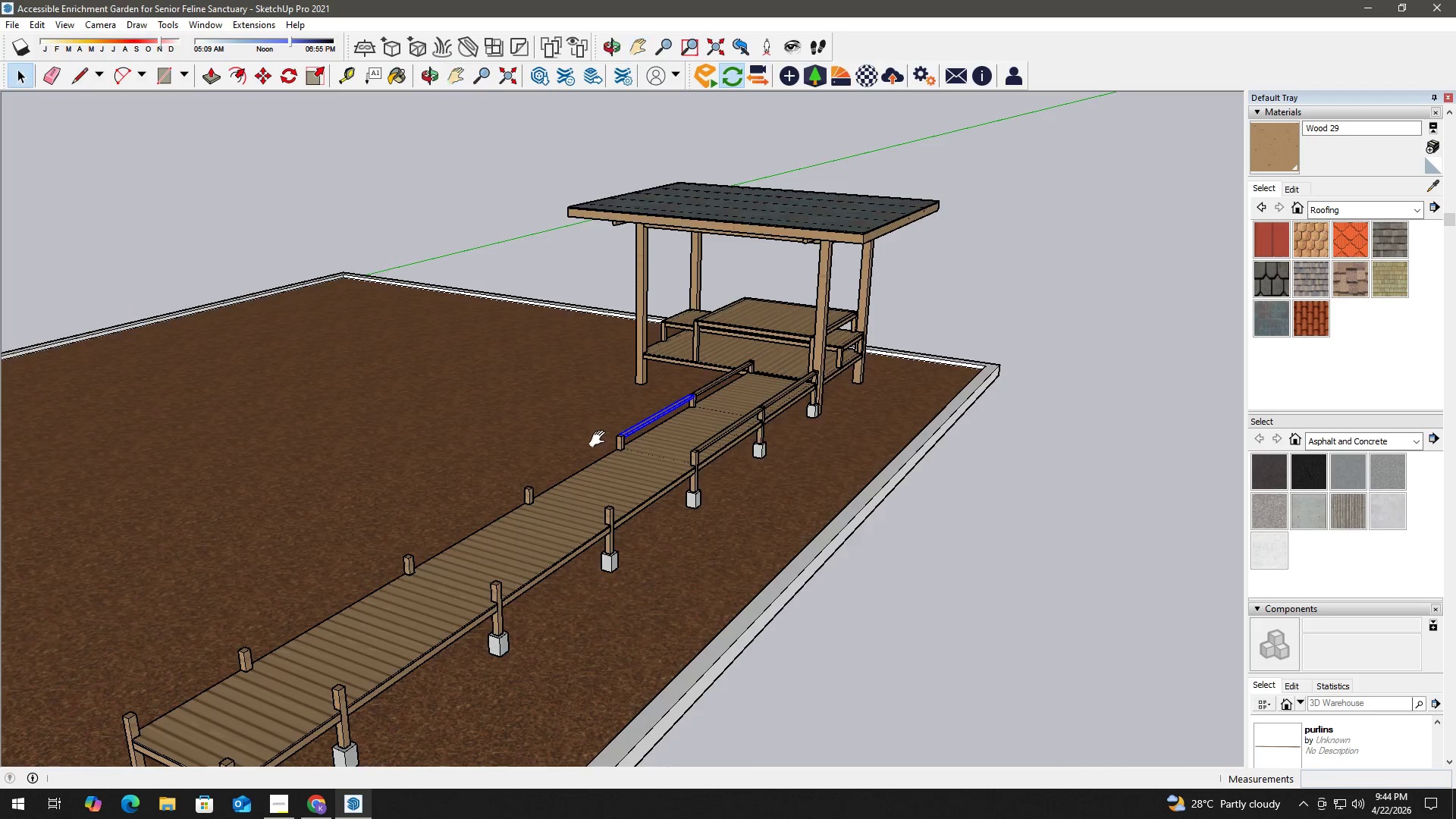 
left_click([758, 425])
 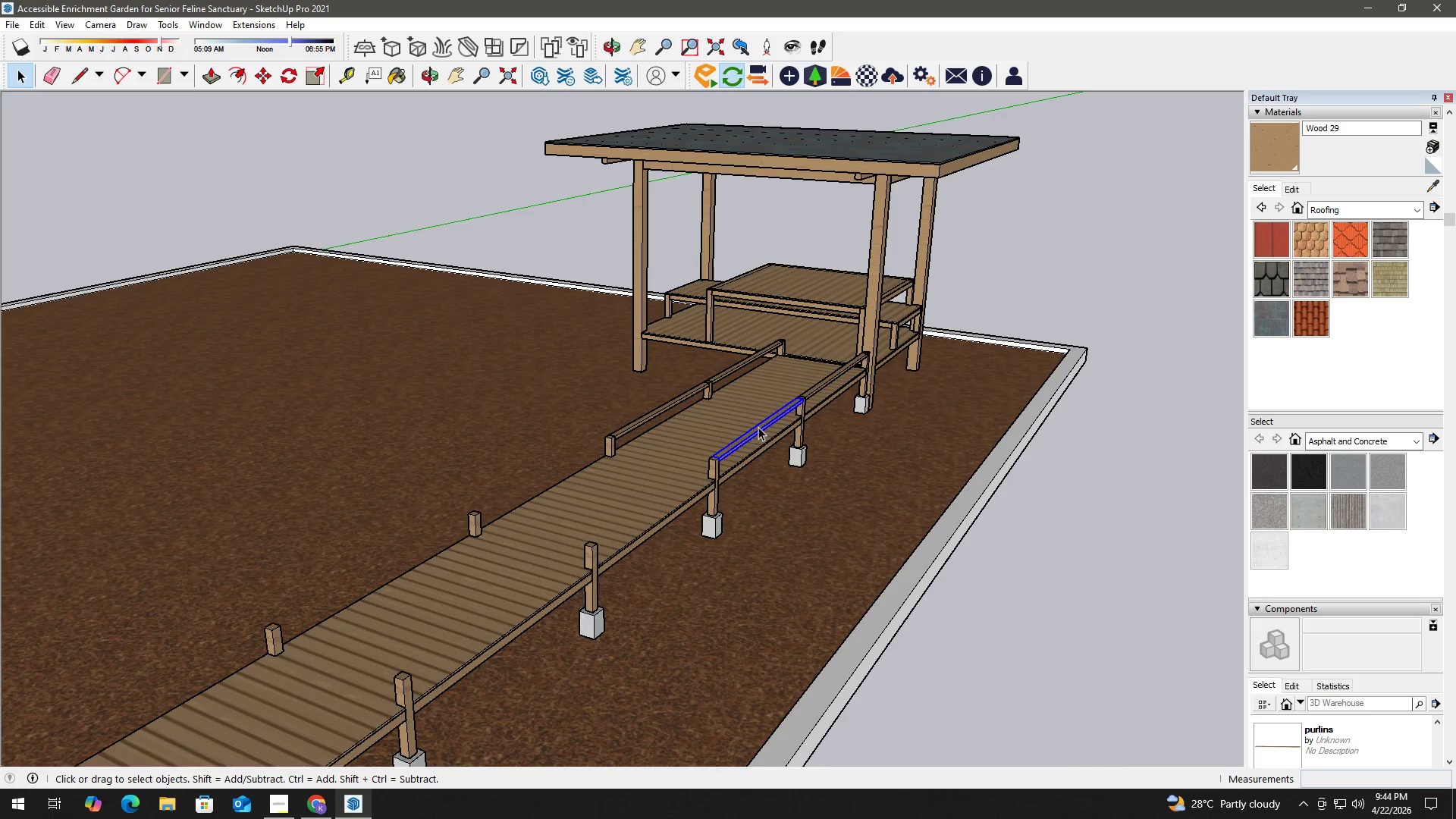 
scroll: coordinate [694, 428], scroll_direction: up, amount: 3.0
 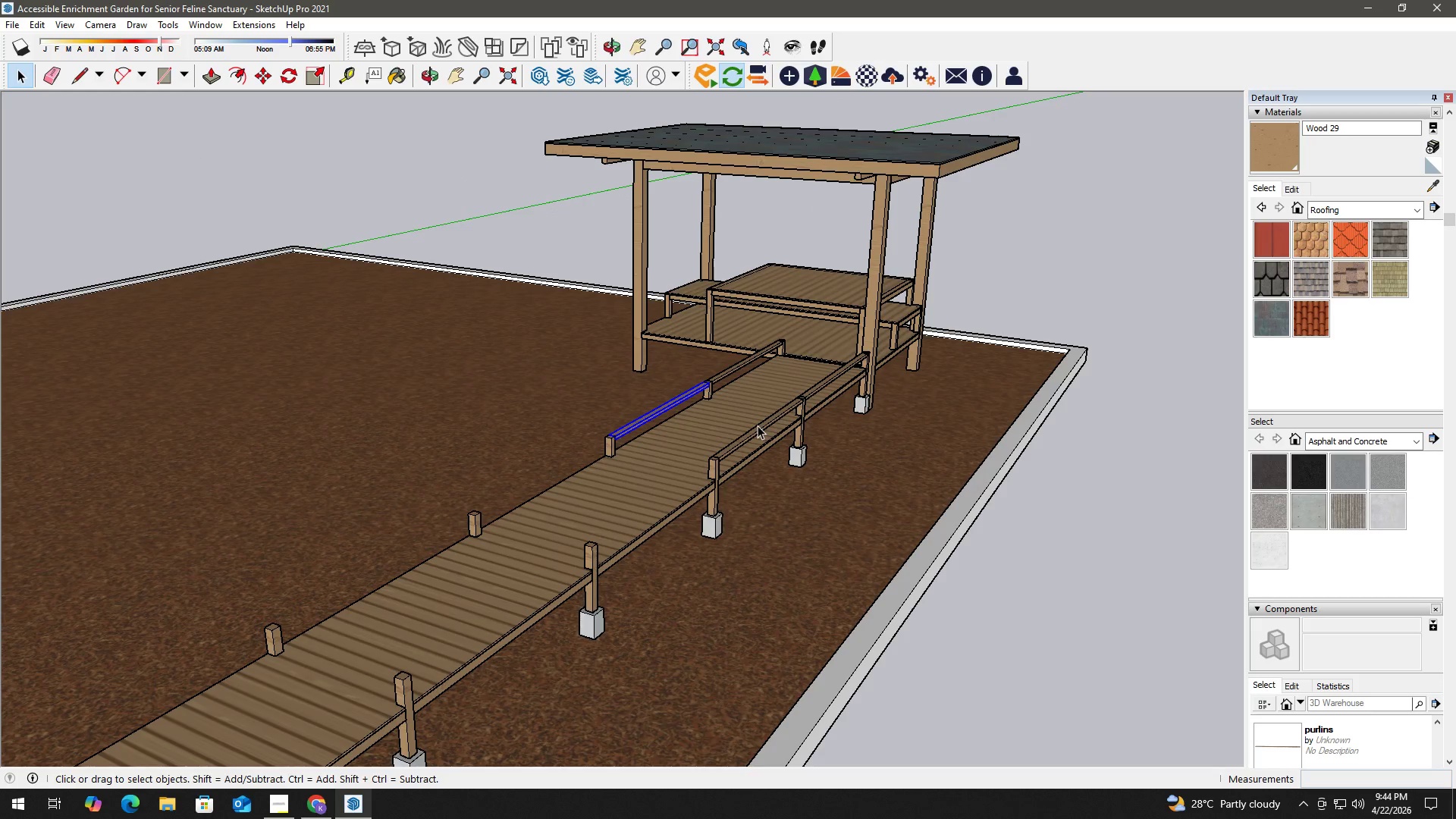 
key(M)
 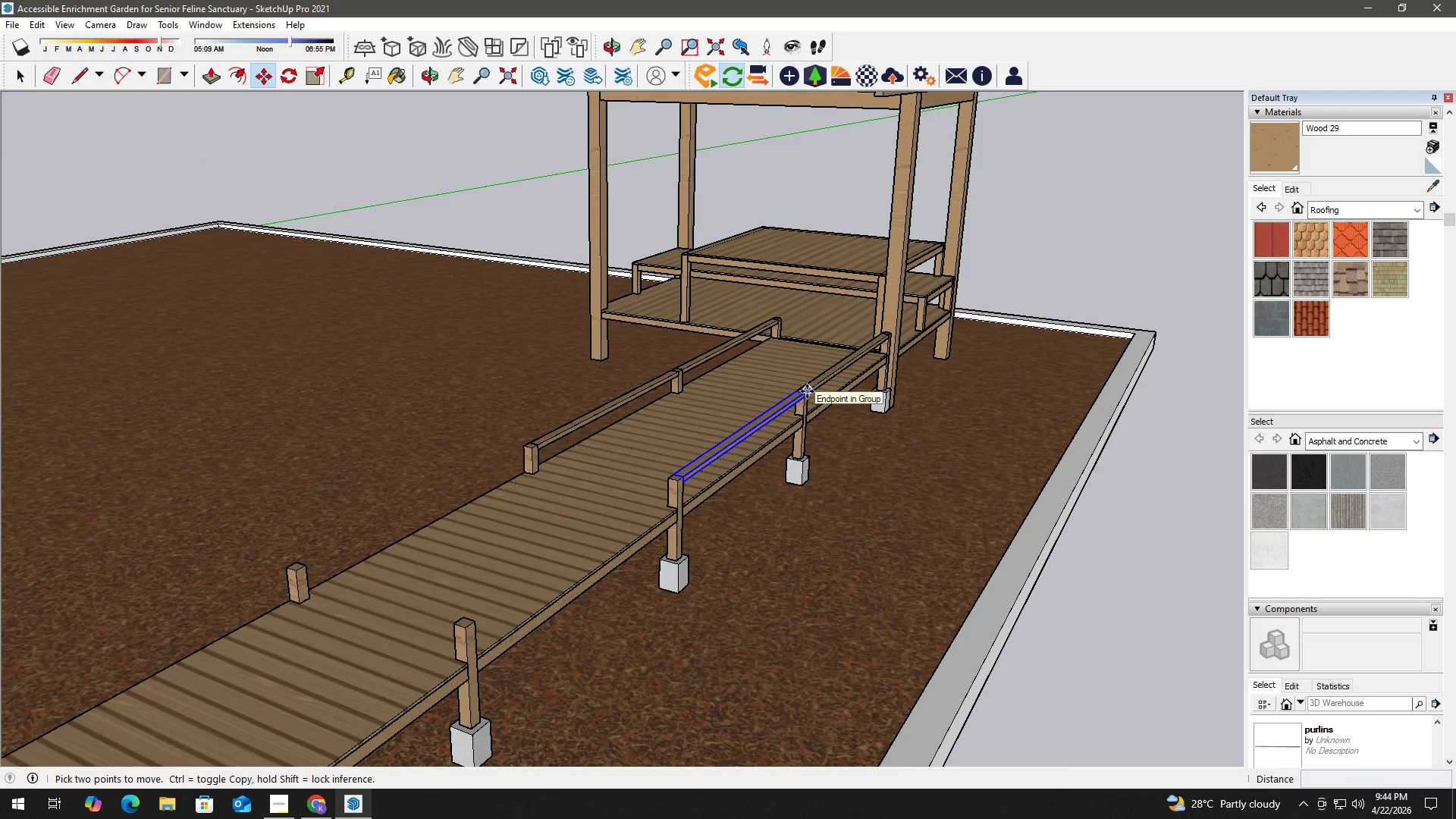 
scroll: coordinate [799, 402], scroll_direction: up, amount: 14.0
 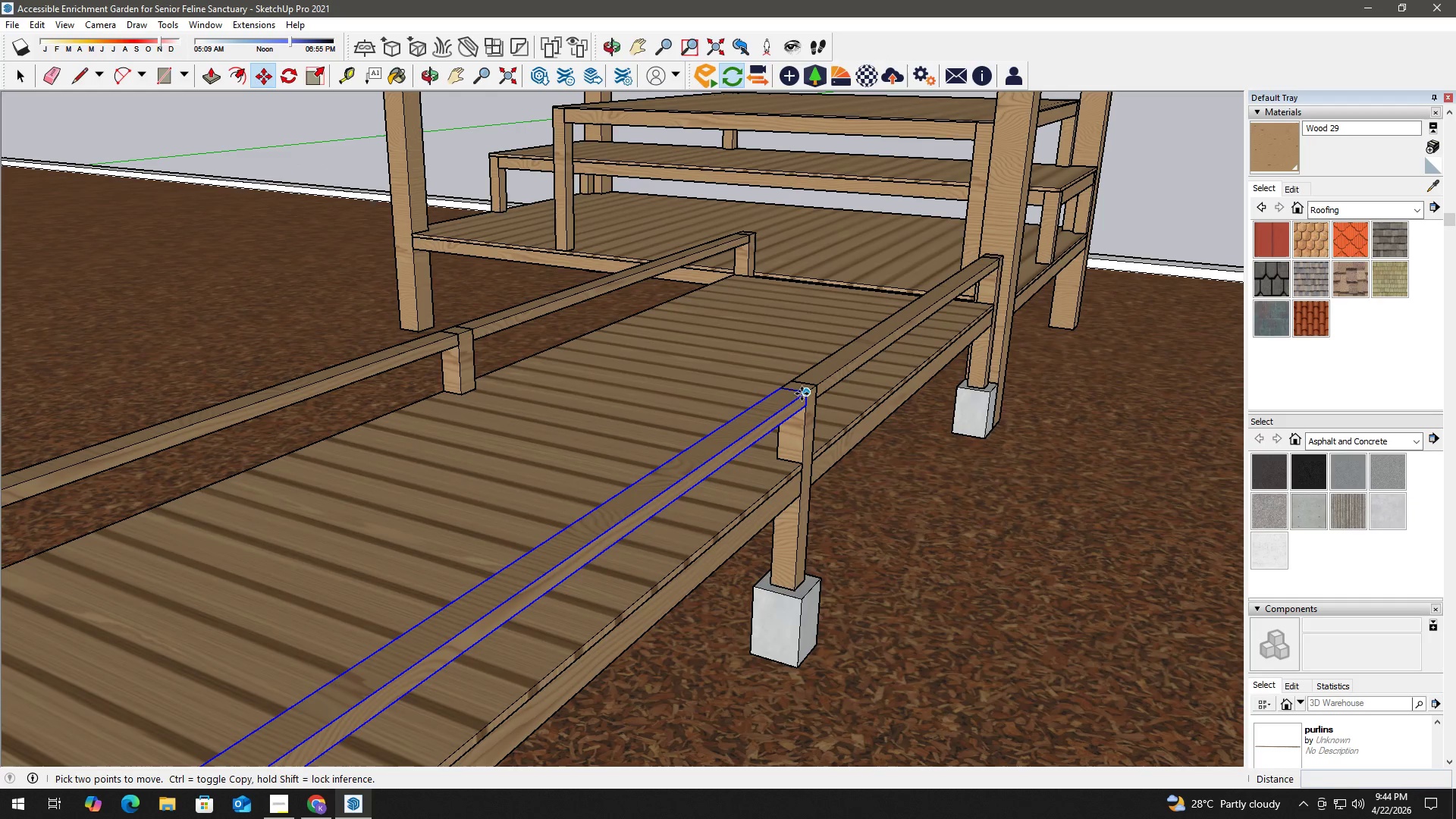 
left_click([802, 393])
 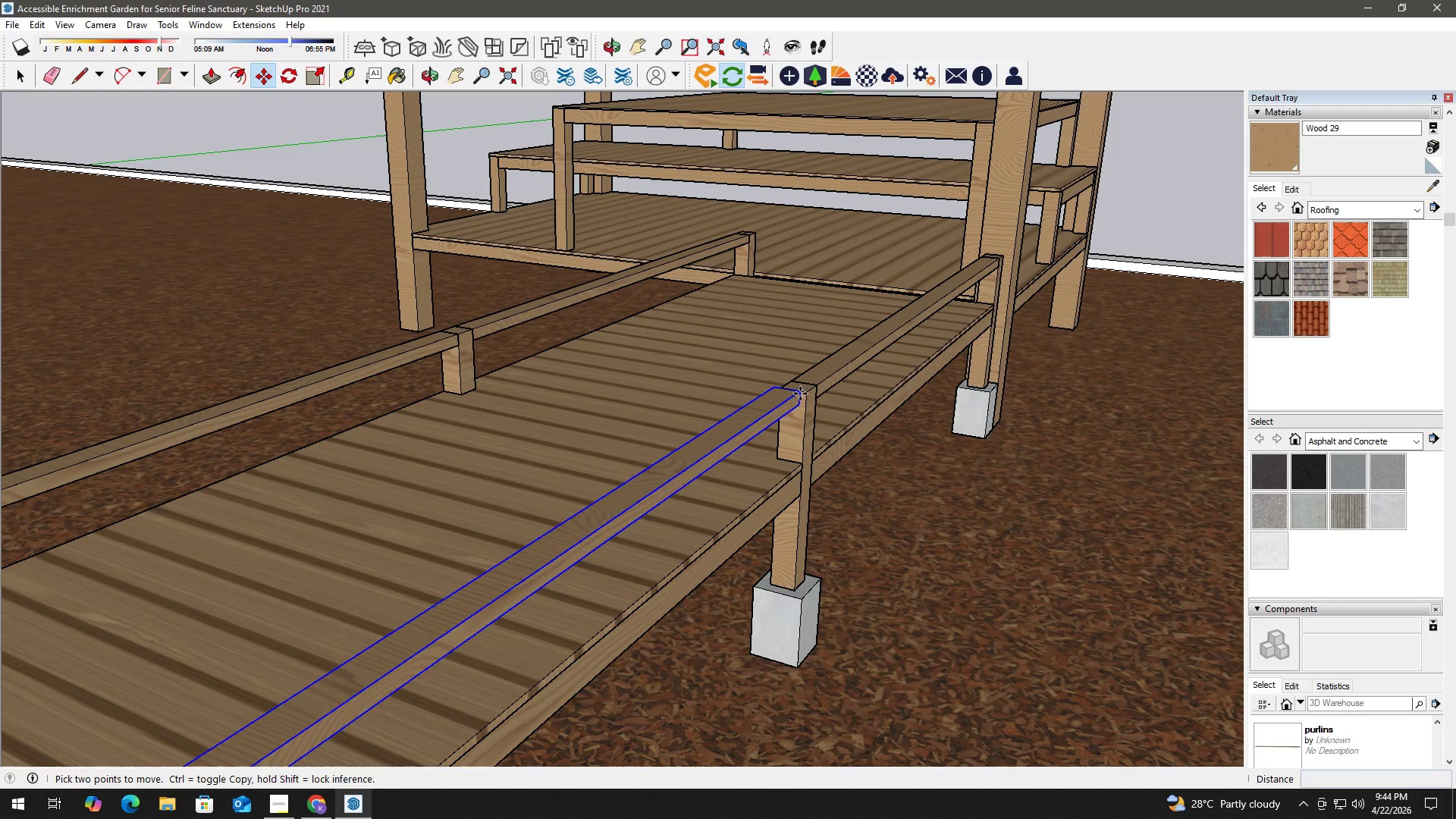 
key(Control+ControlLeft)
 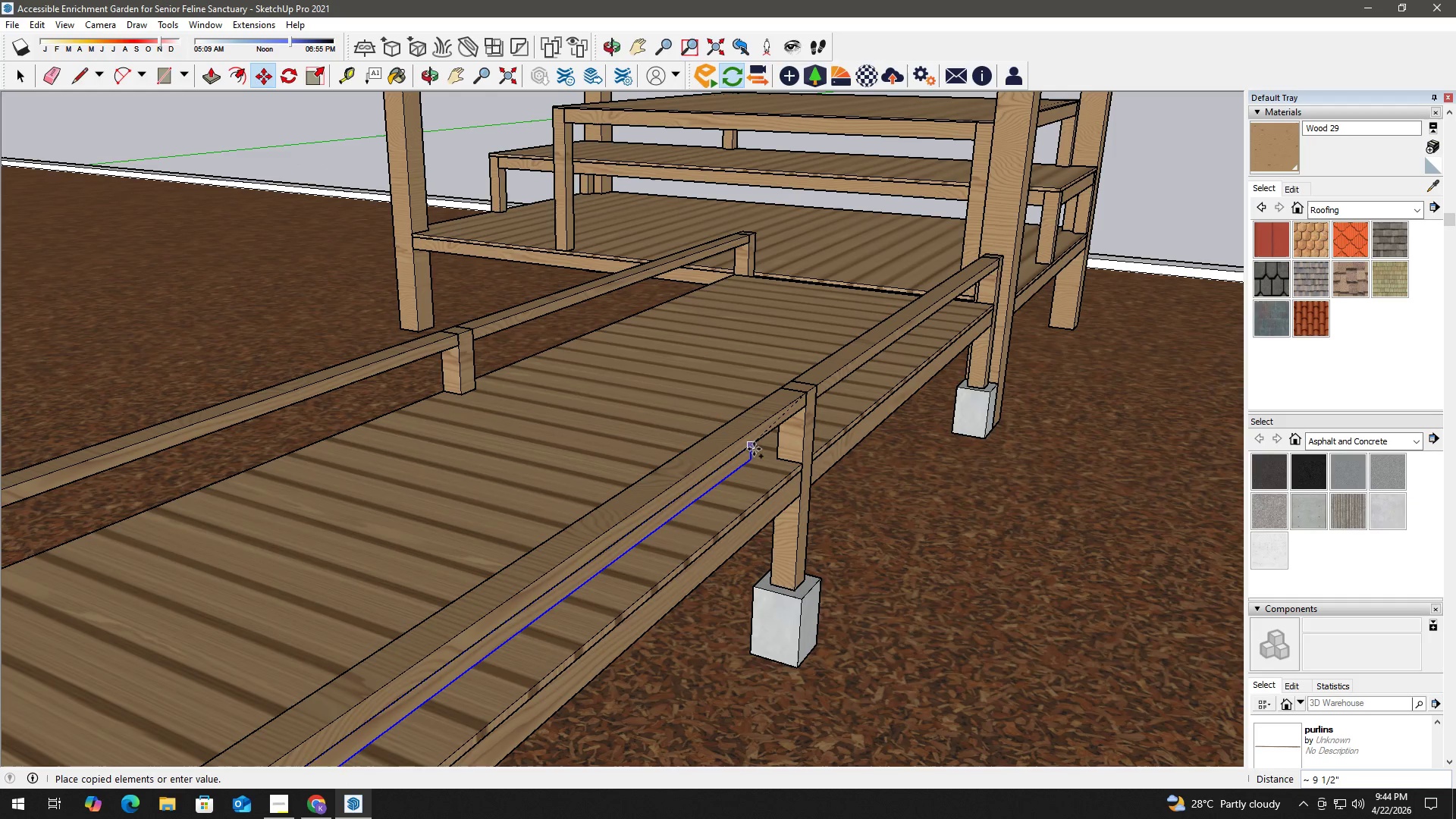 
hold_key(key=ShiftLeft, duration=0.33)
 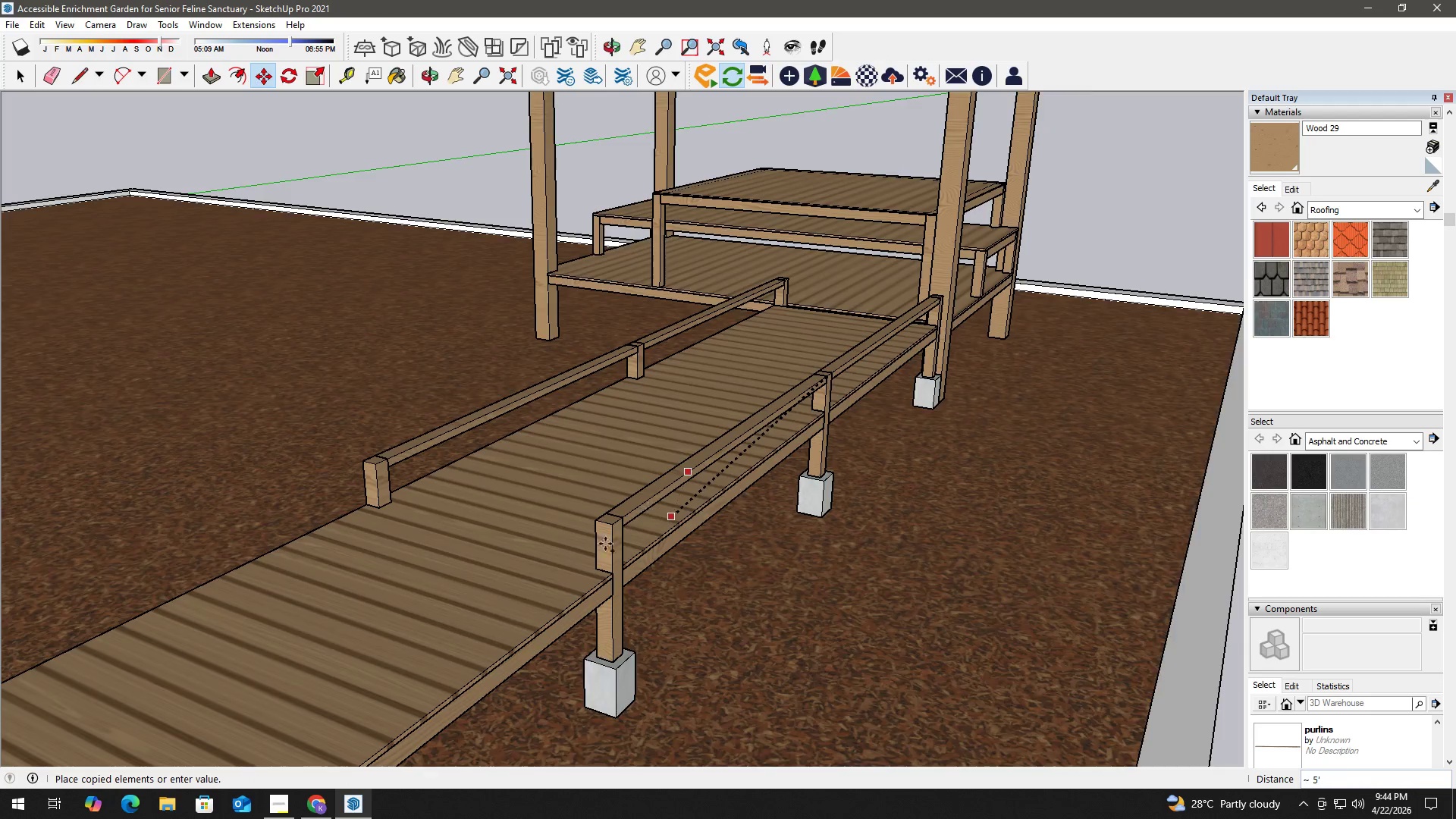 
scroll: coordinate [636, 562], scroll_direction: down, amount: 8.0
 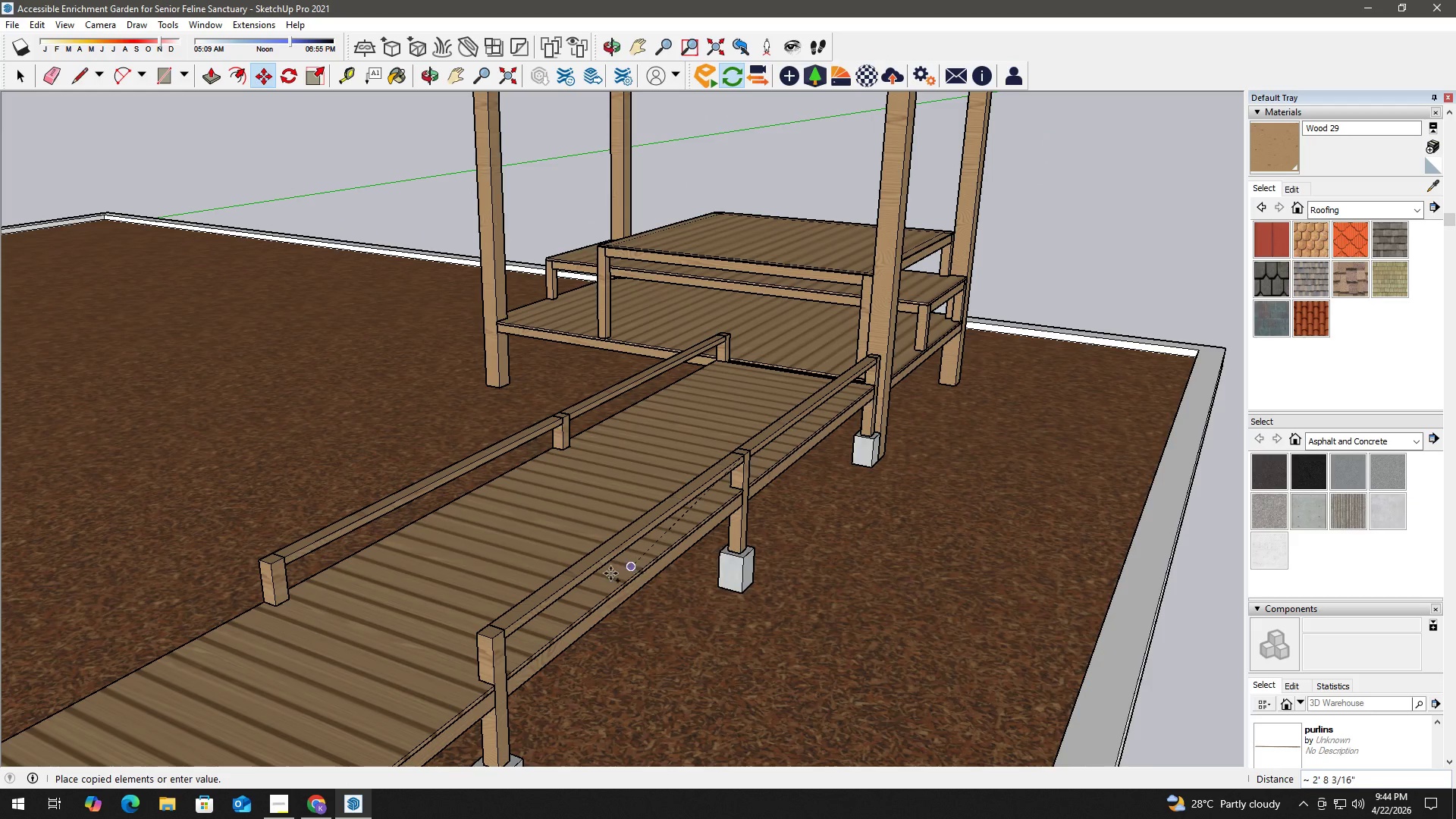 
scroll: coordinate [603, 560], scroll_direction: up, amount: 3.0
 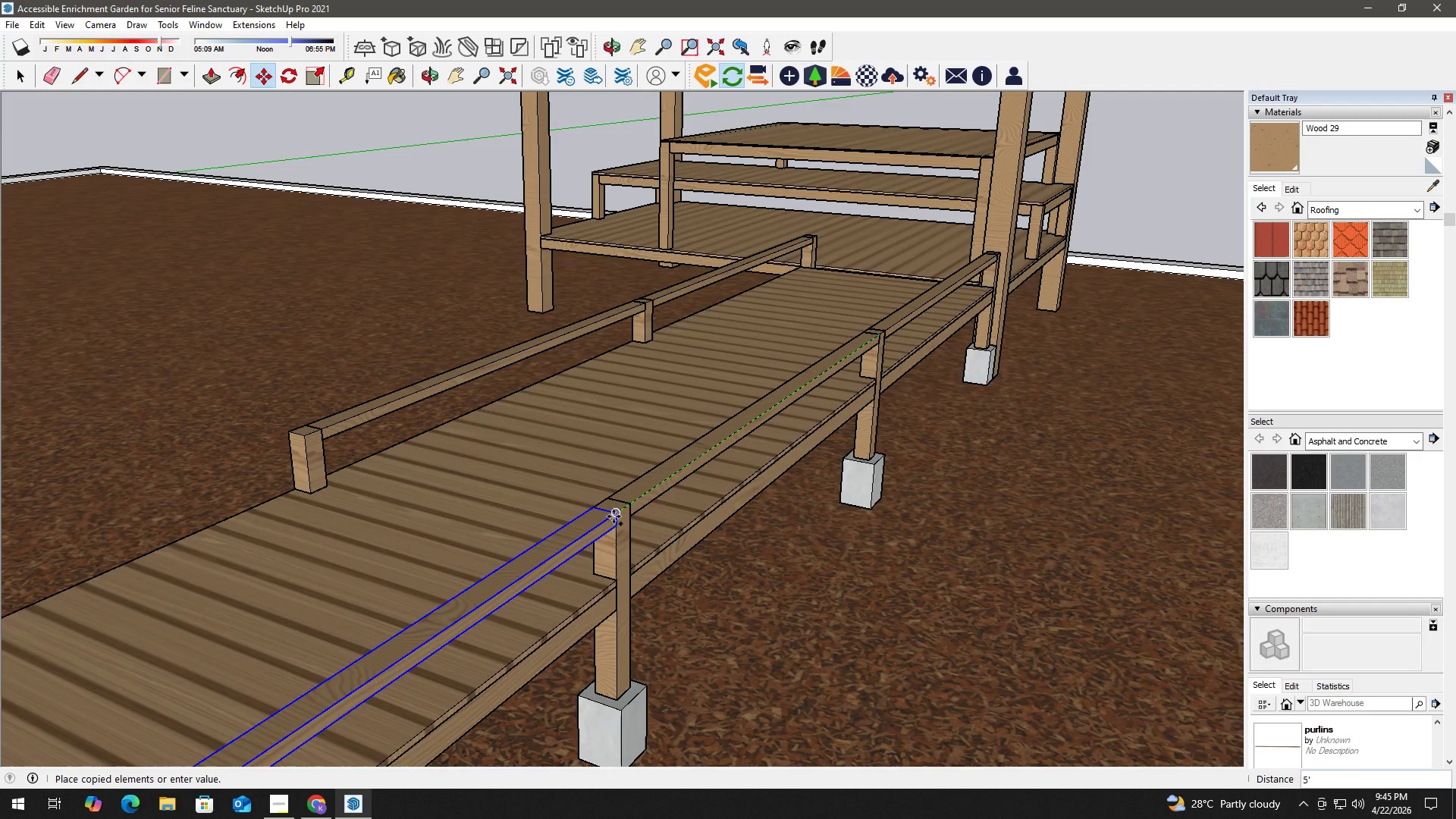 
left_click([616, 514])
 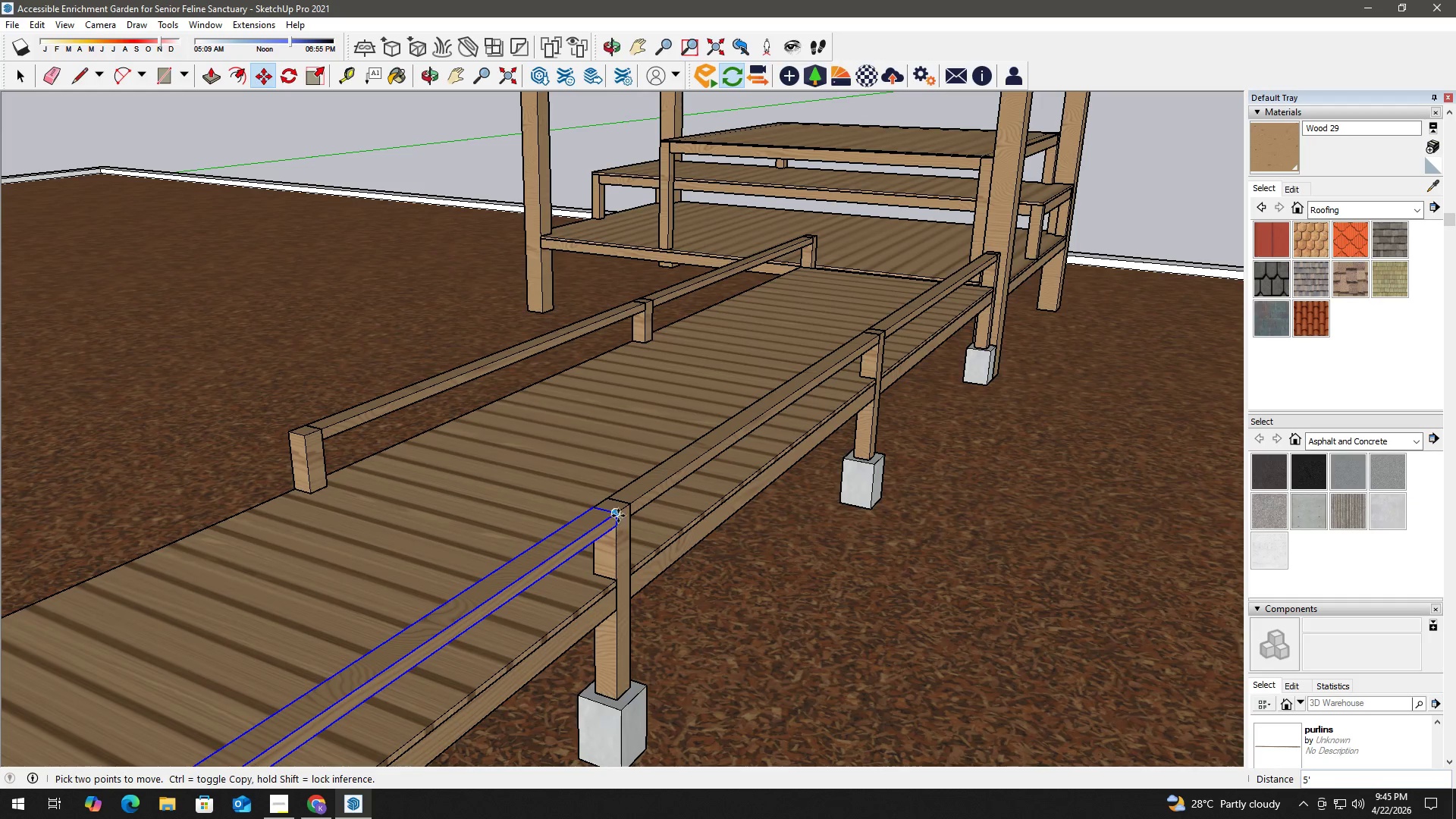 
left_click([615, 513])
 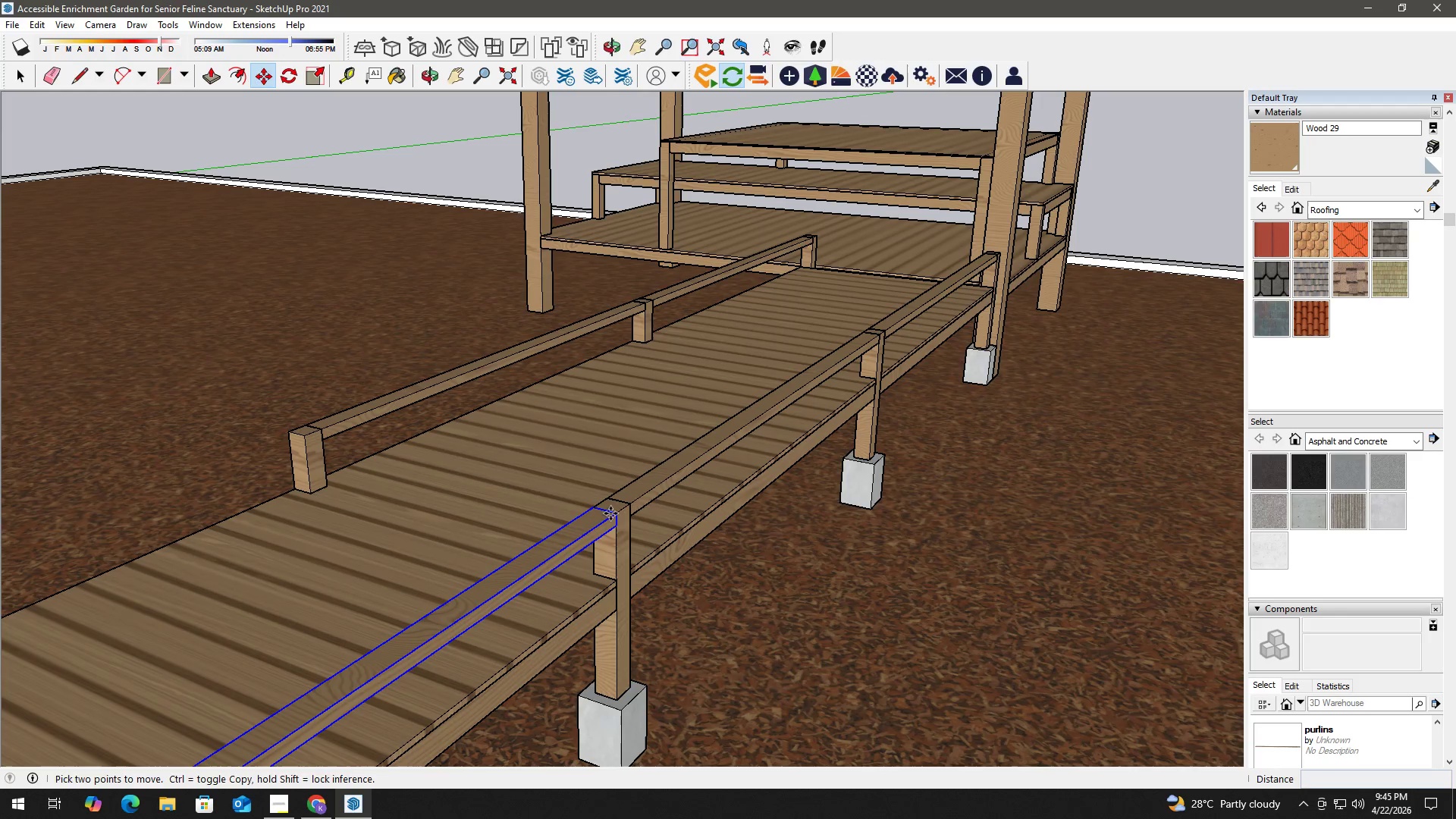 
key(Control+ControlLeft)
 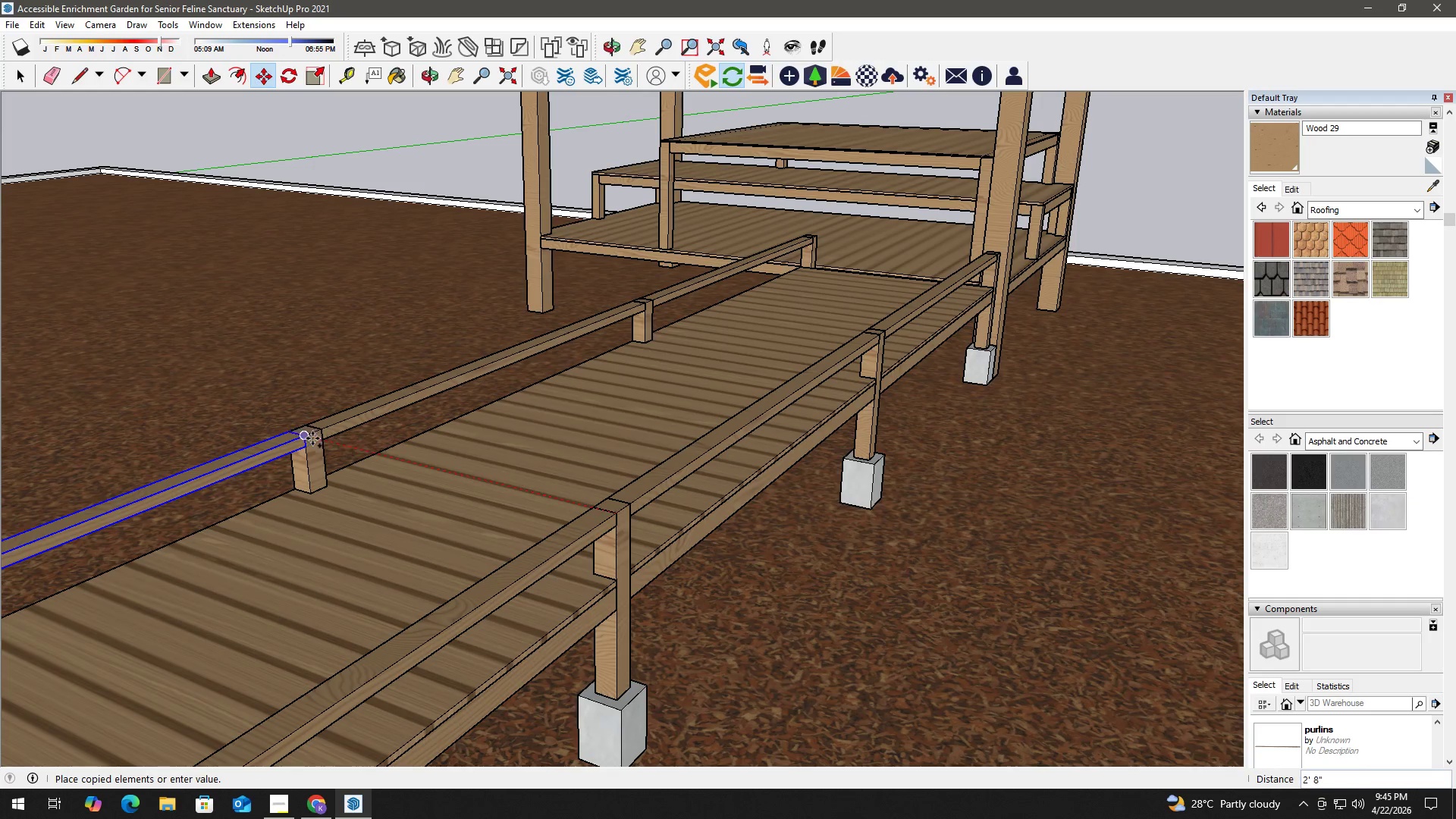 
left_click([306, 435])
 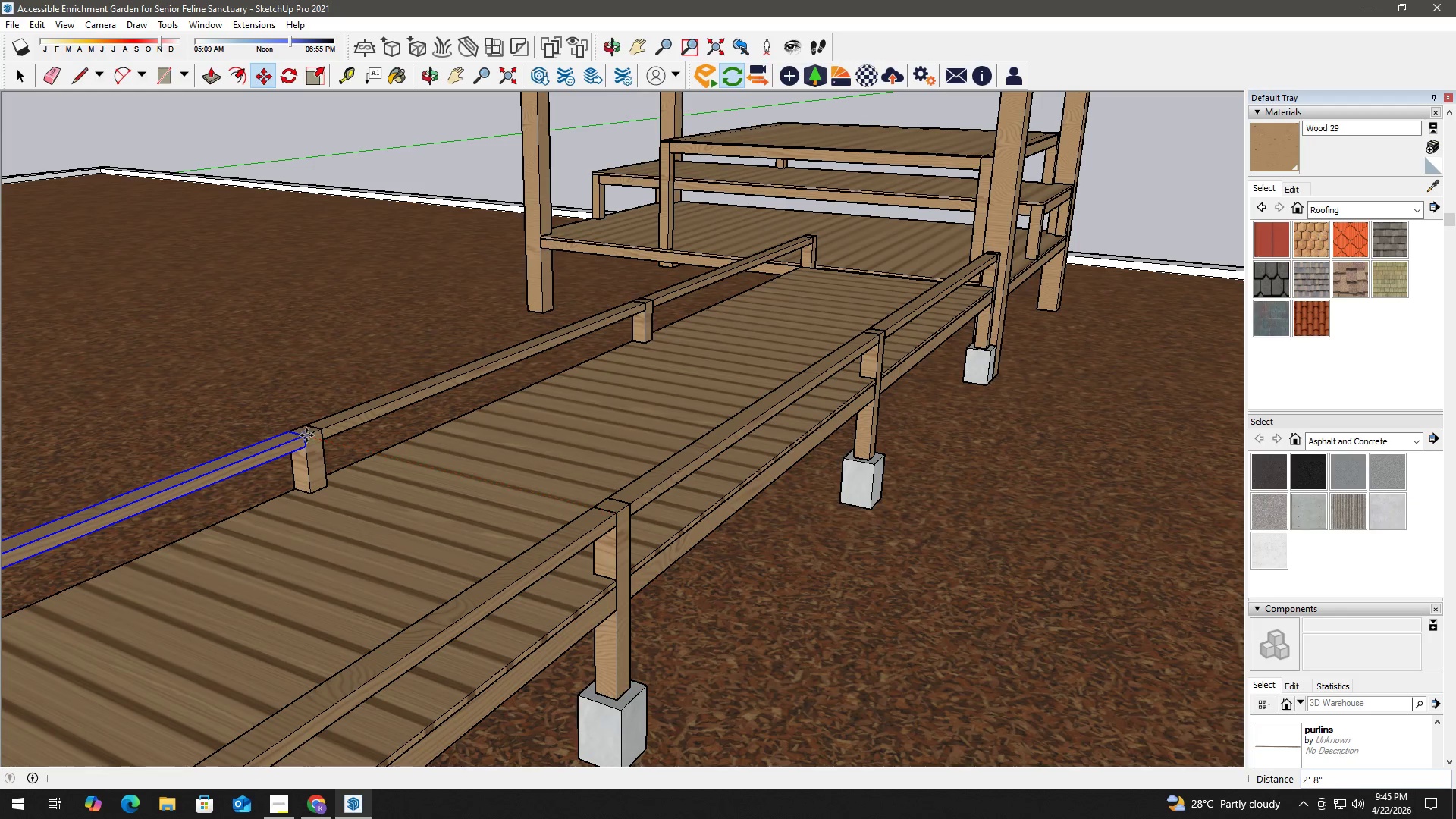 
key(Space)
 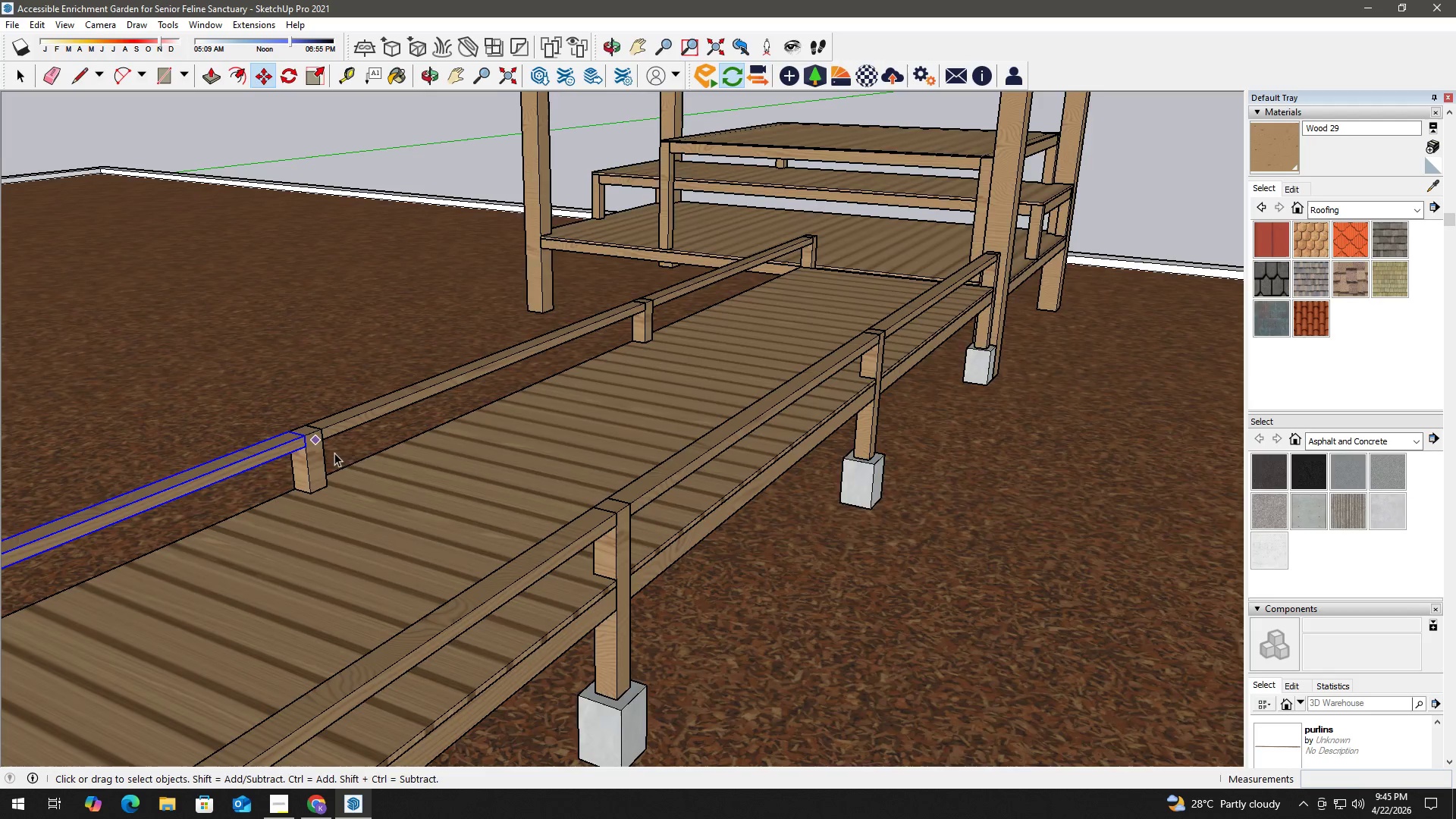 
key(H)
 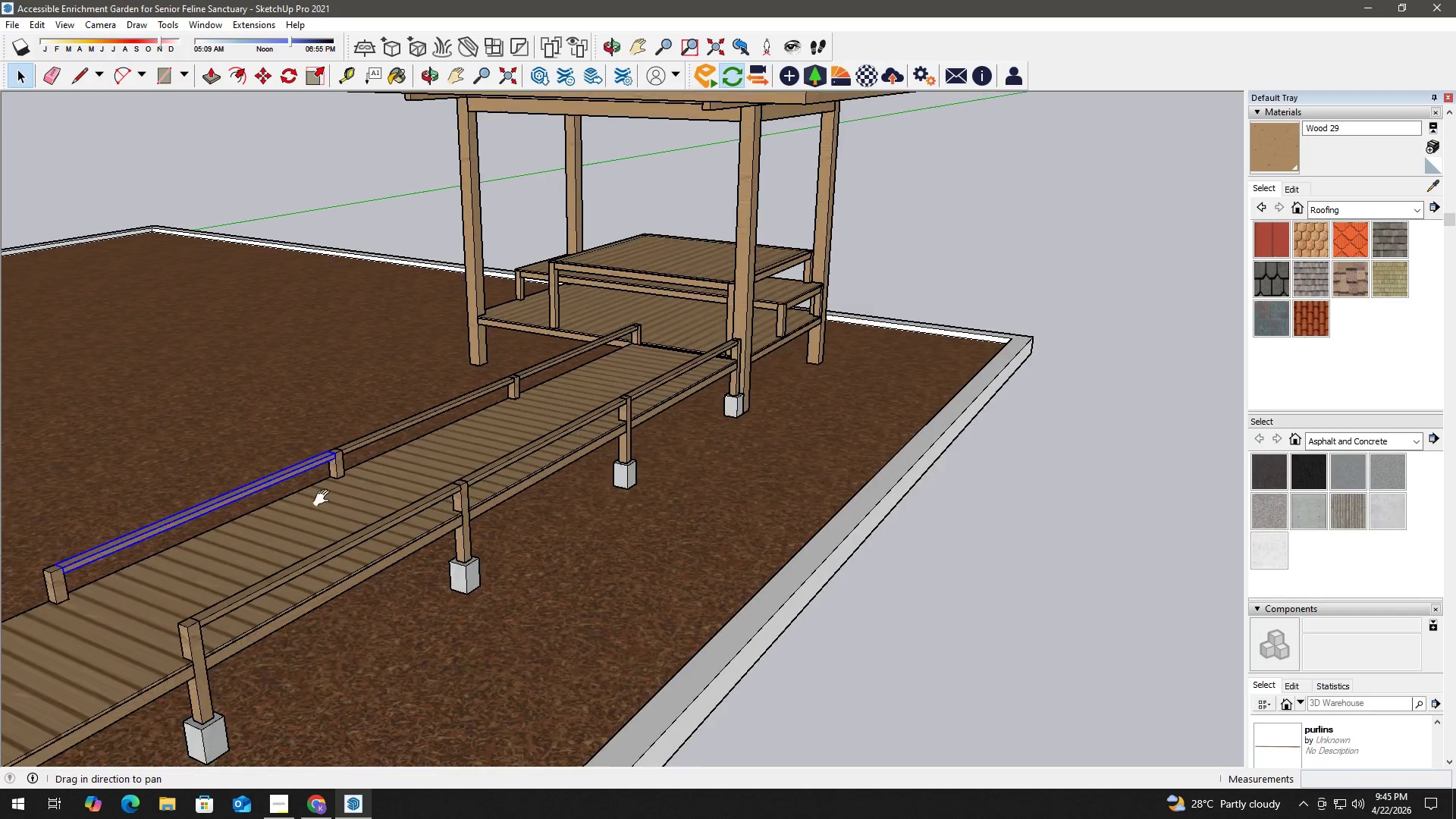 
left_click_drag(start_coordinate=[322, 499], to_coordinate=[680, 391])
 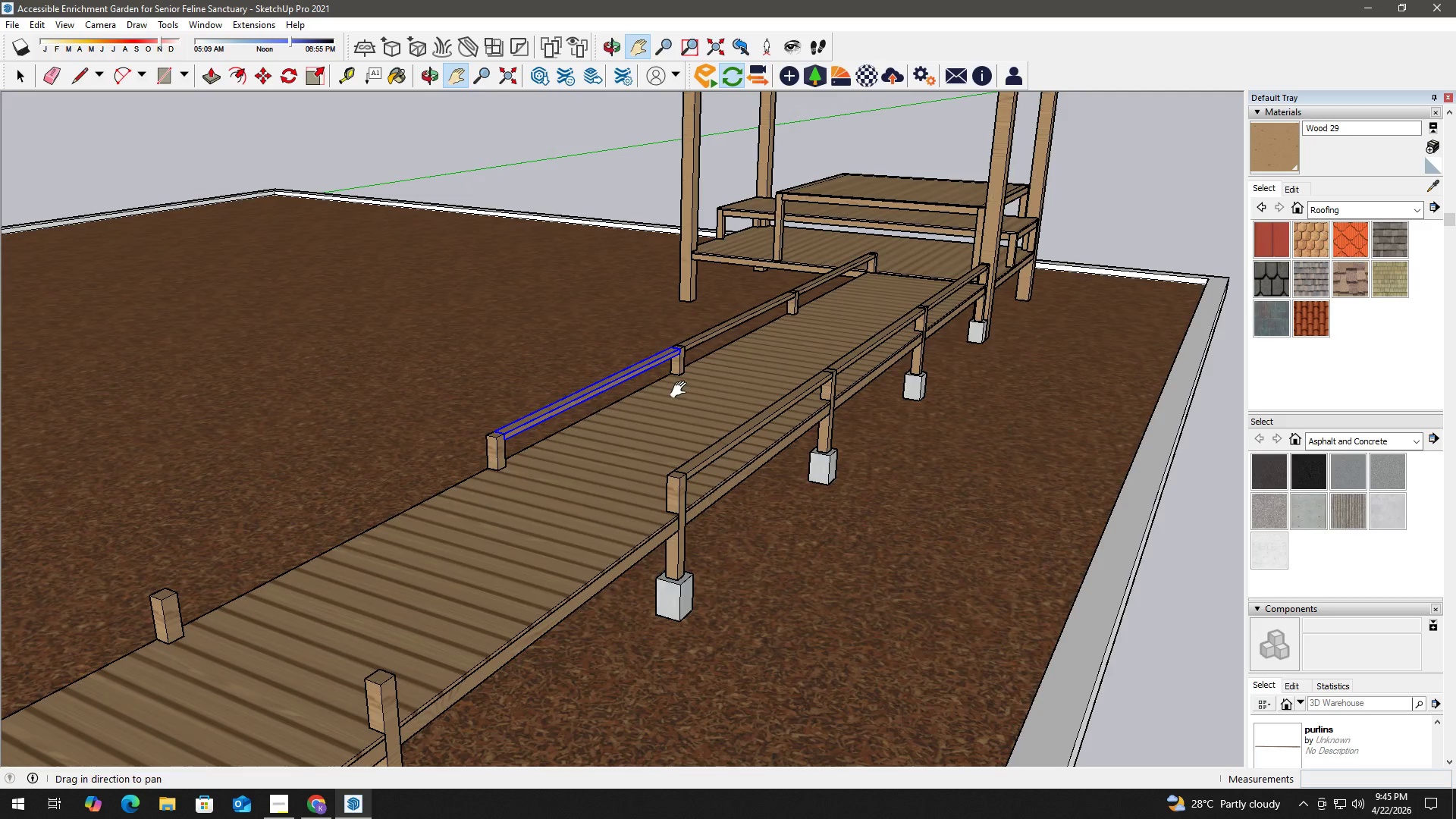 
scroll: coordinate [361, 472], scroll_direction: down, amount: 8.0
 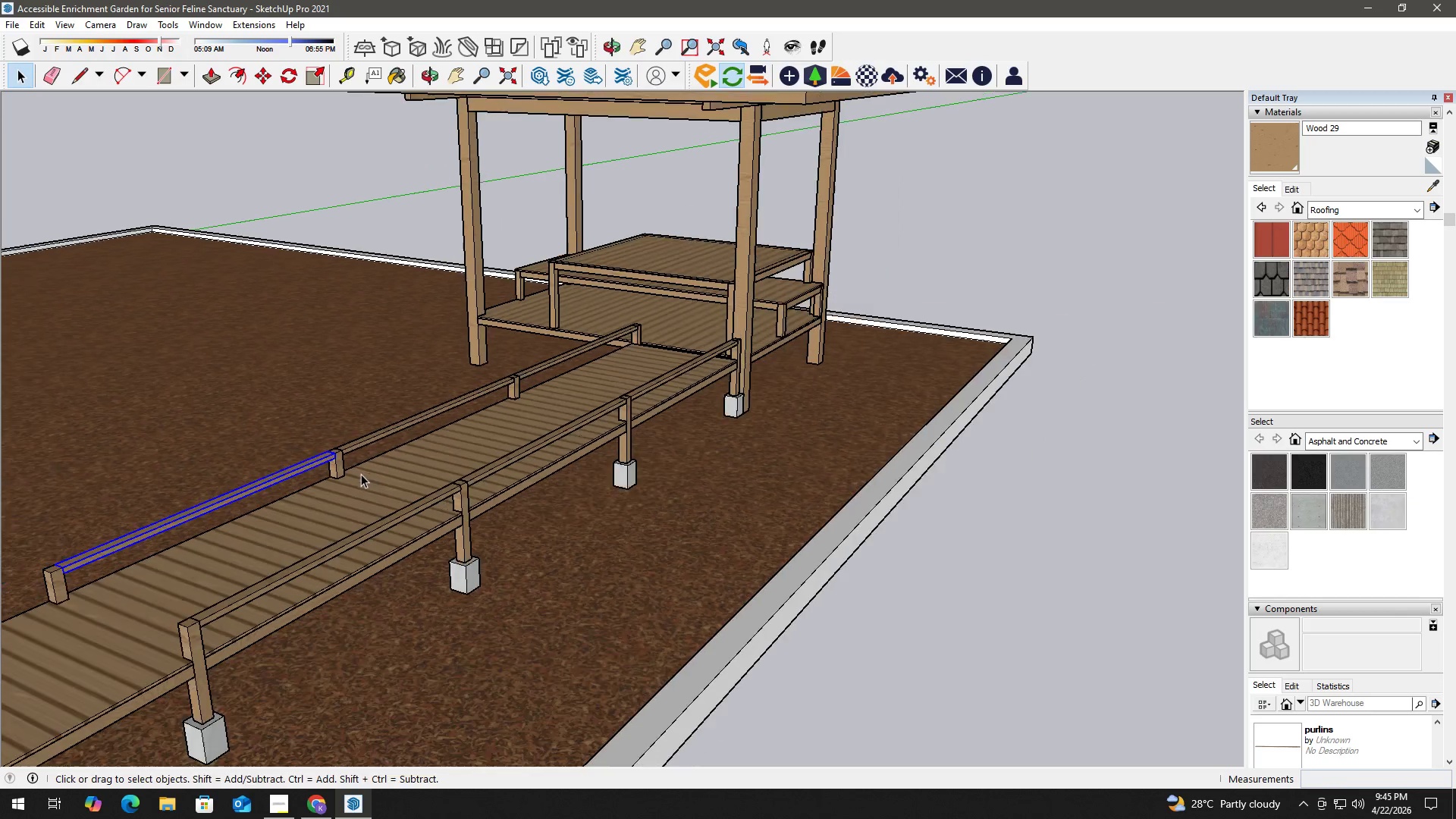 
key(Space)
 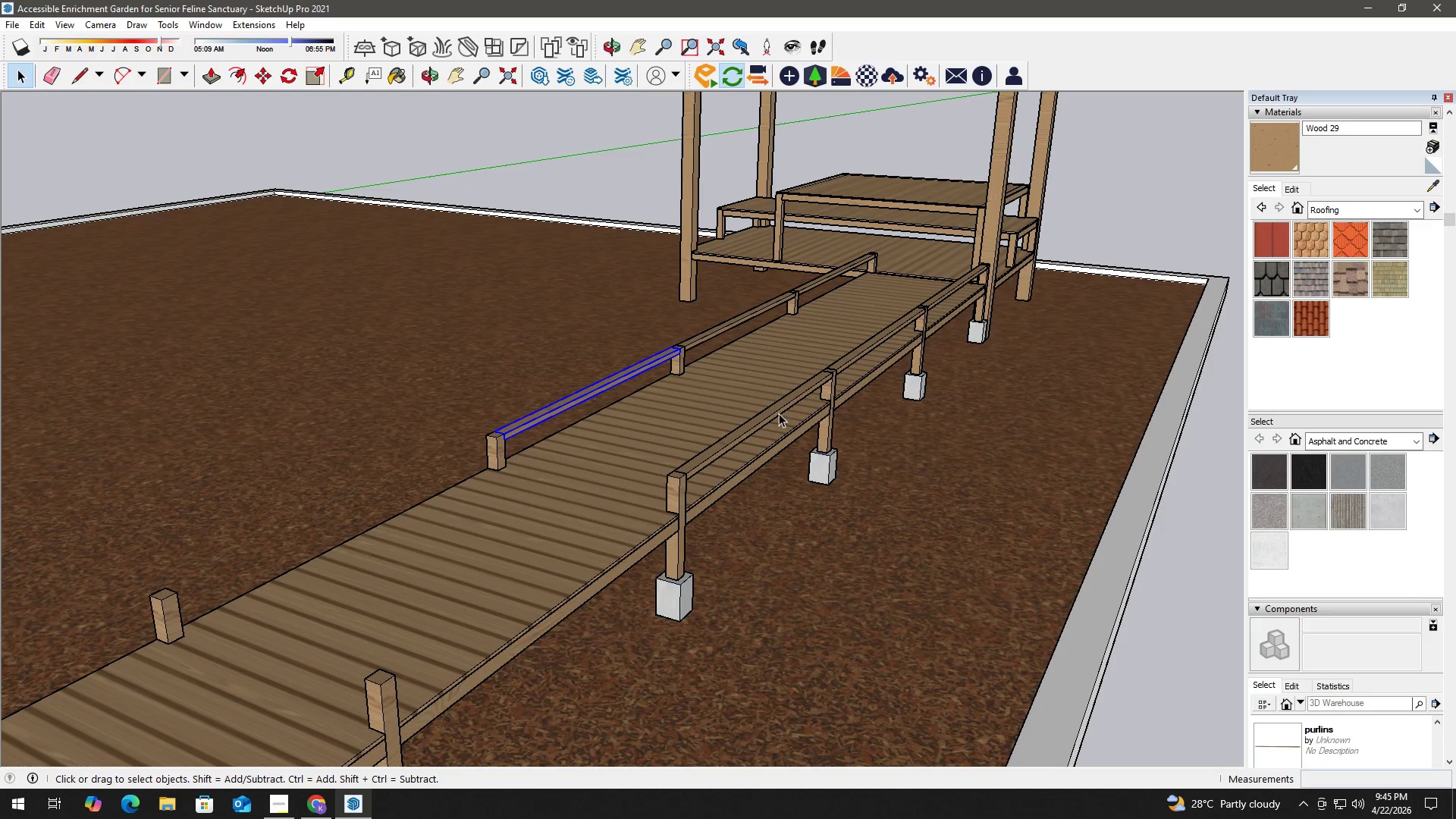 
left_click([779, 413])
 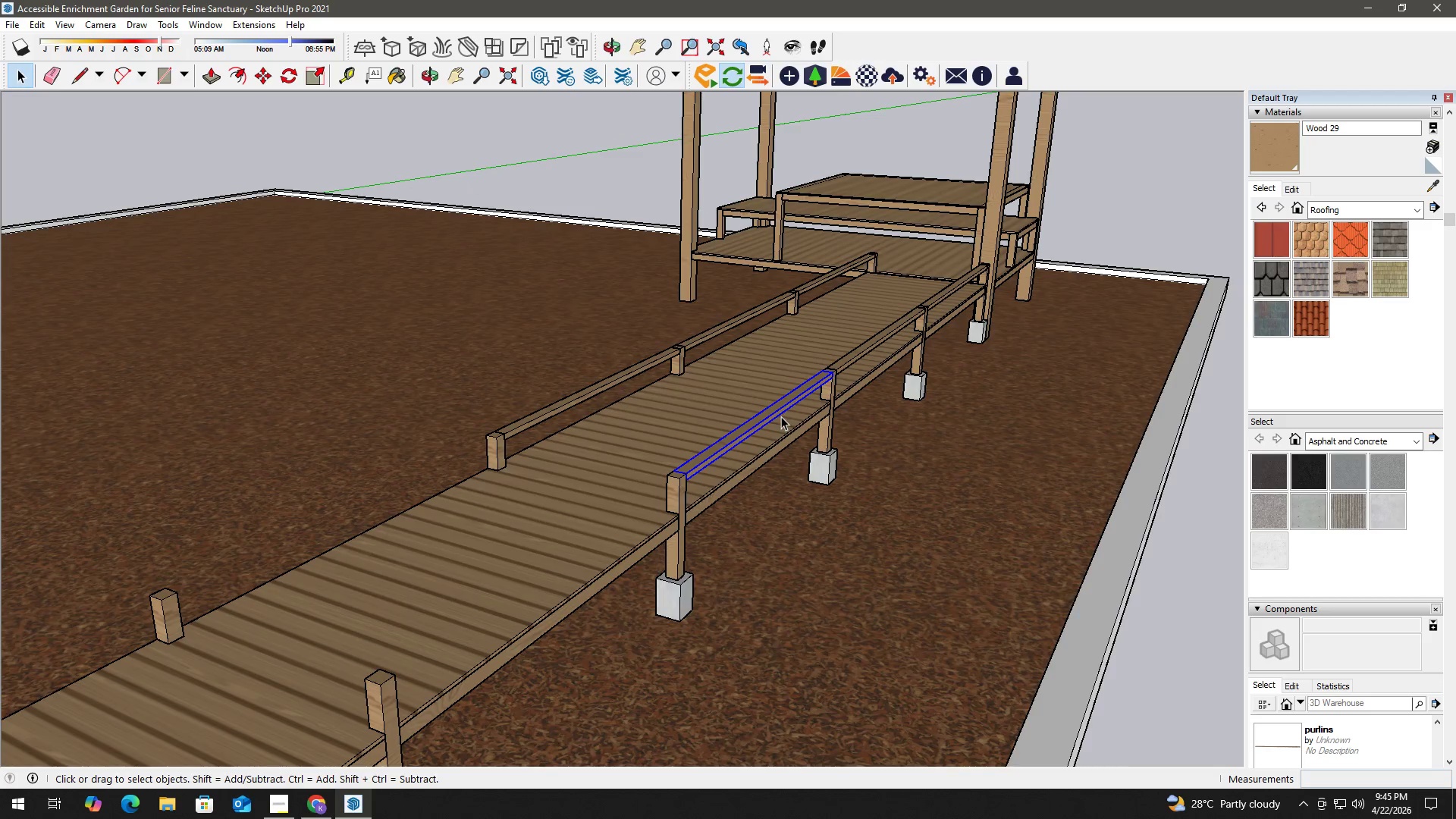 
key(M)
 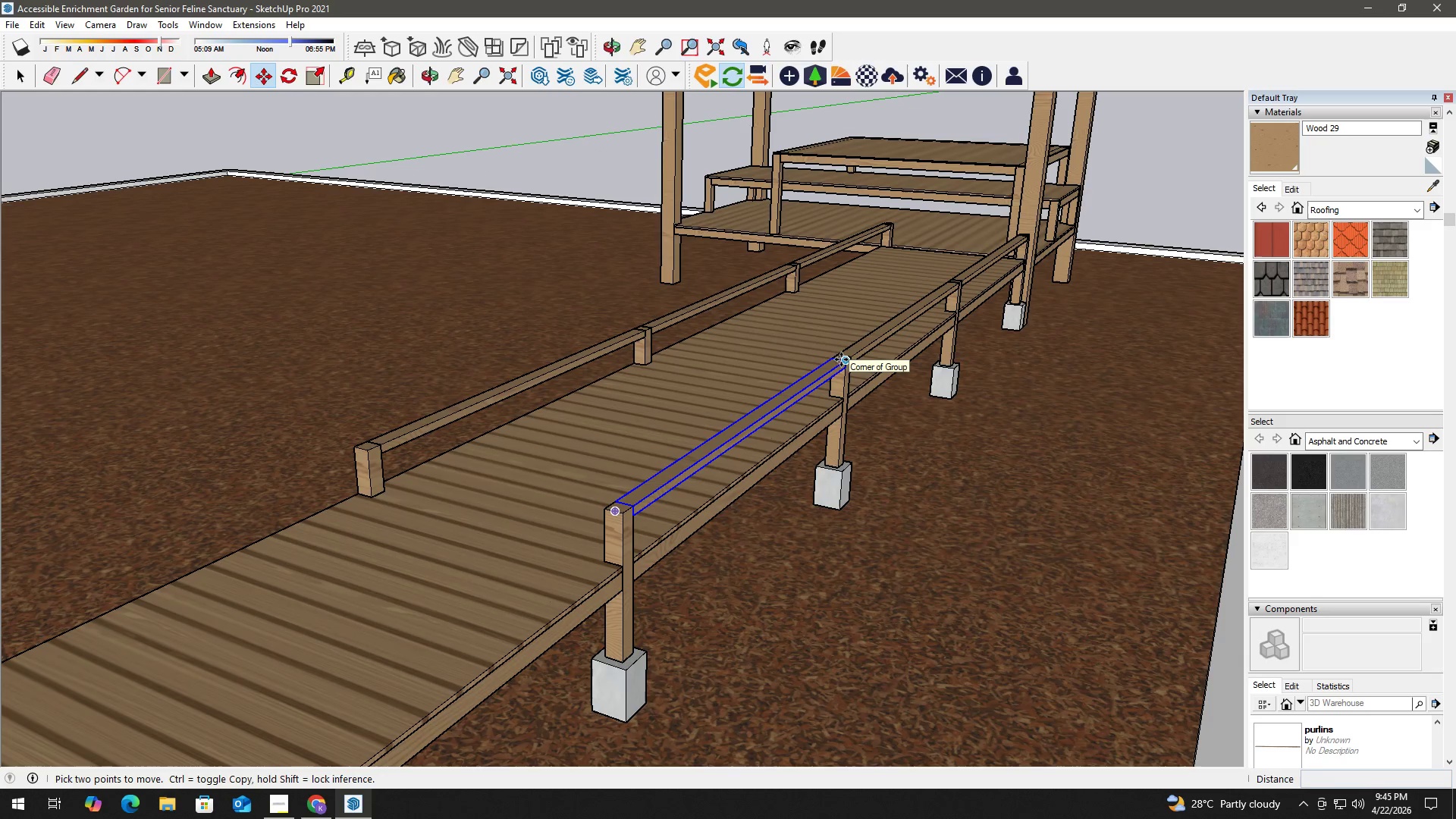 
scroll: coordinate [799, 406], scroll_direction: up, amount: 3.0
 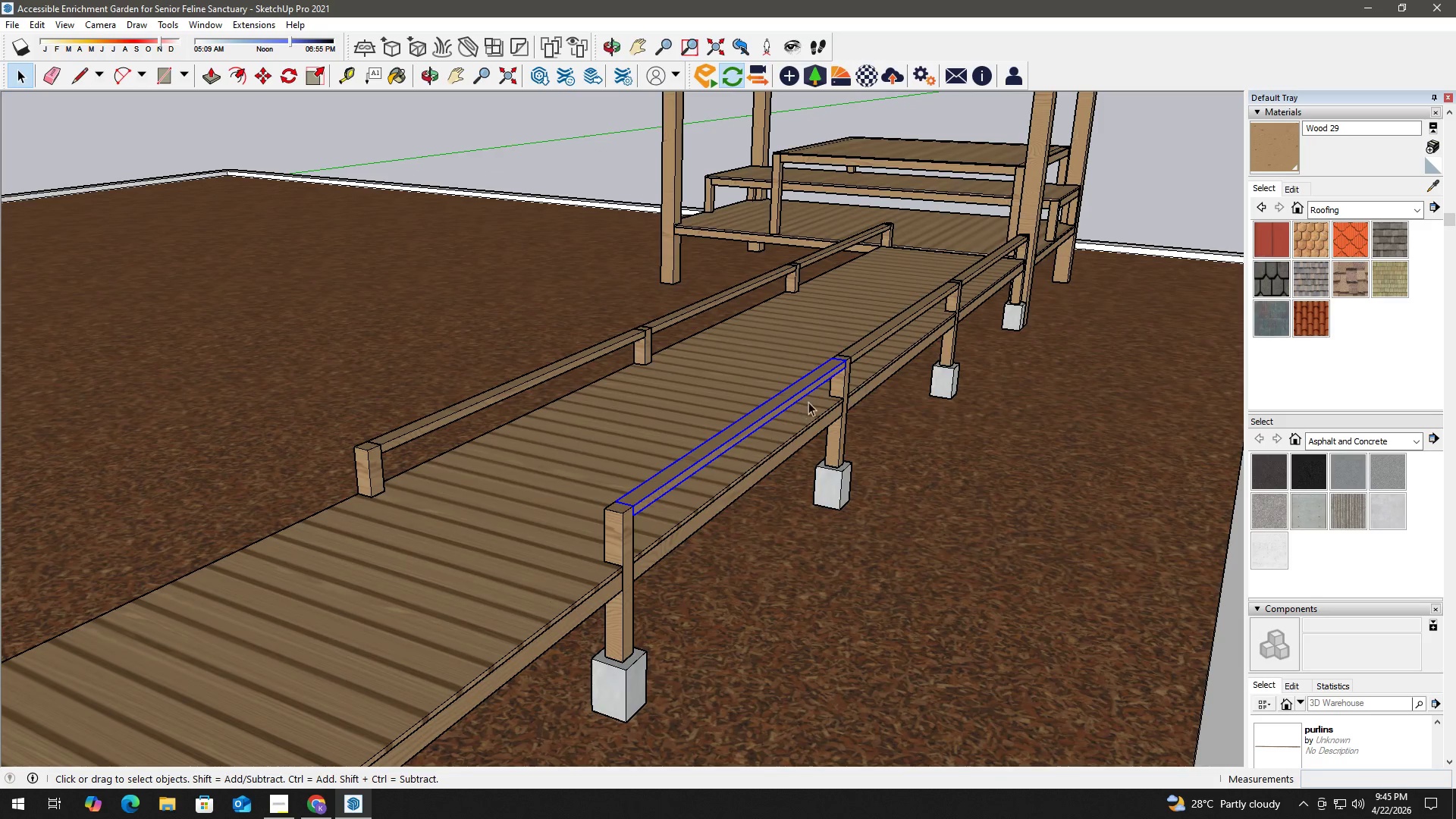 
left_click([843, 359])
 